 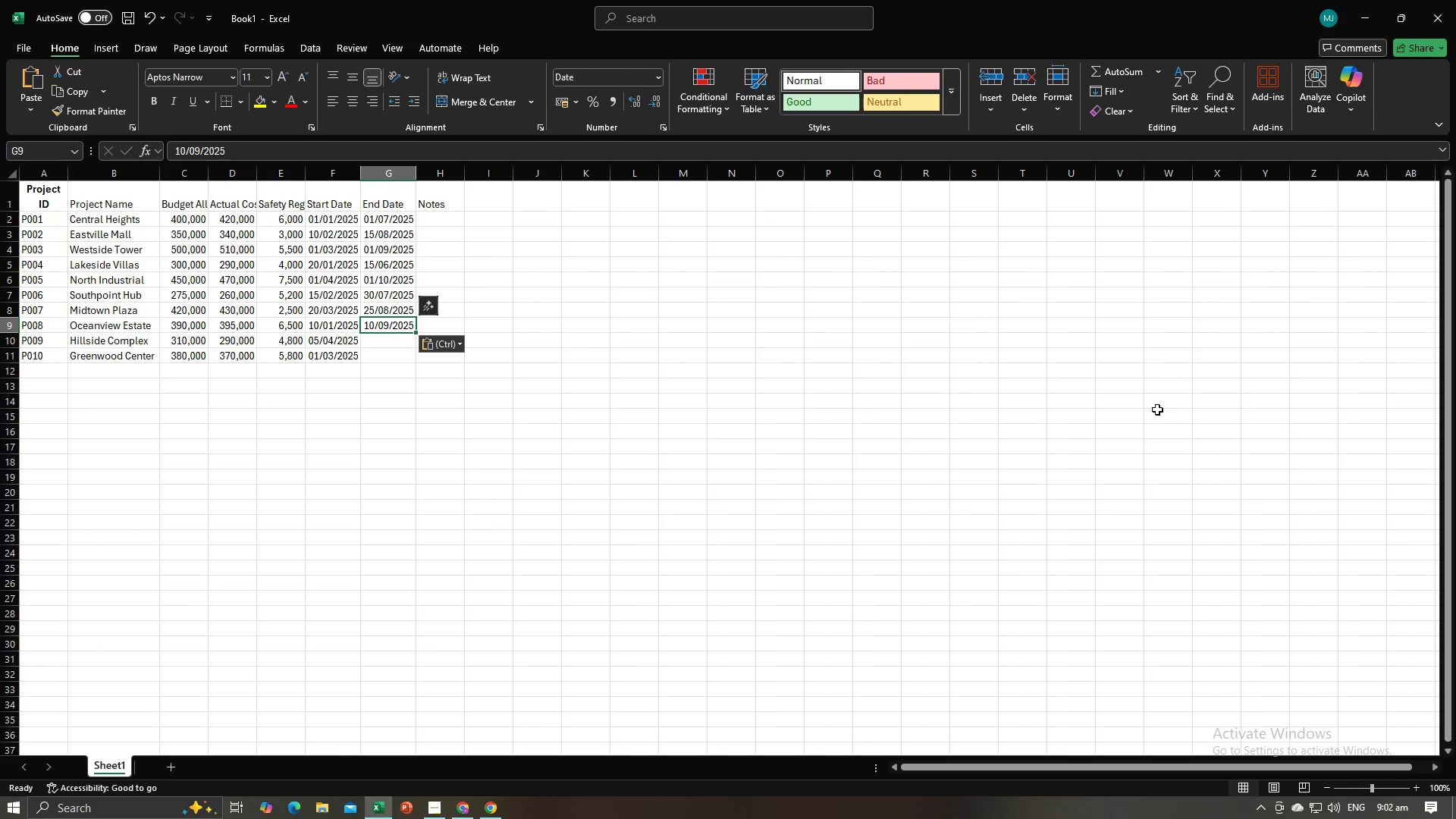 
key(NumpadEnter)
 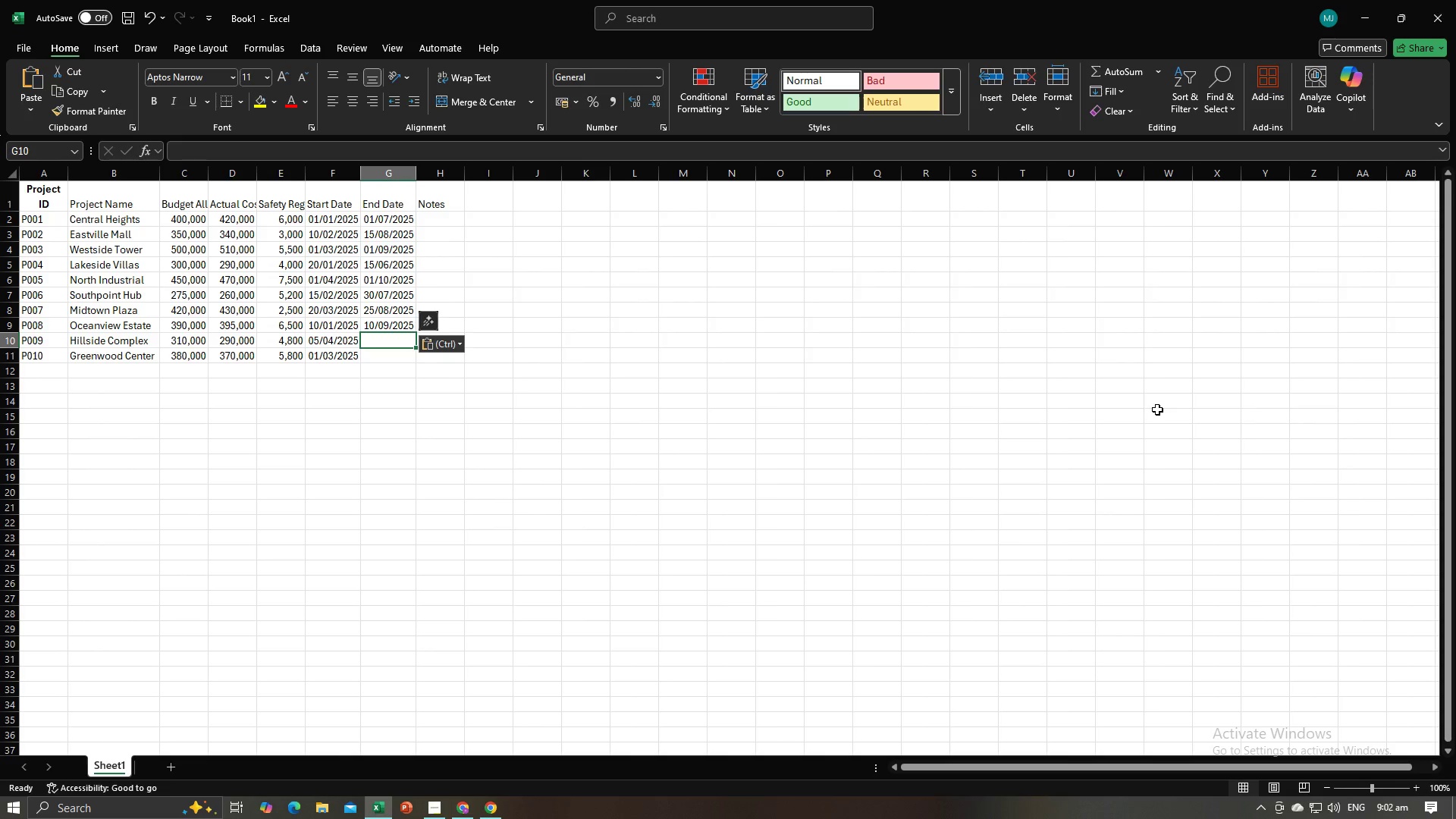 
key(Alt+AltLeft)
 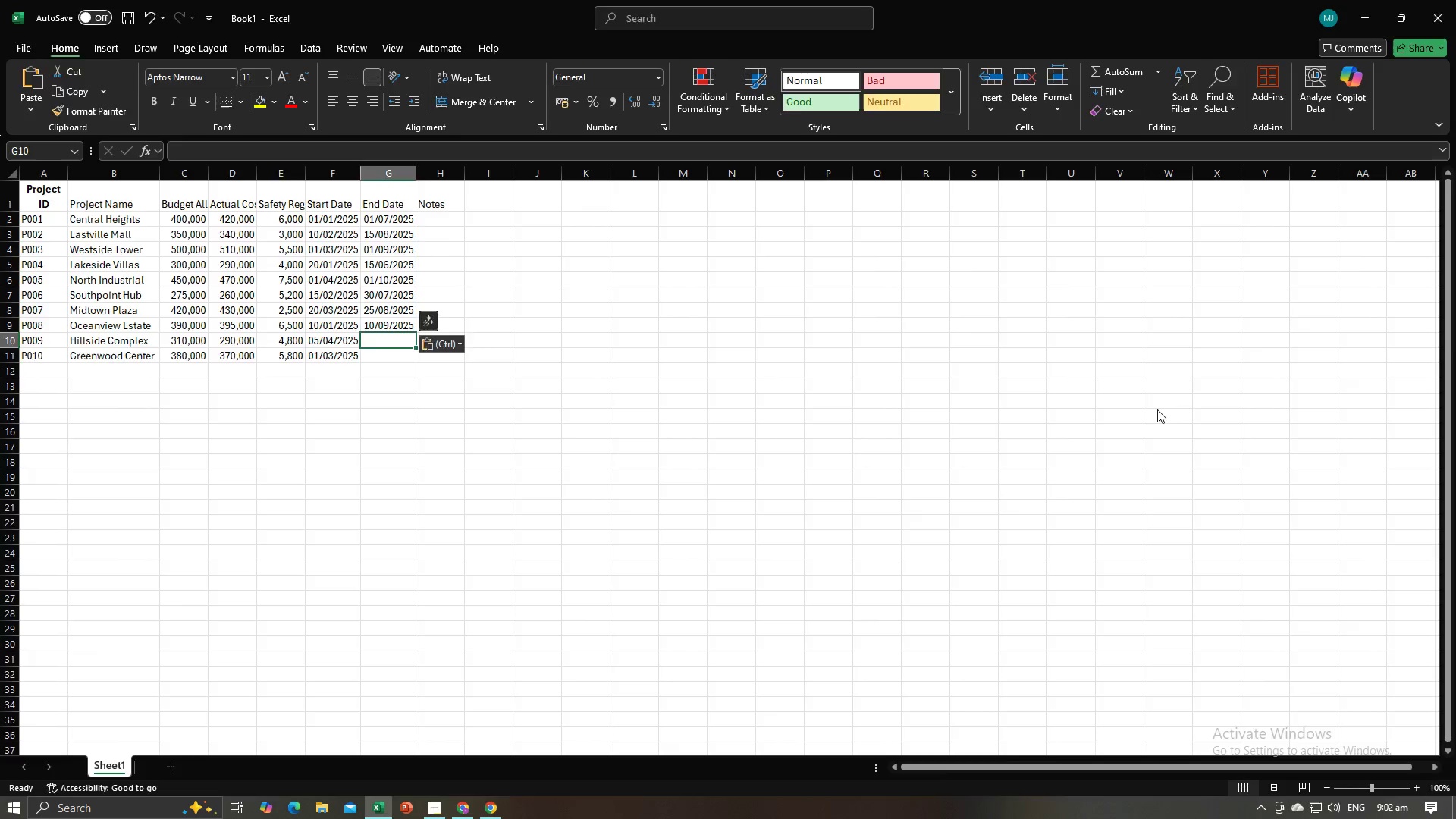 
key(Alt+Tab)
 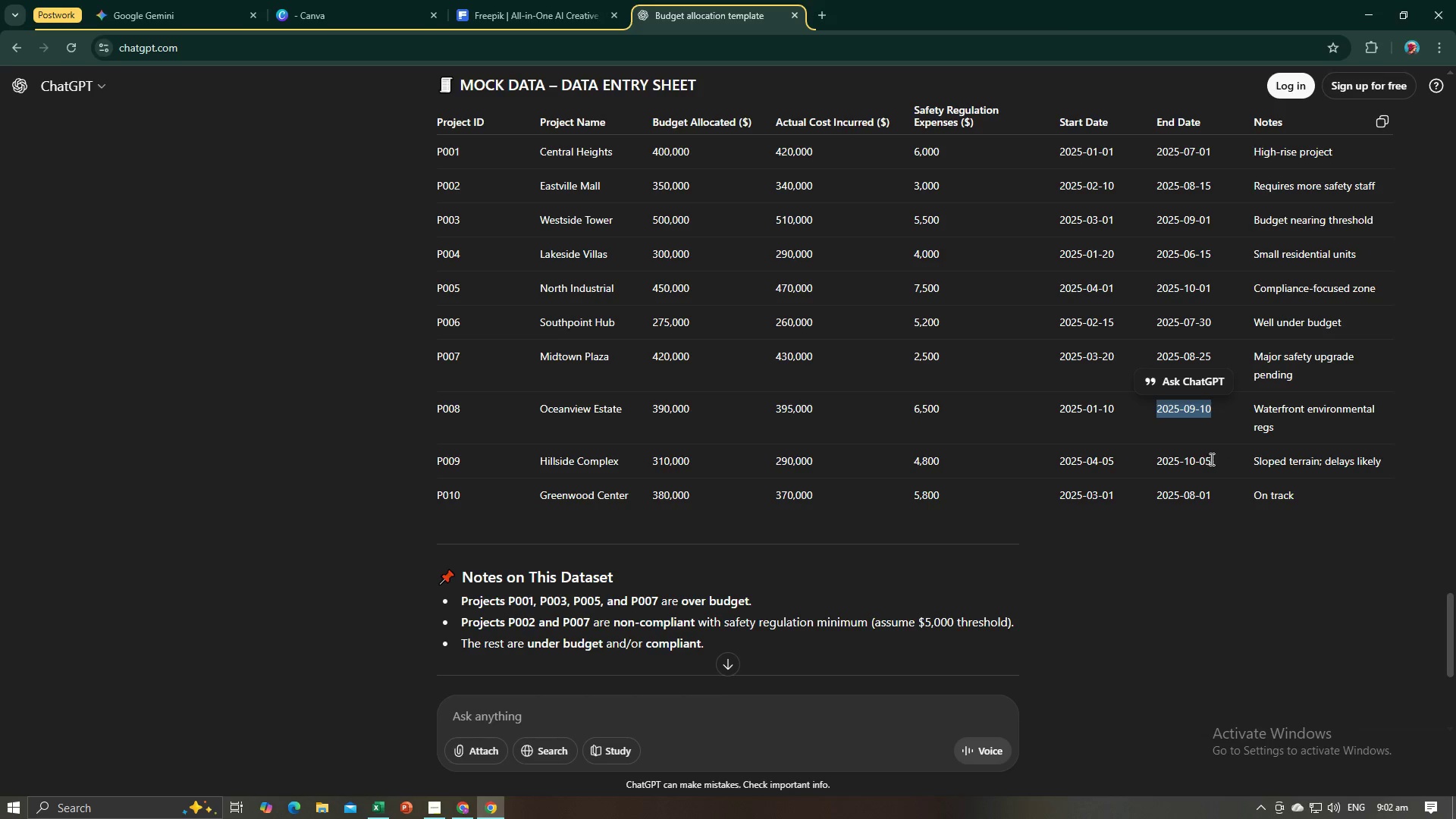 
left_click_drag(start_coordinate=[1211, 459], to_coordinate=[1148, 459])
 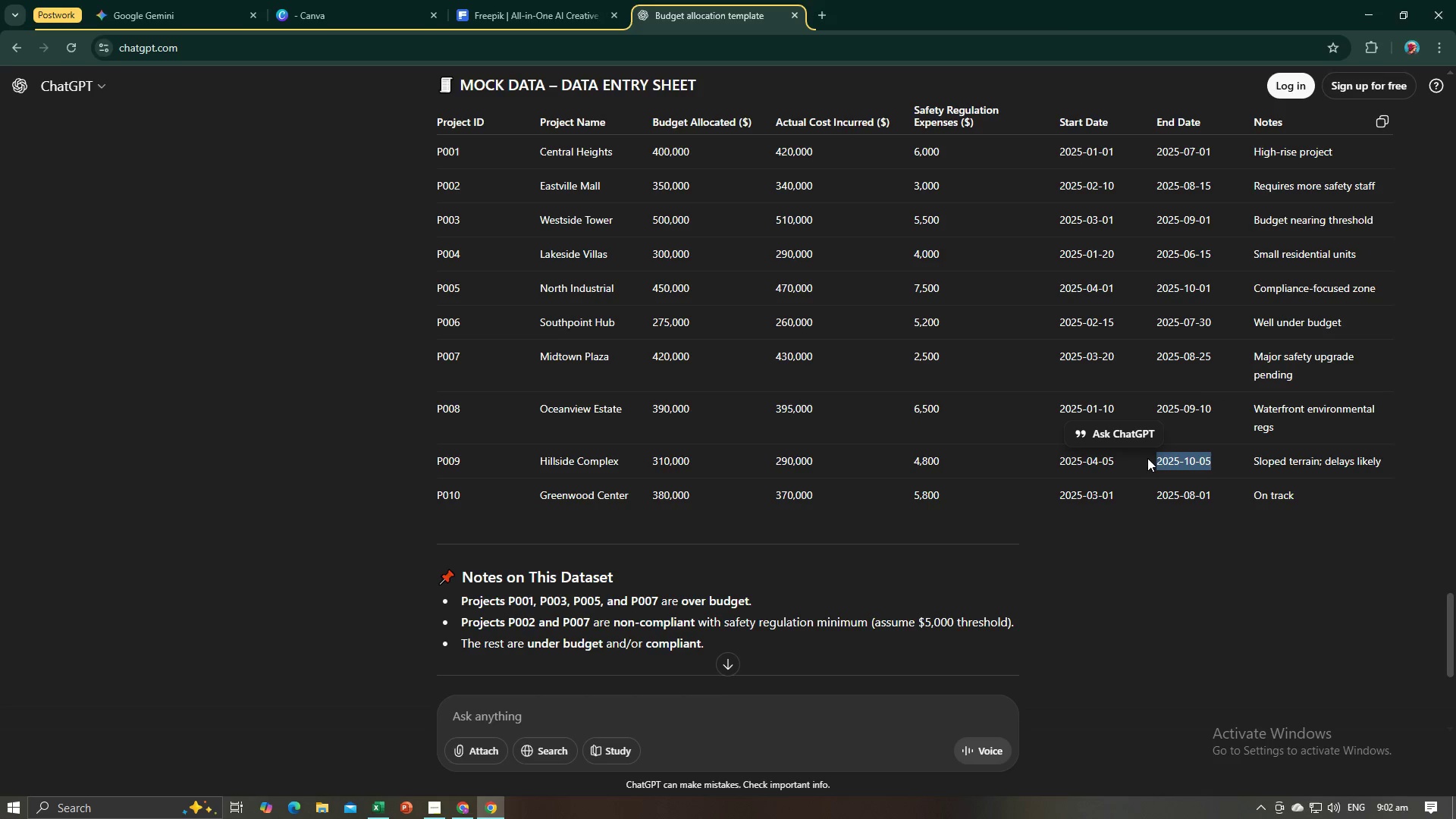 
key(Control+C)
 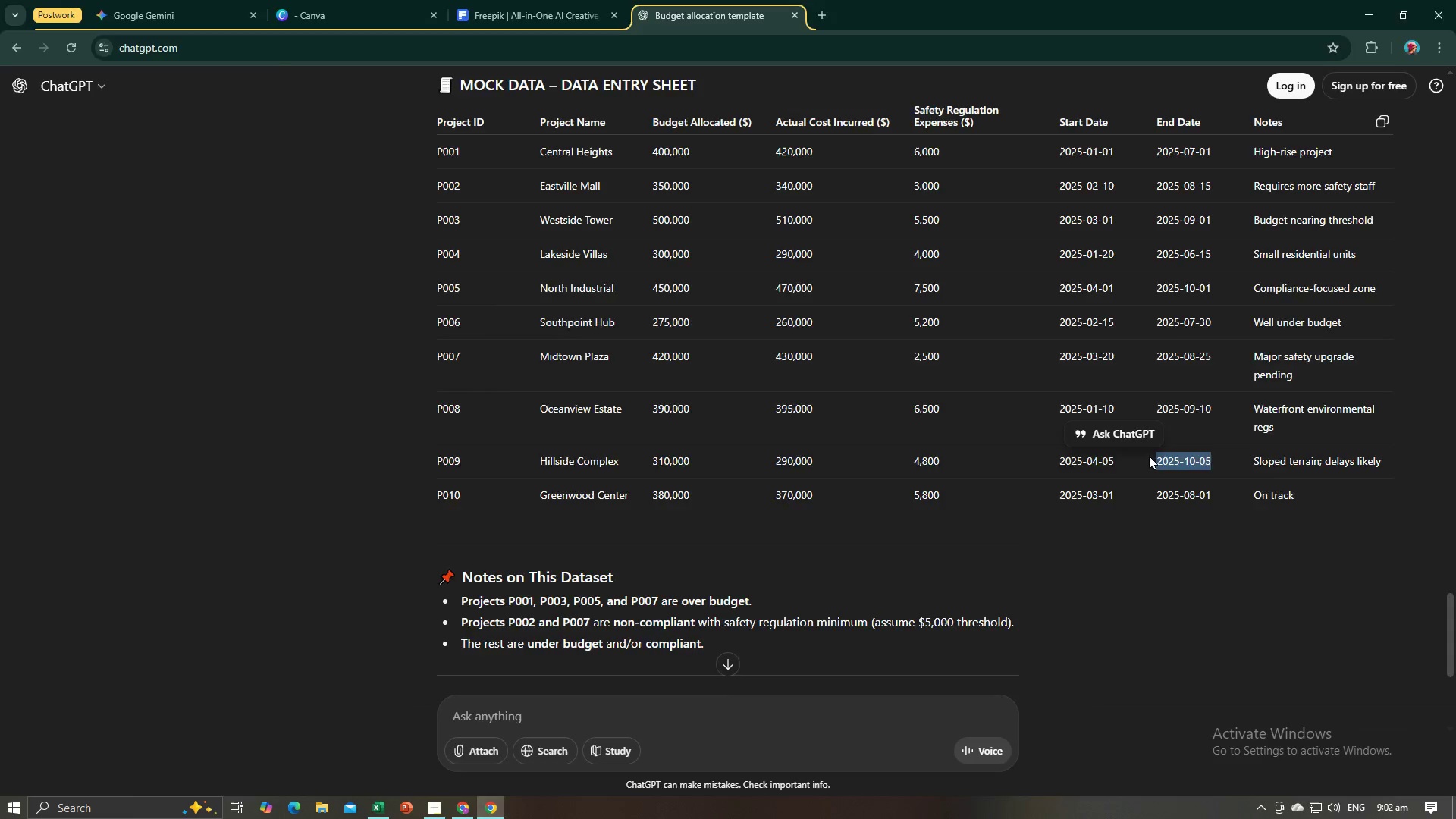 
key(Alt+AltLeft)
 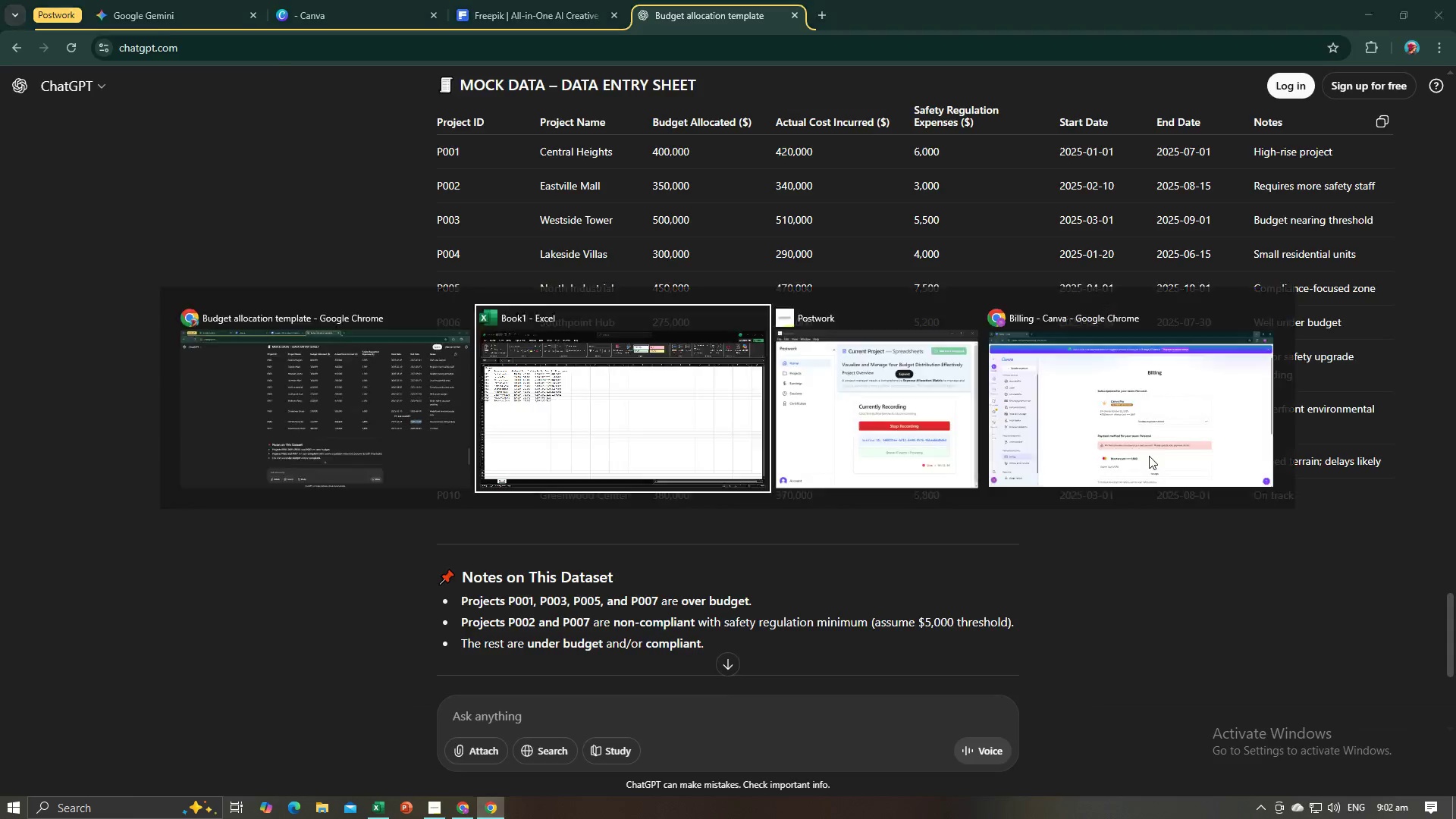 
key(Alt+Tab)
 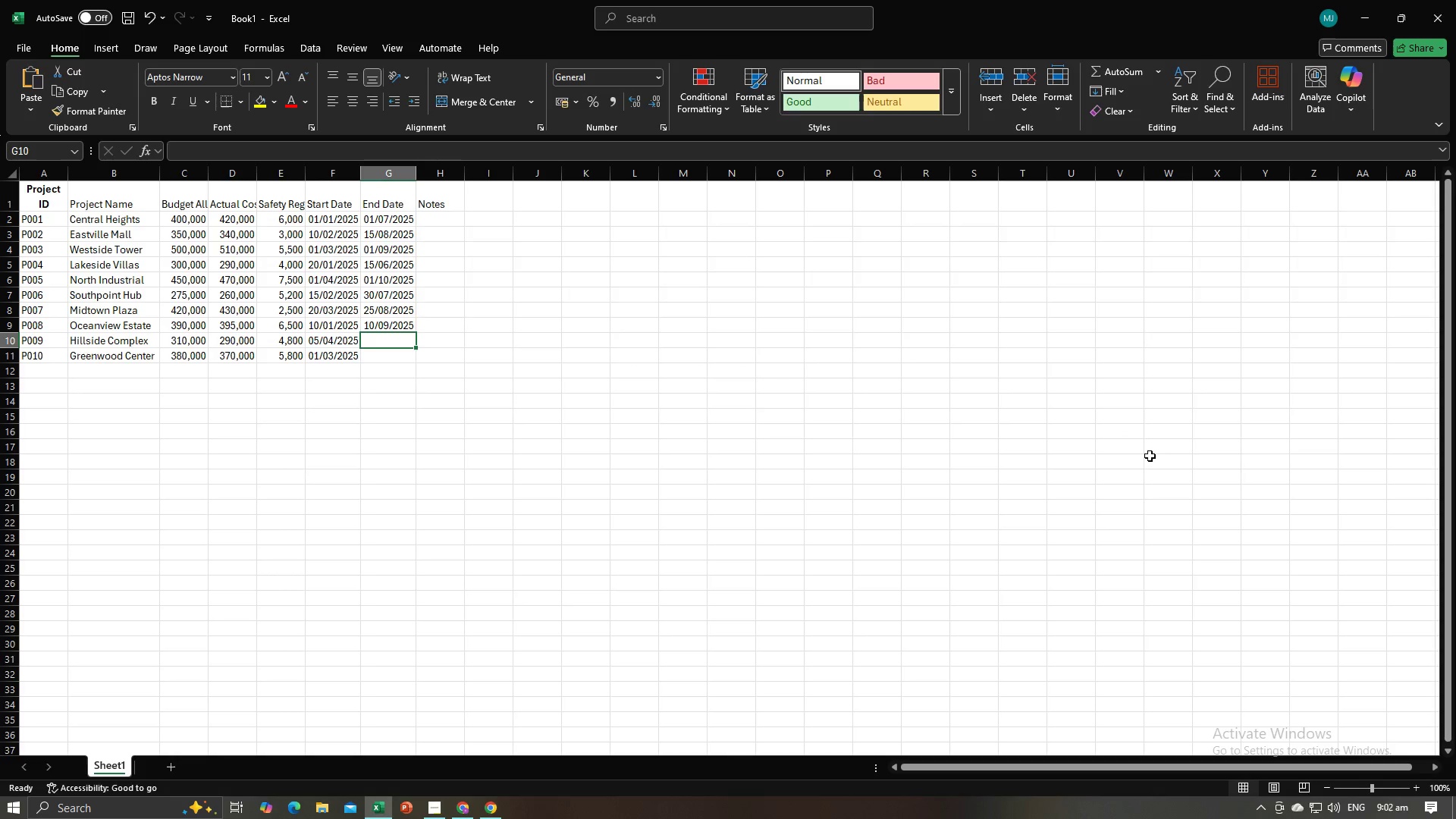 
key(Control+V)
 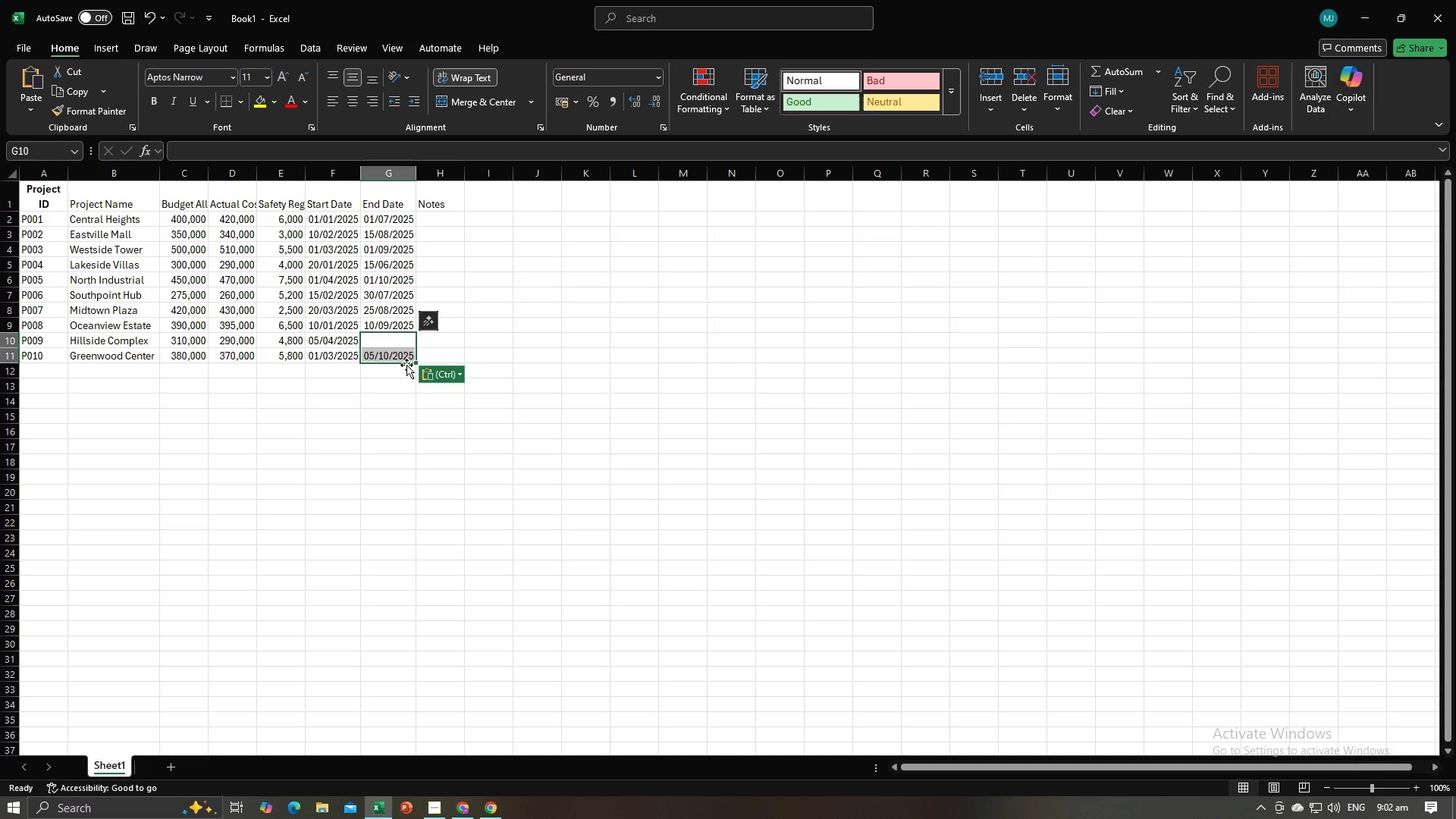 
left_click_drag(start_coordinate=[401, 353], to_coordinate=[400, 346])
 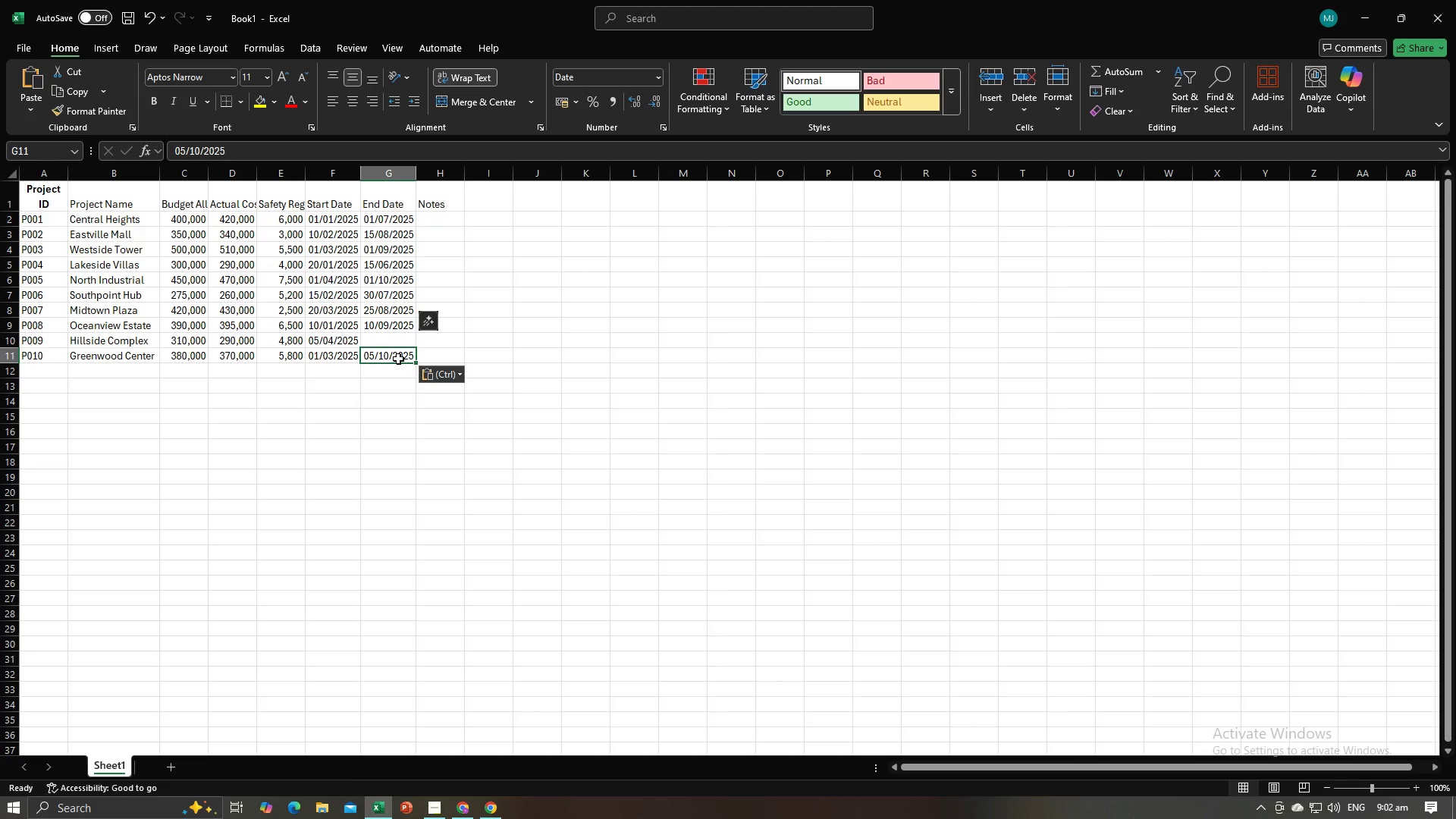 
left_click([398, 359])
 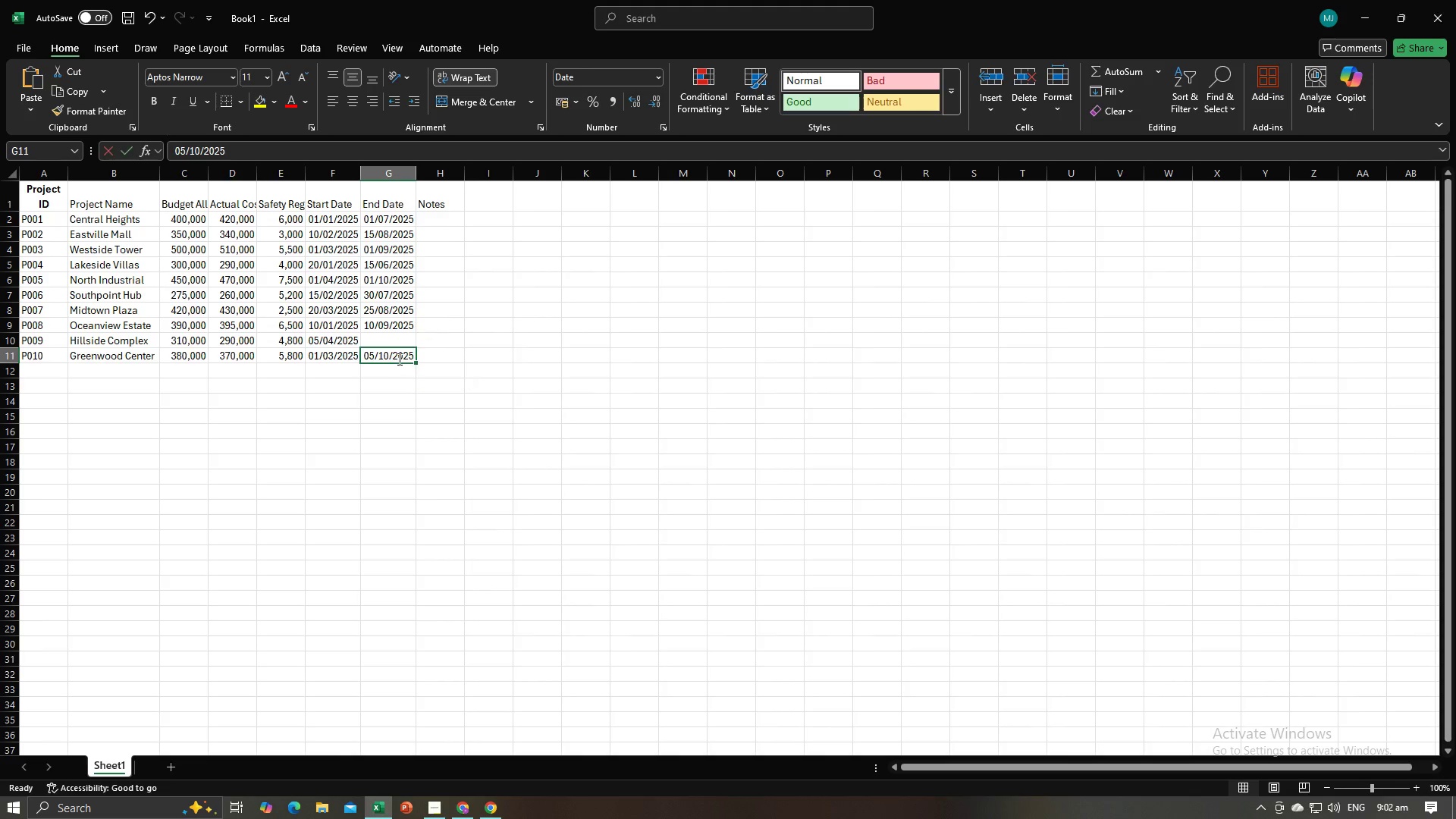 
left_click_drag(start_coordinate=[398, 359], to_coordinate=[398, 339])
 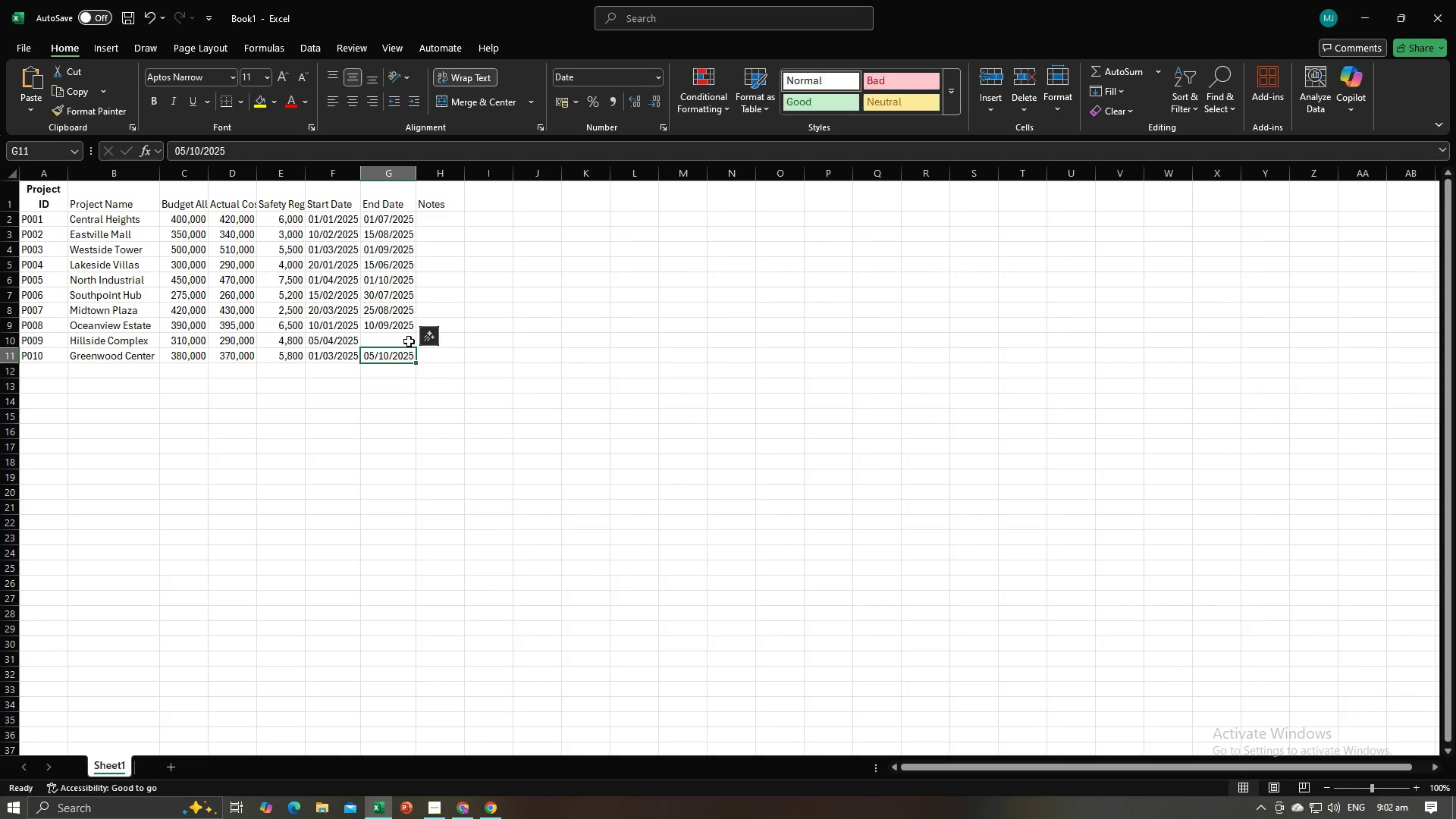 
double_click([409, 341])
 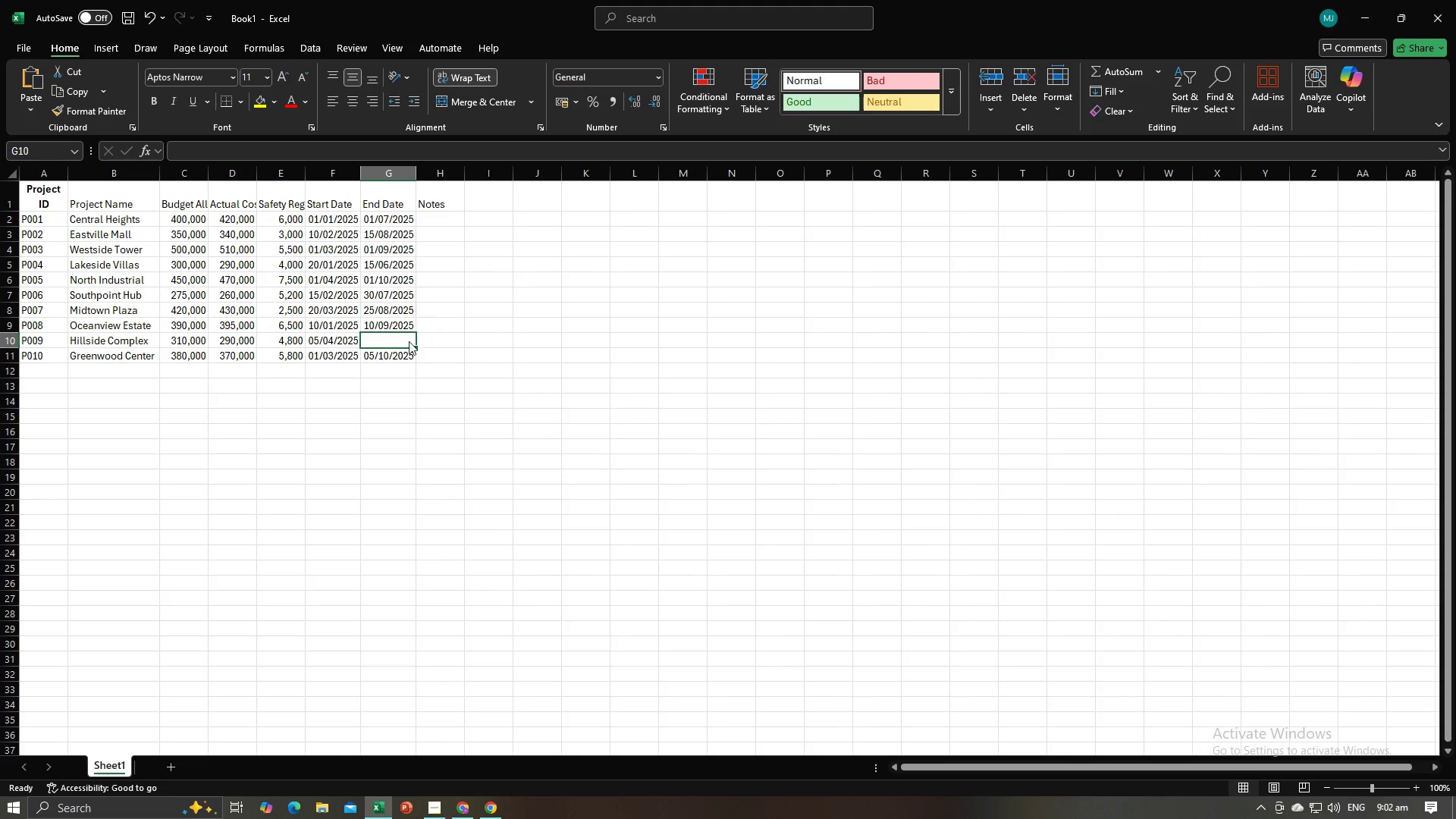 
right_click([409, 341])
 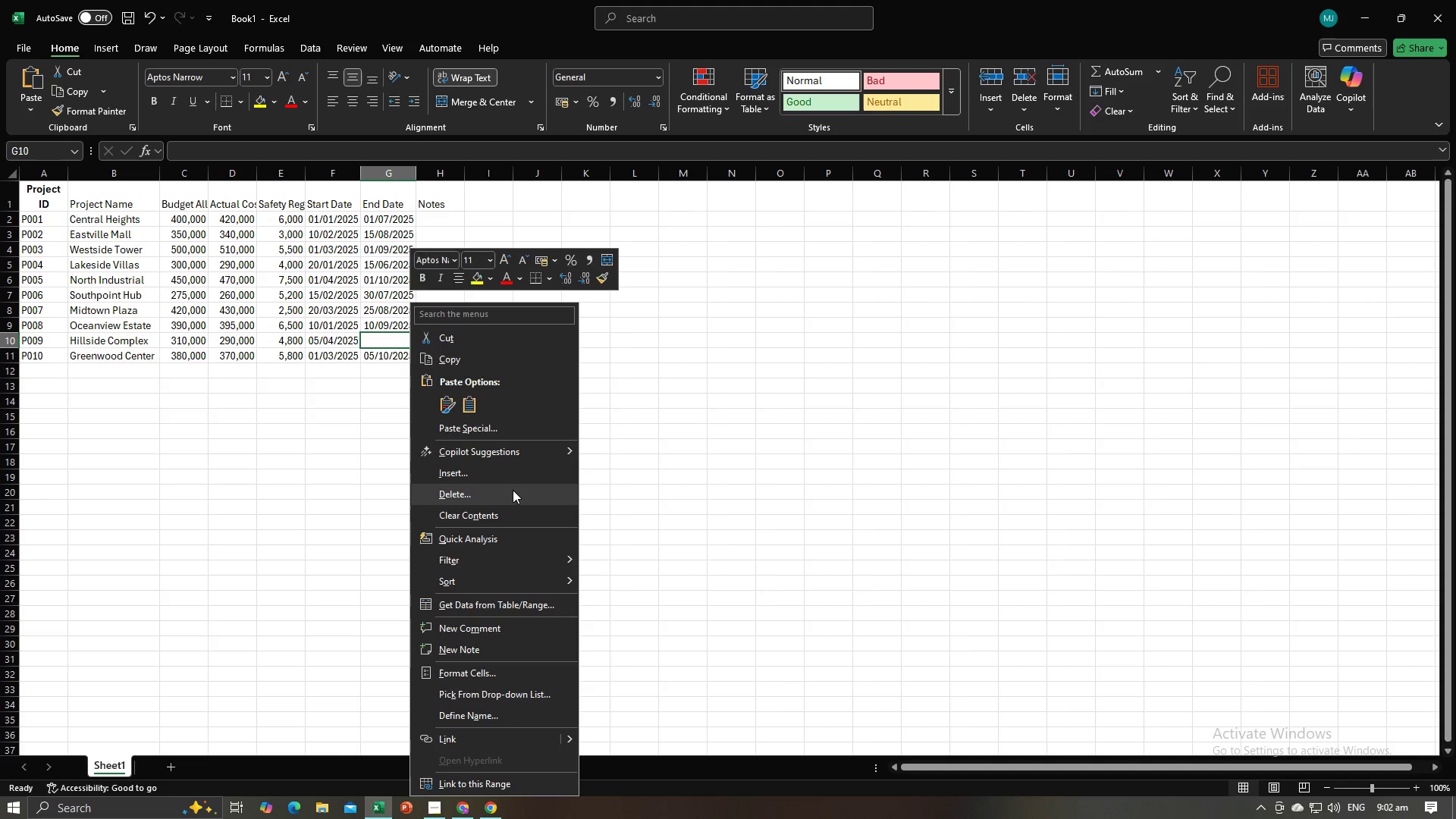 
left_click([513, 490])
 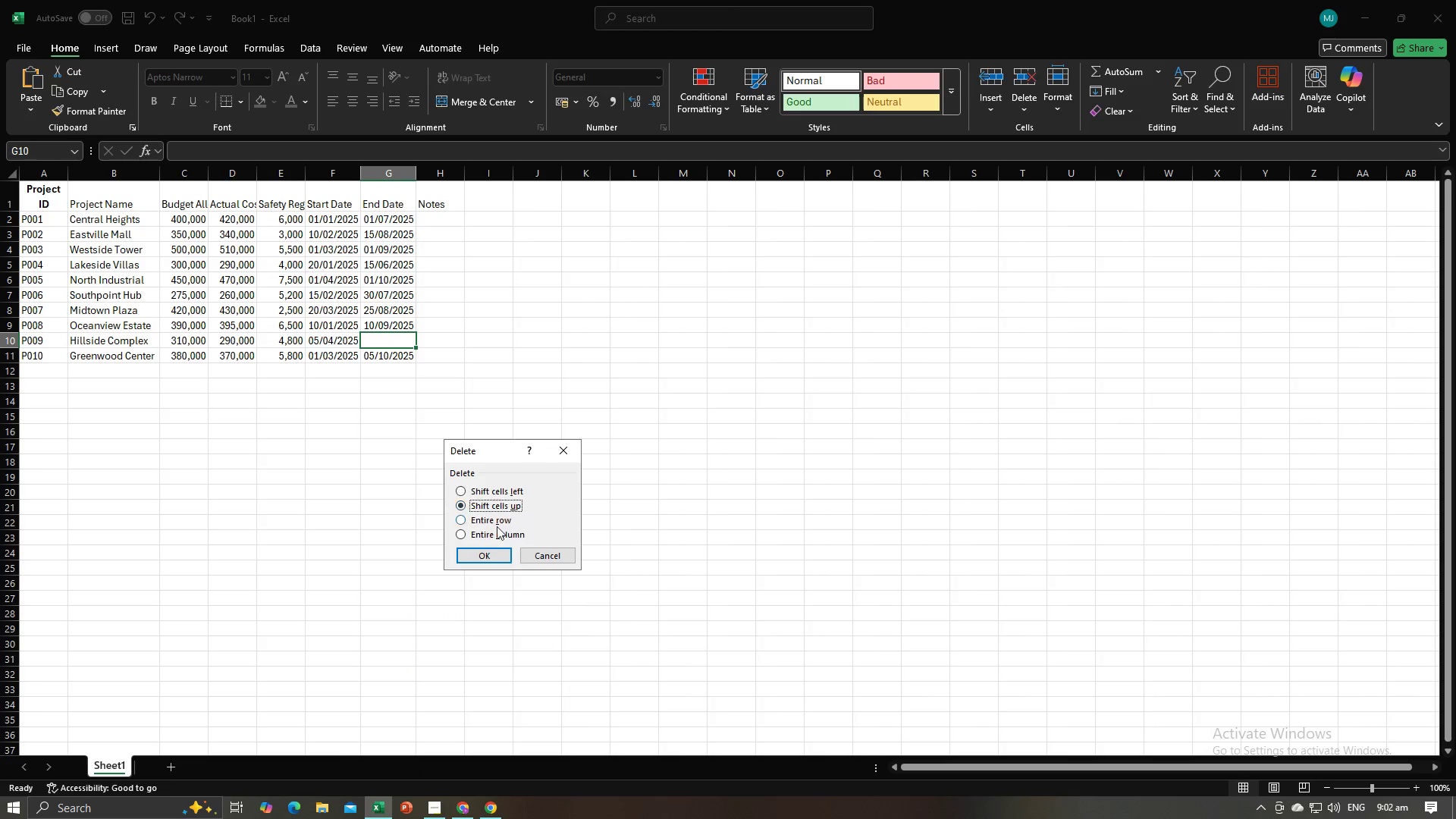 
double_click([494, 553])
 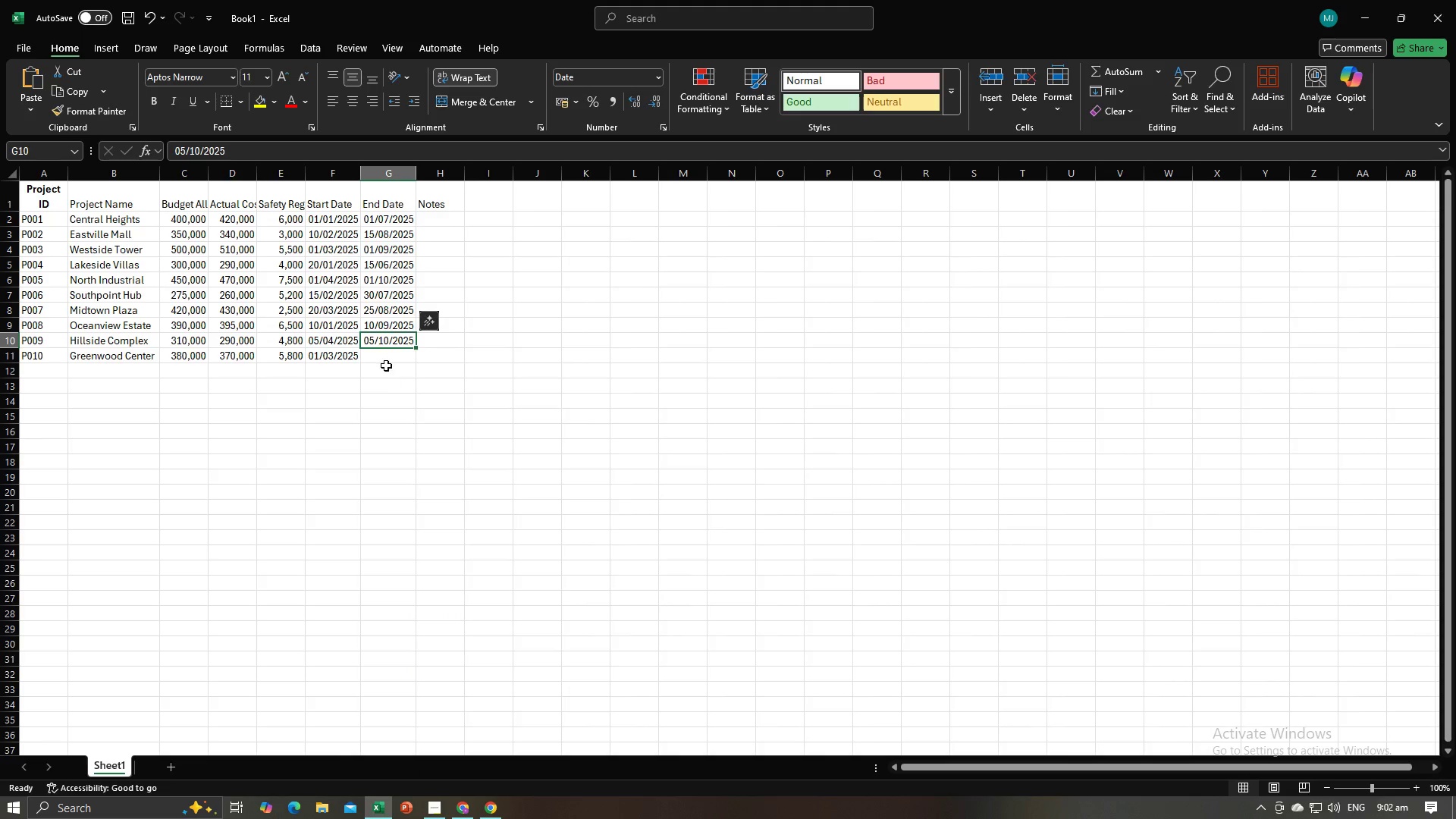 
left_click([386, 365])
 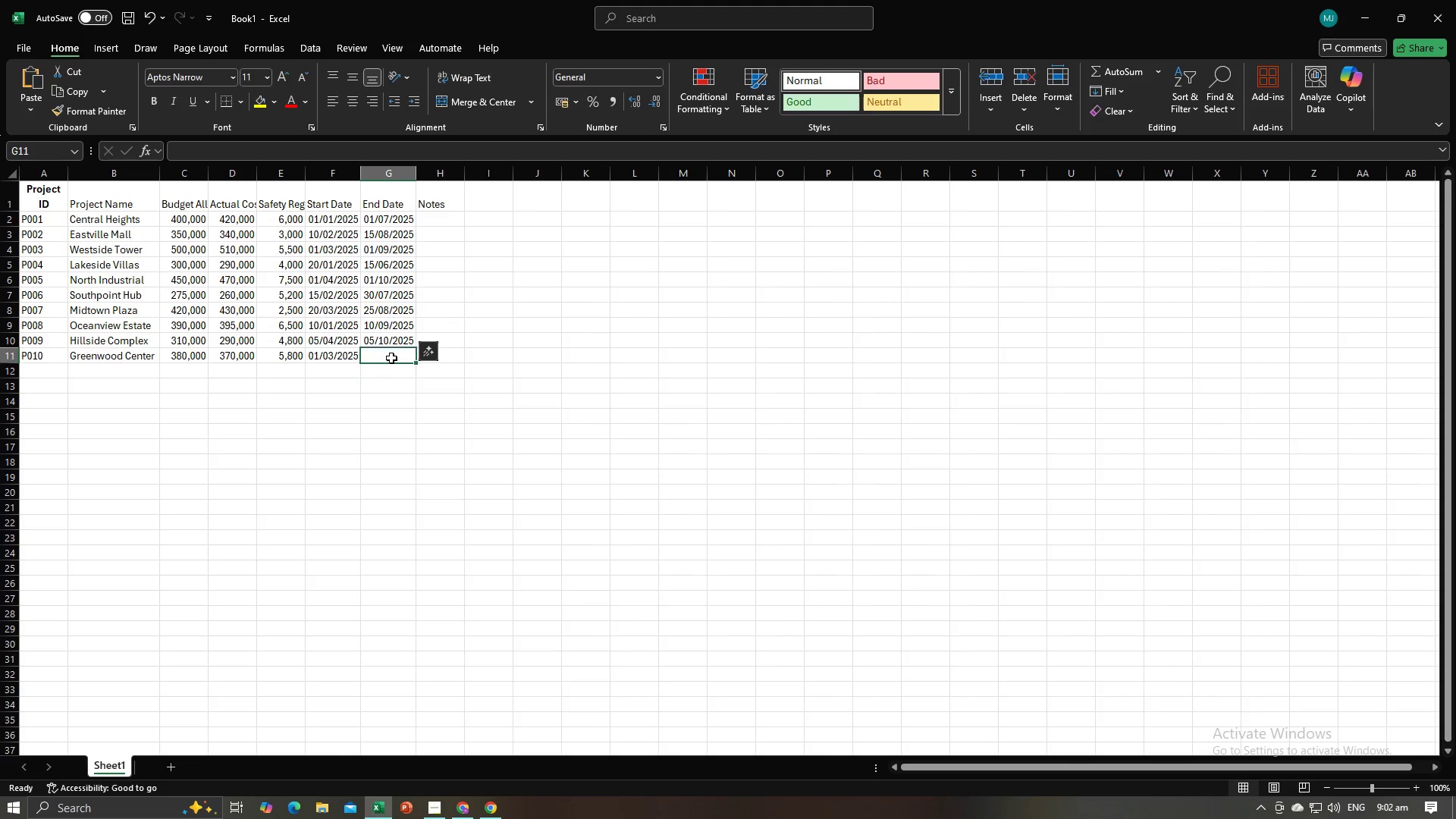 
left_click([391, 358])
 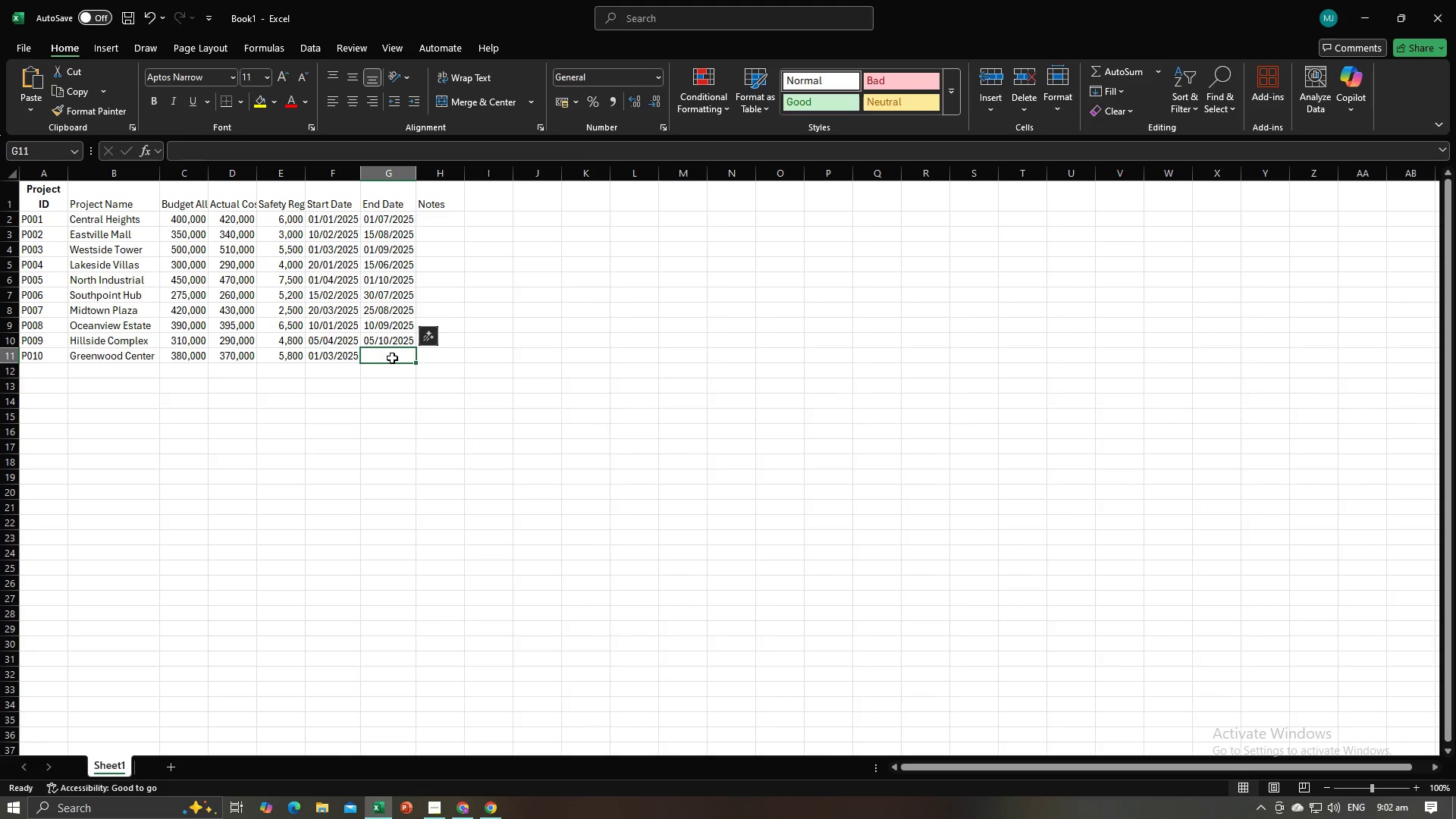 
key(Alt+AltLeft)
 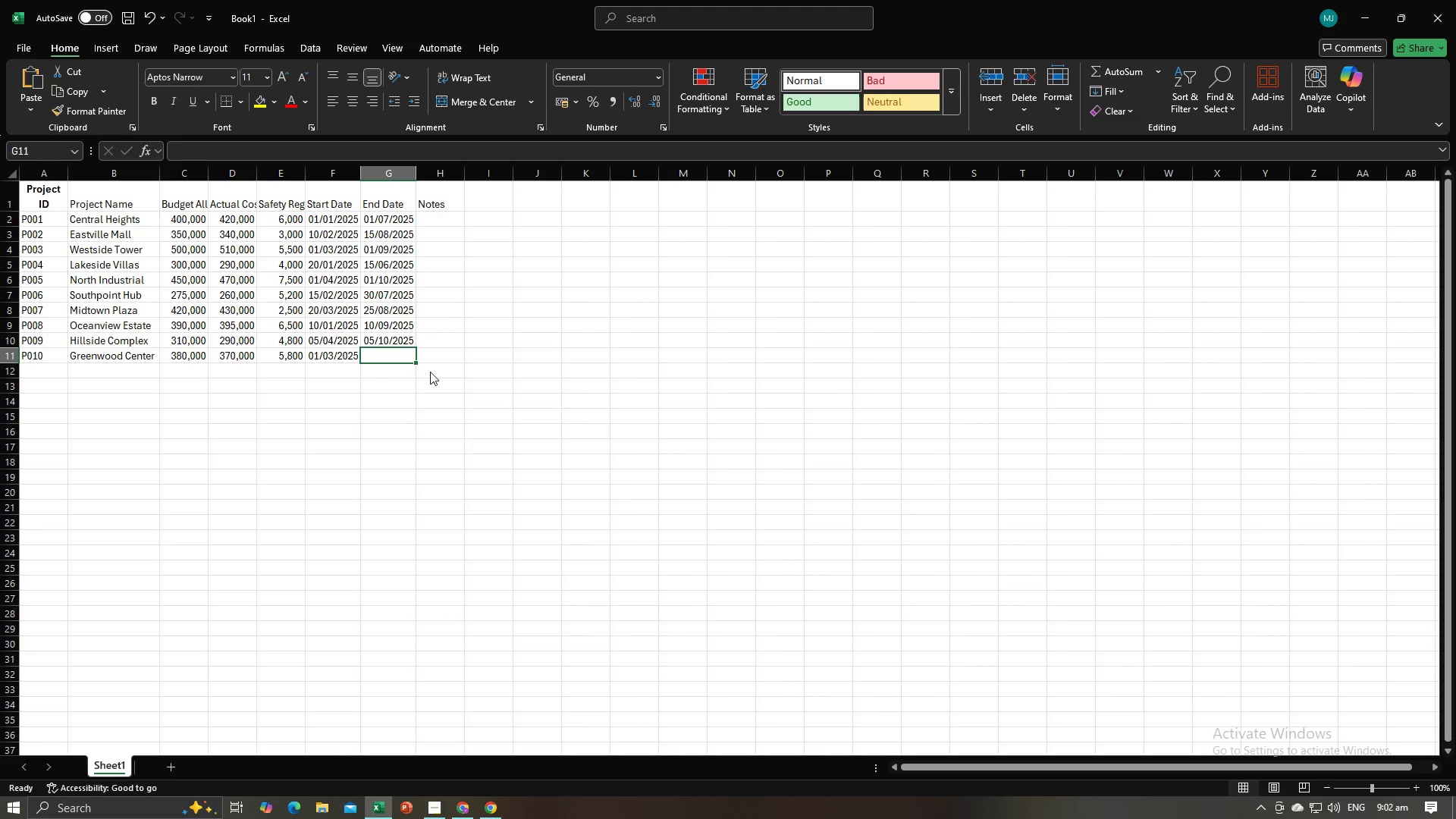 
key(Alt+Tab)
 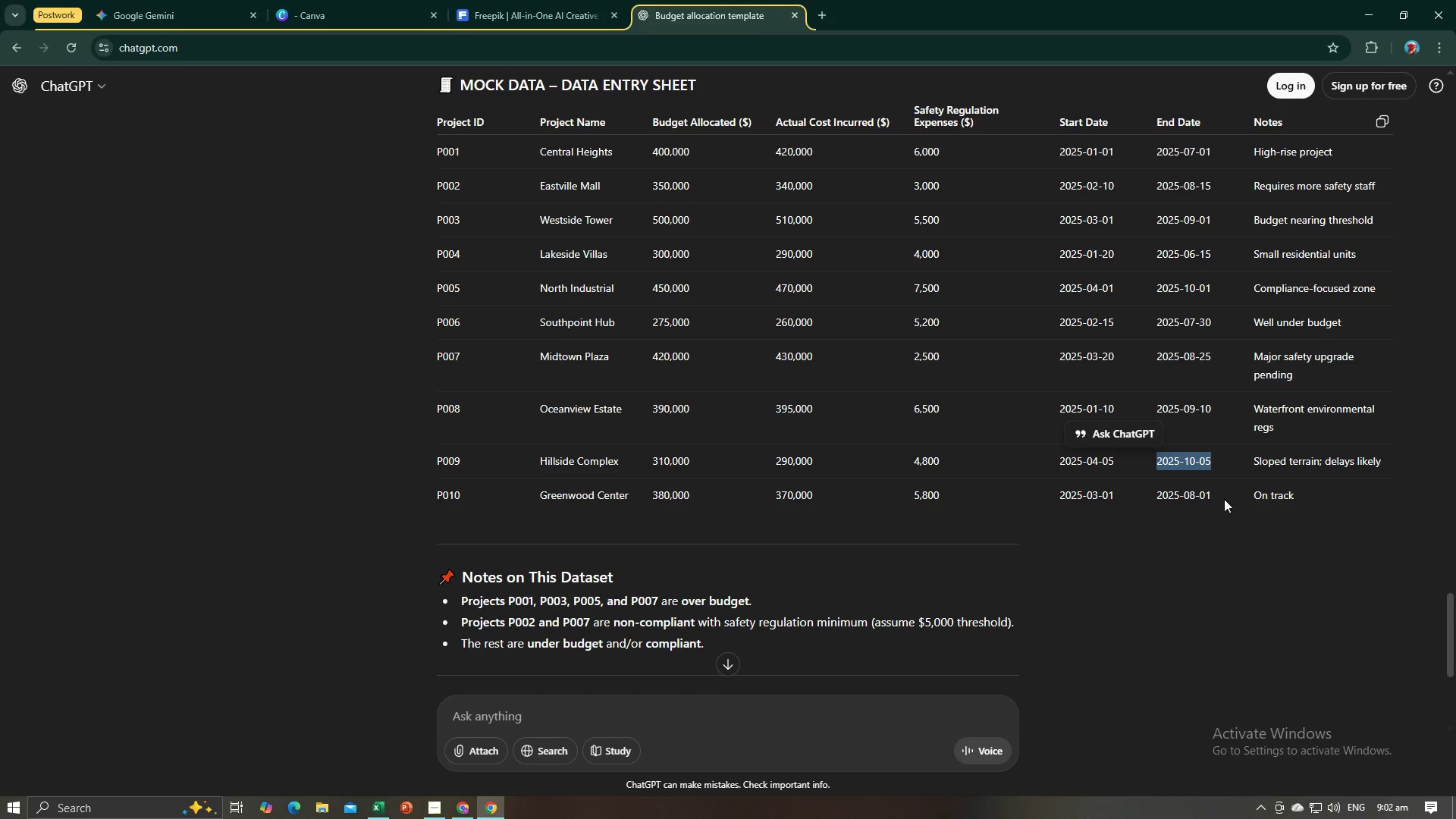 
left_click_drag(start_coordinate=[1221, 498], to_coordinate=[1151, 497])
 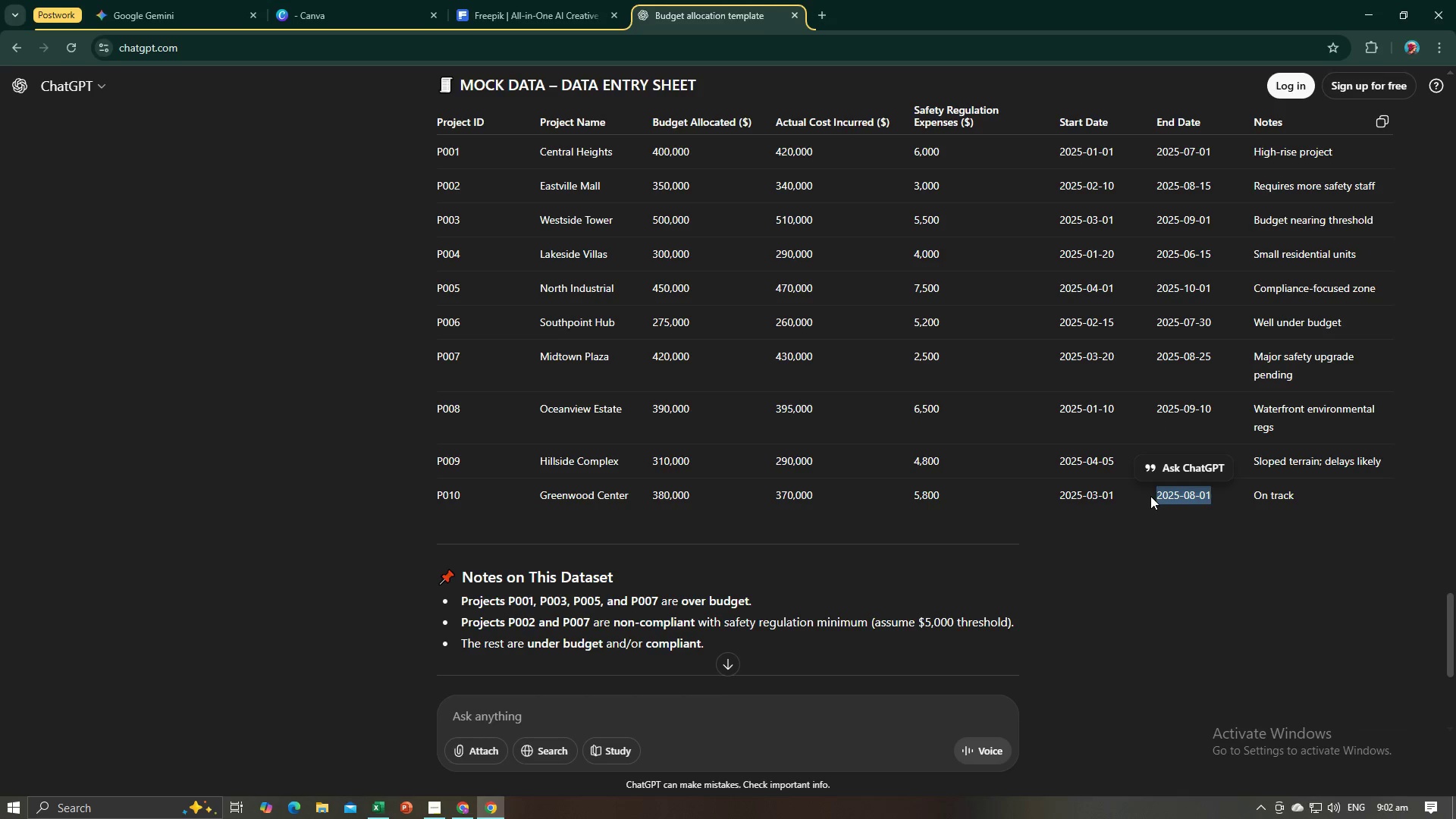 
key(Control+C)
 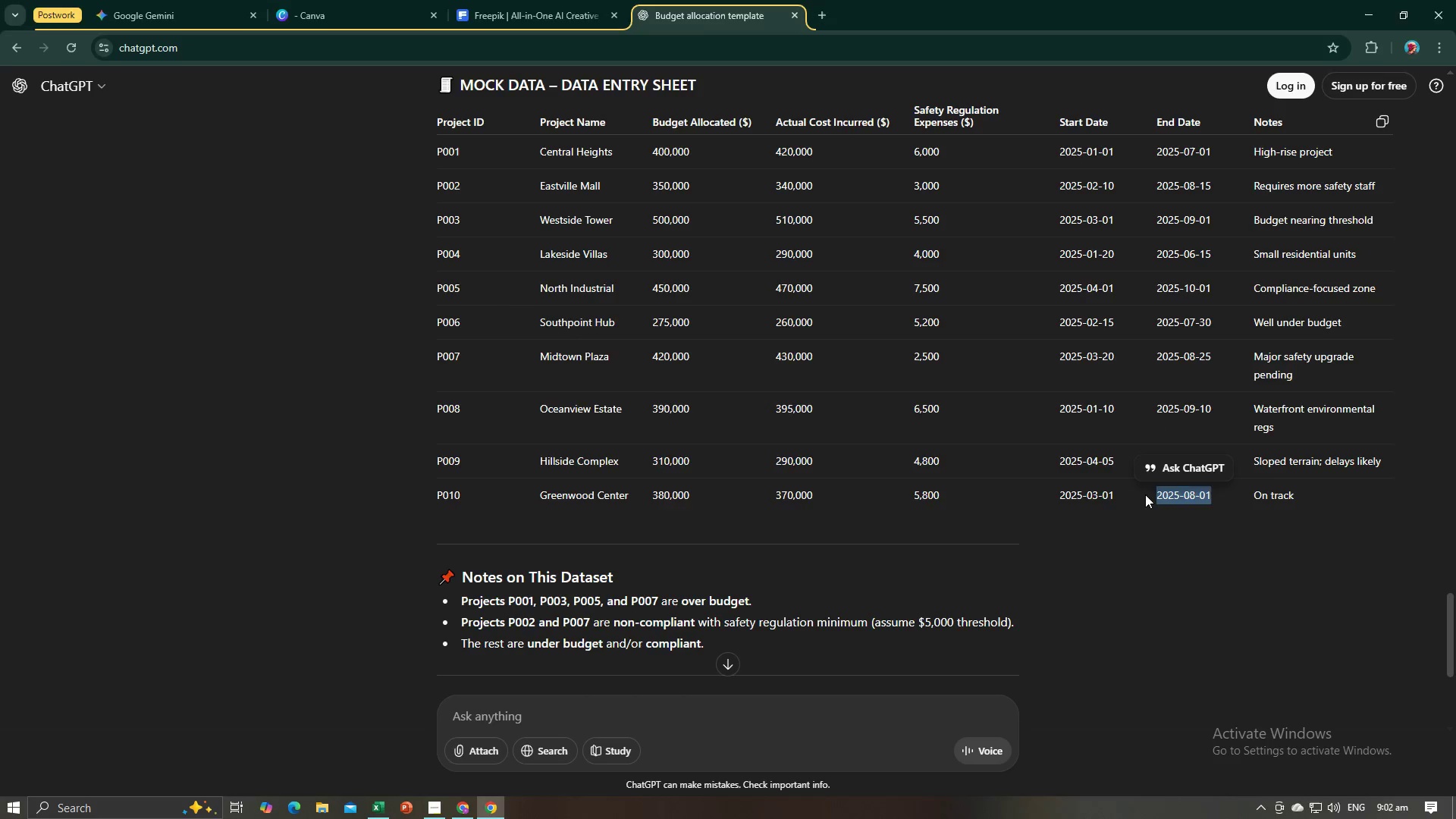 
key(Alt+Tab)
 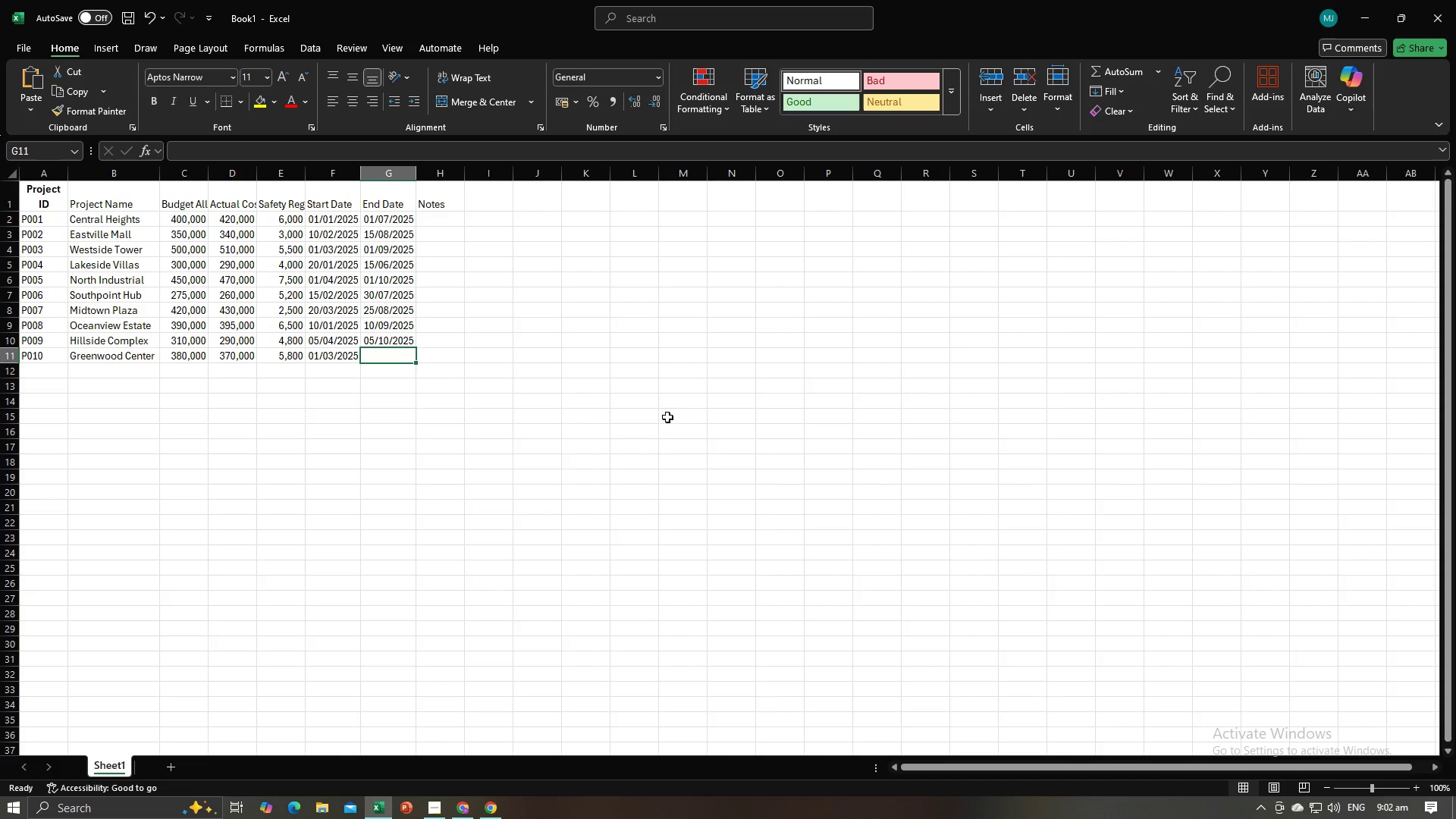 
key(Alt+AltLeft)
 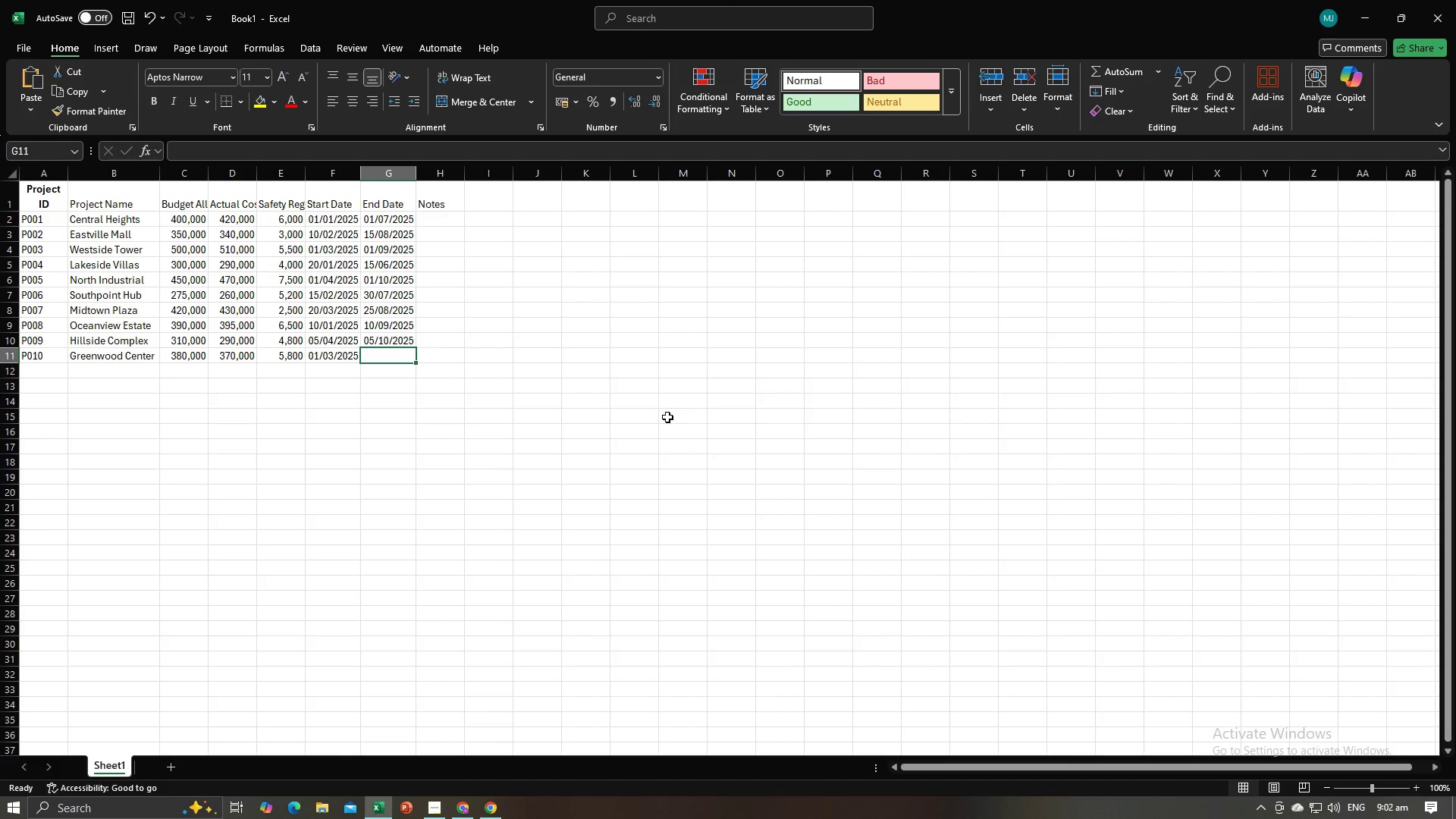 
key(Control+V)
 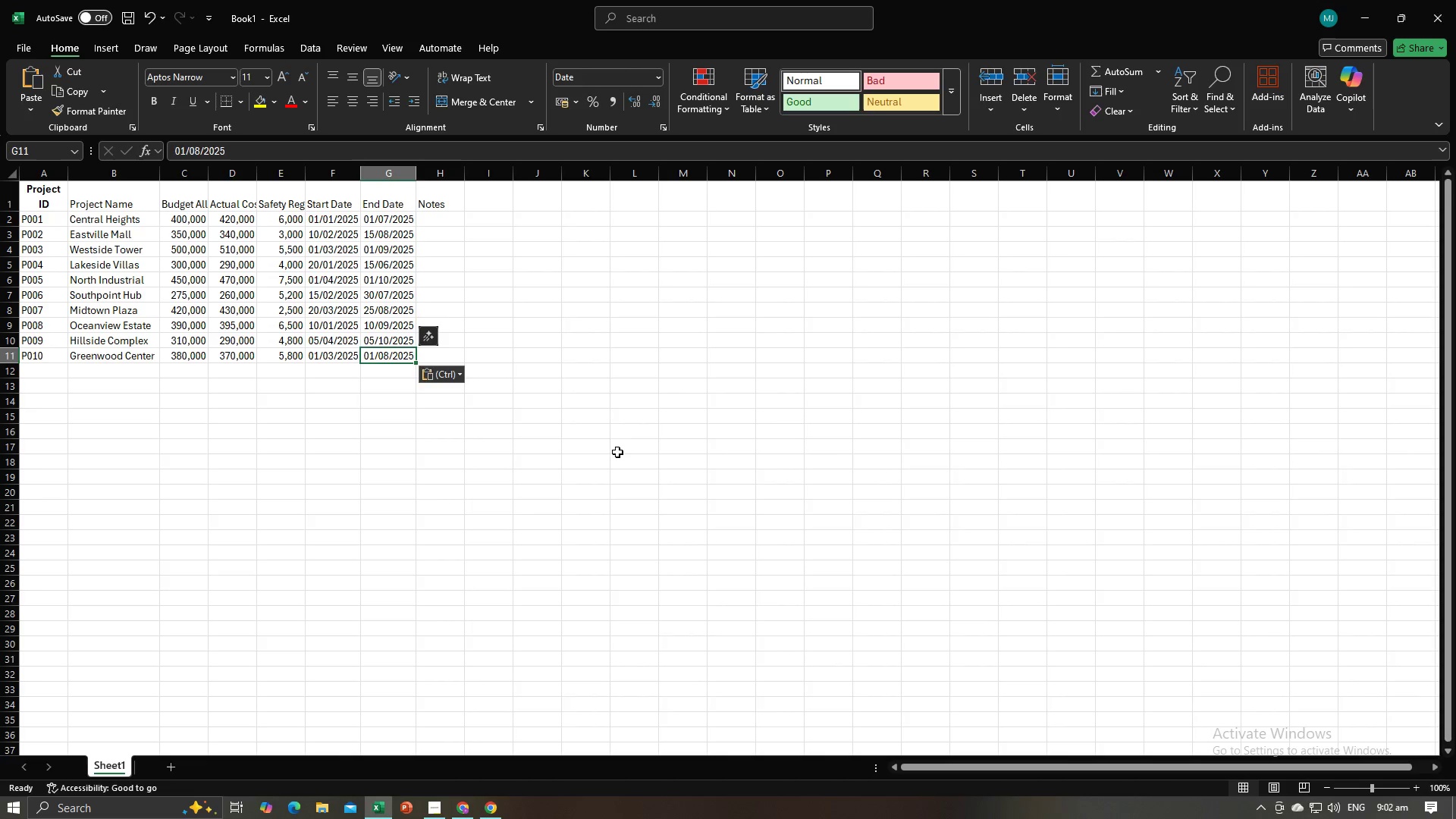 
left_click_drag(start_coordinate=[576, 443], to_coordinate=[570, 439])
 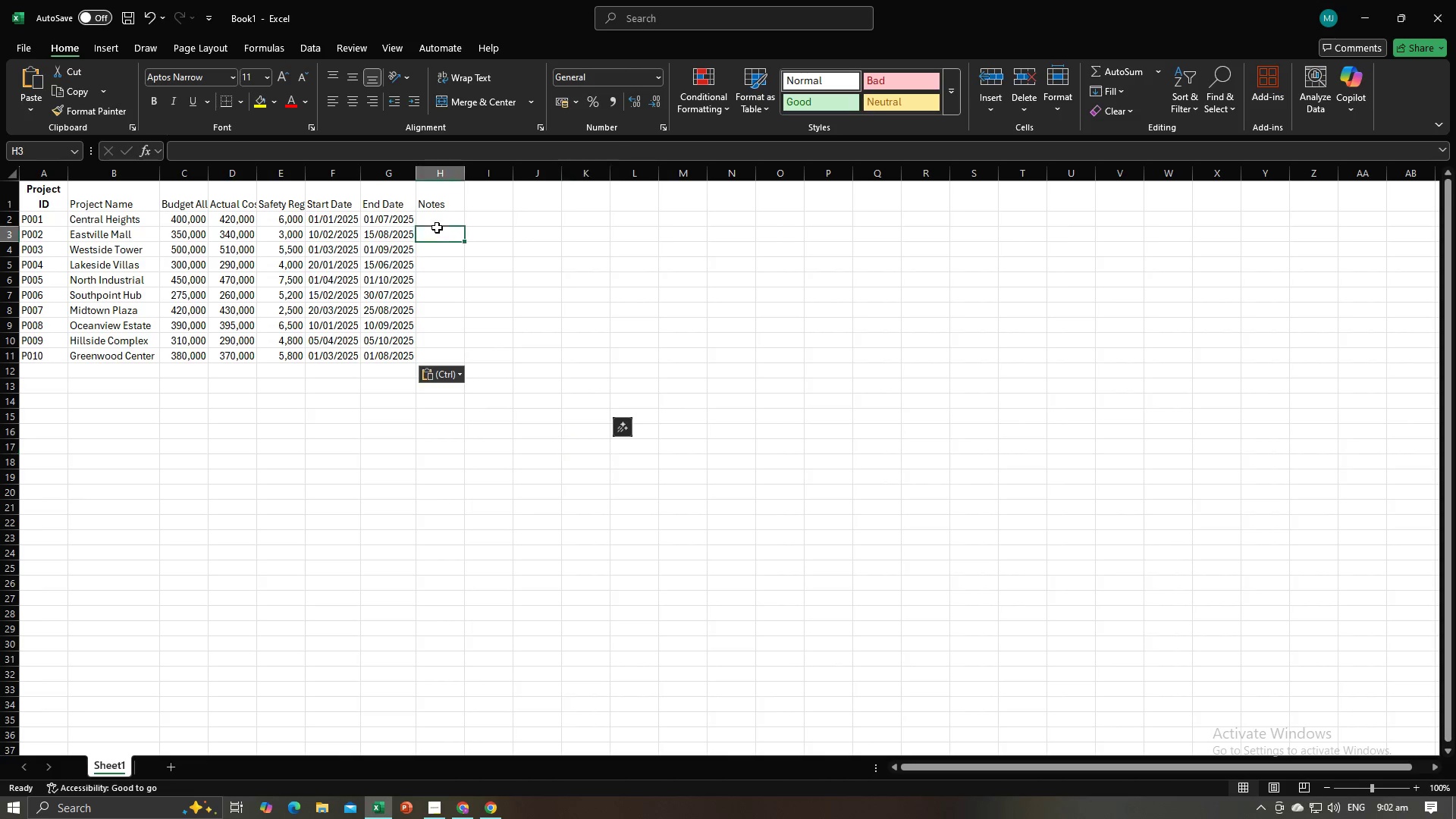 
left_click([437, 228])
 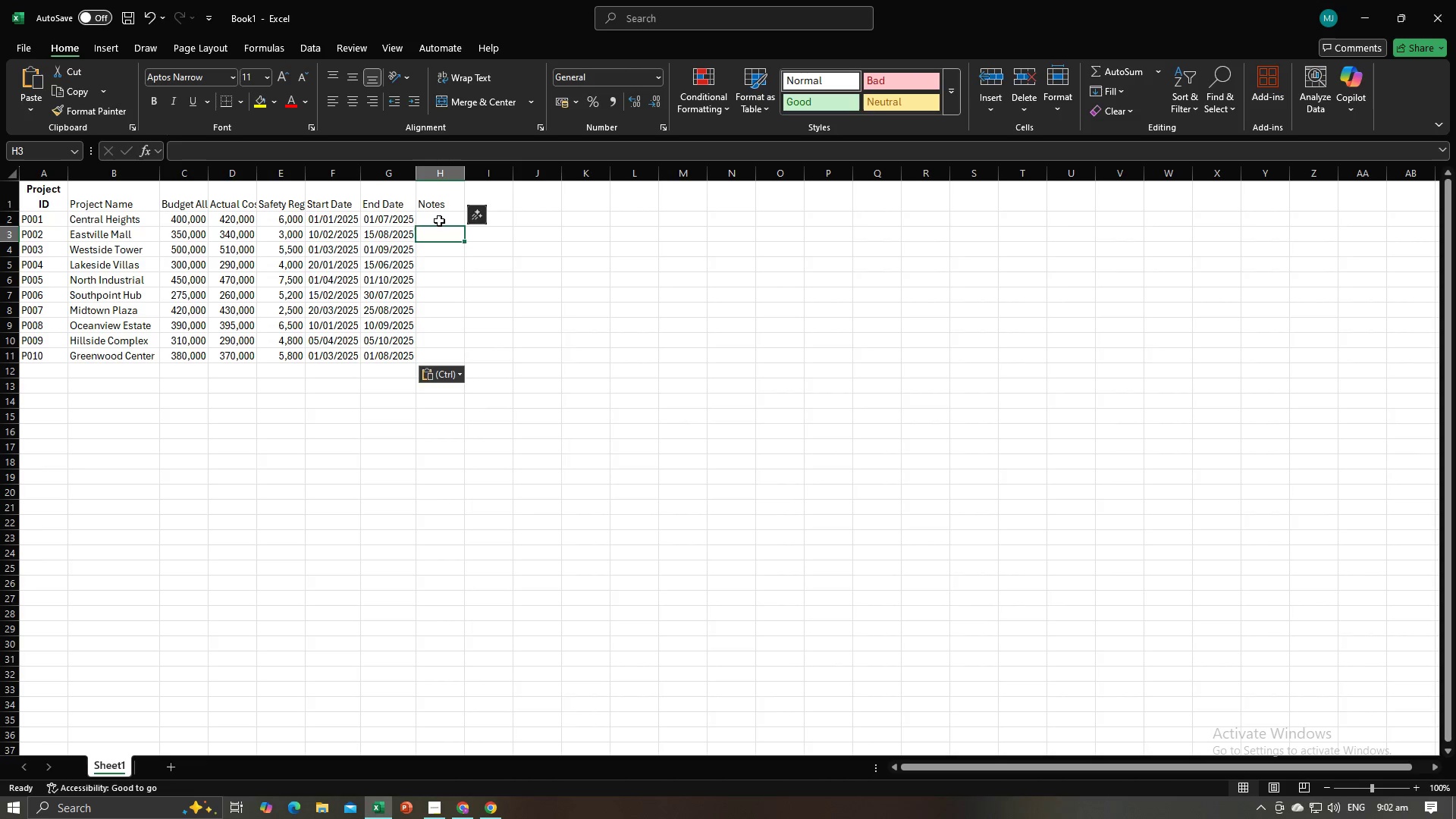 
left_click([439, 221])
 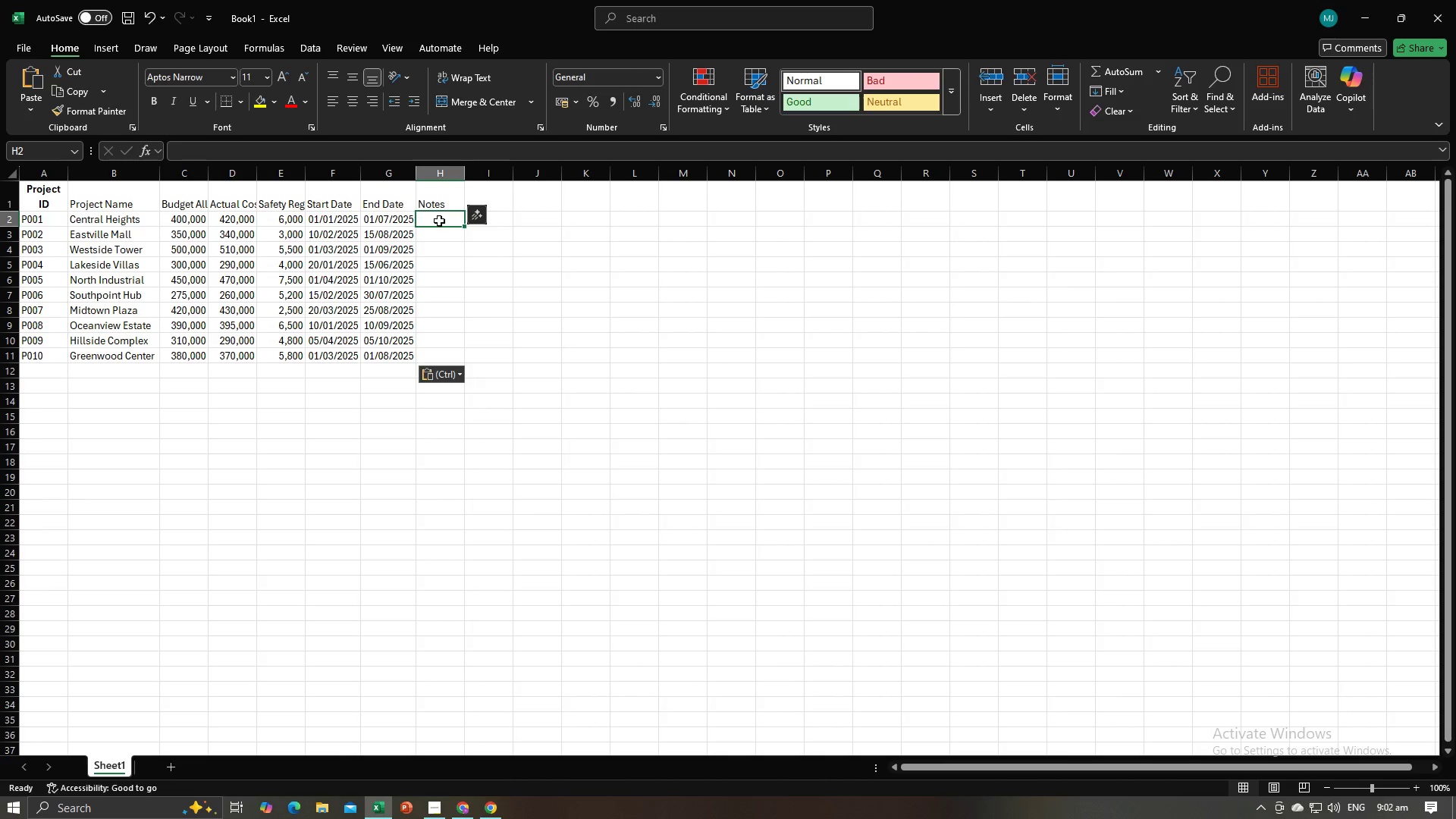 
key(Alt+AltLeft)
 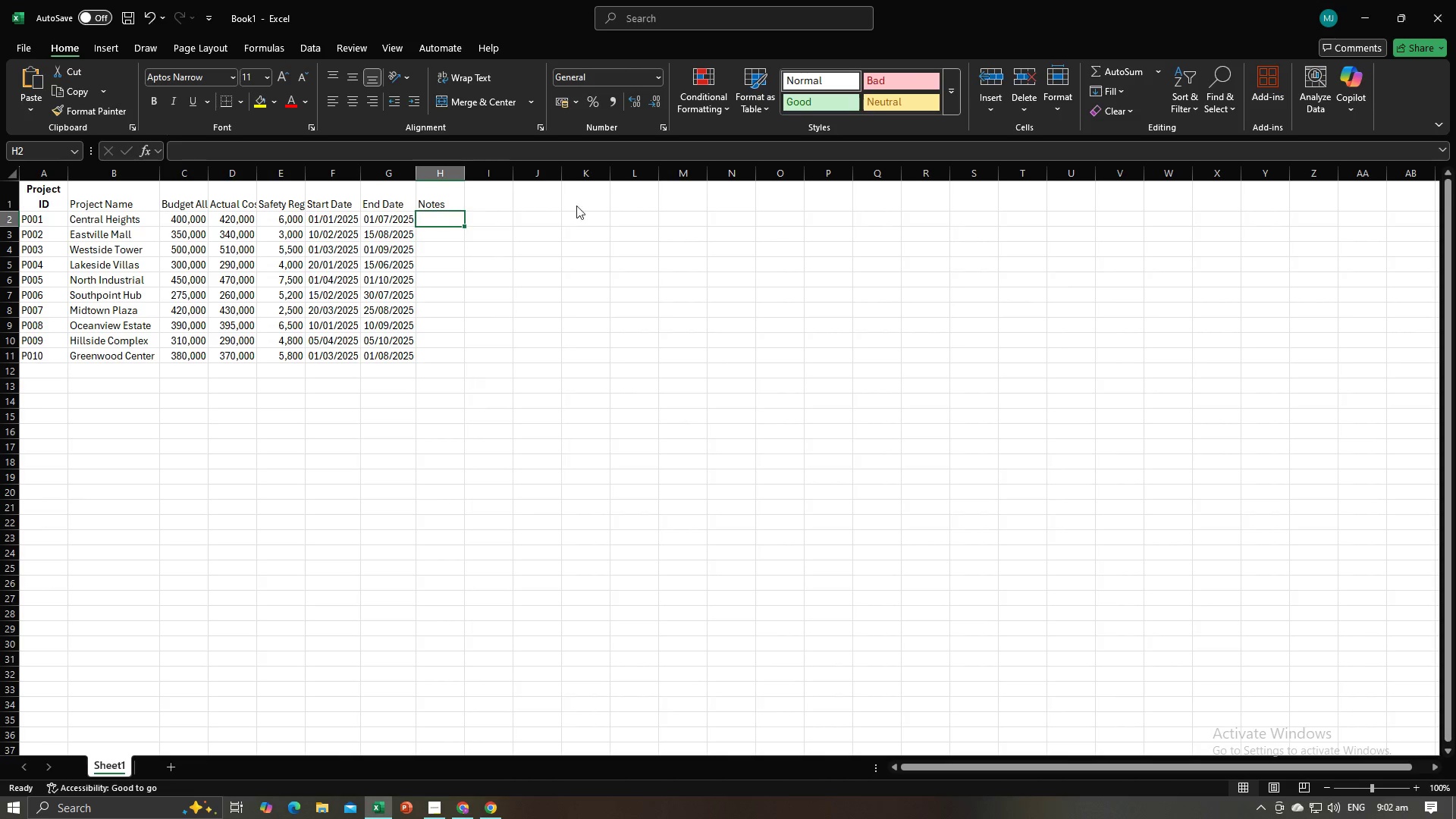 
key(Alt+Tab)
 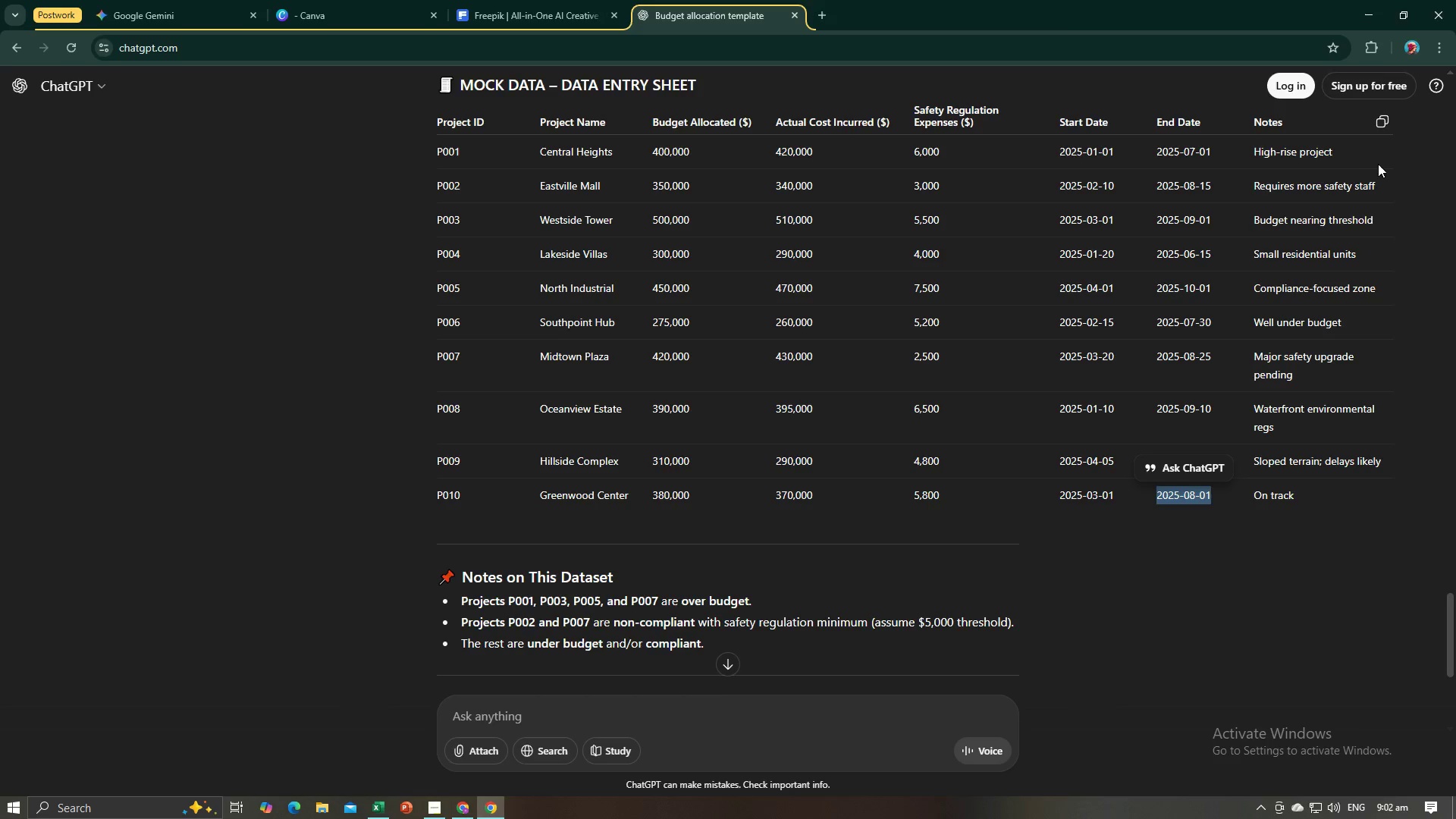 
scroll: coordinate [1321, 215], scroll_direction: up, amount: 1.0
 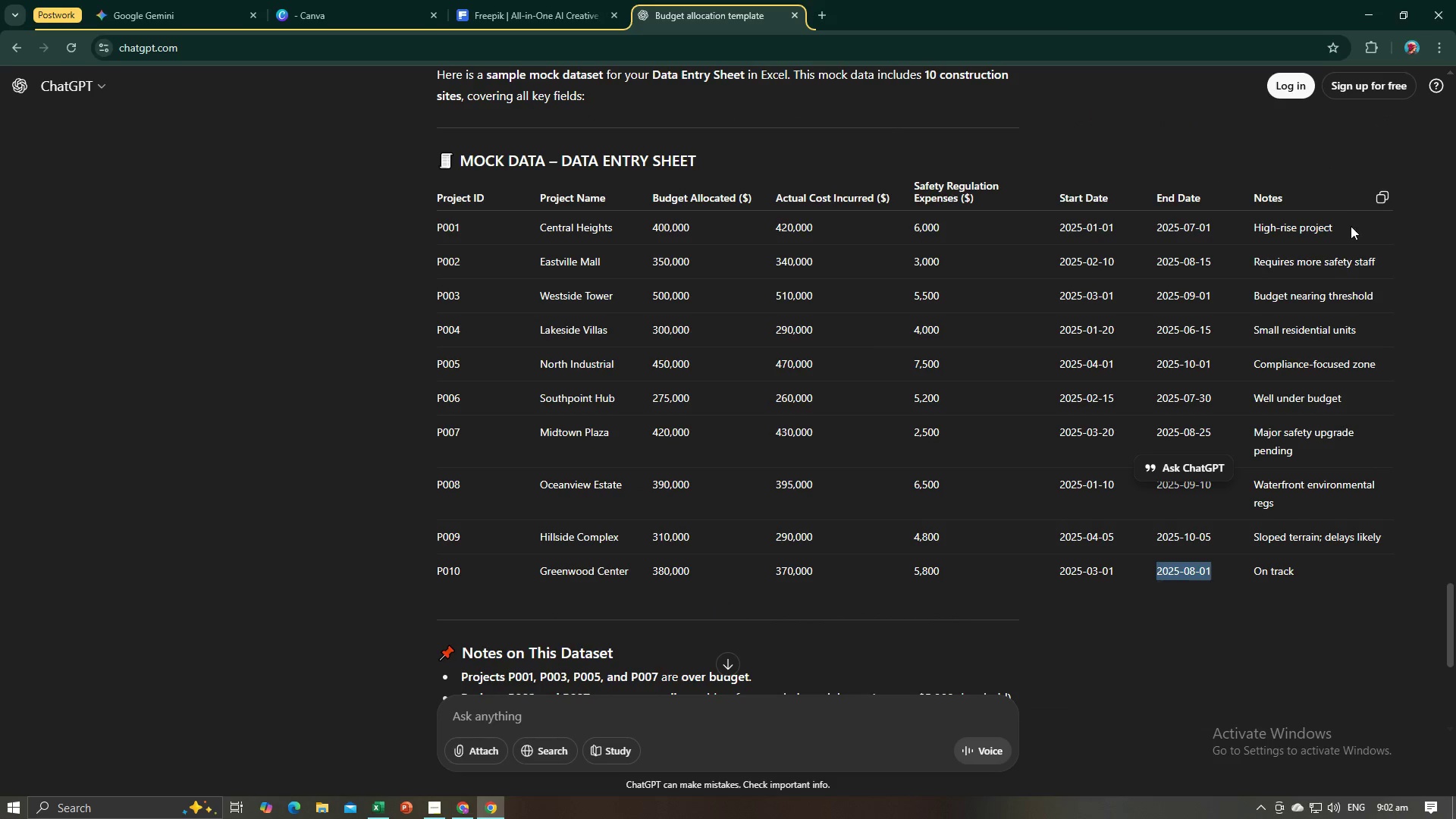 
left_click_drag(start_coordinate=[1351, 226], to_coordinate=[1249, 232])
 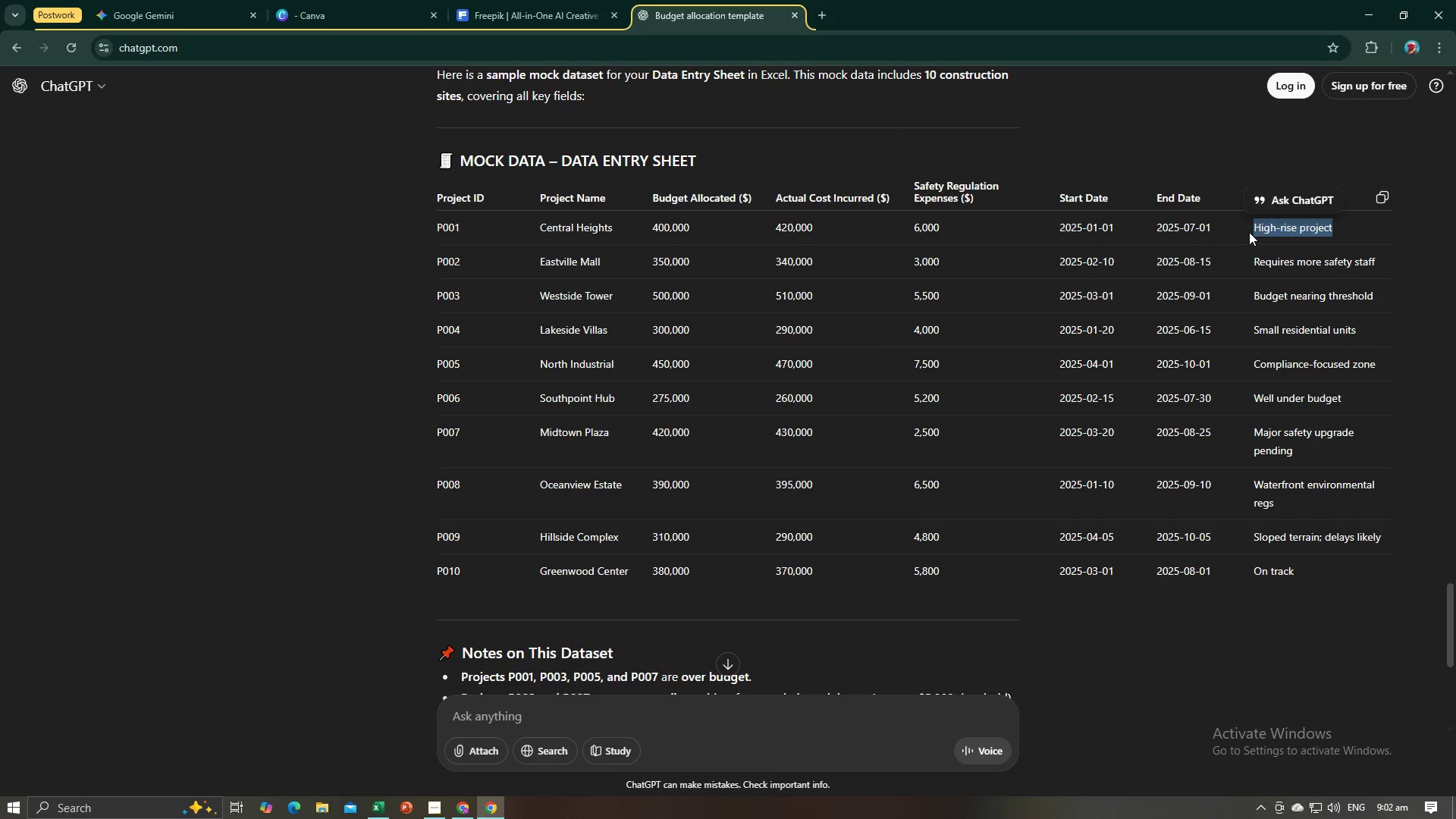 
key(Control+C)
 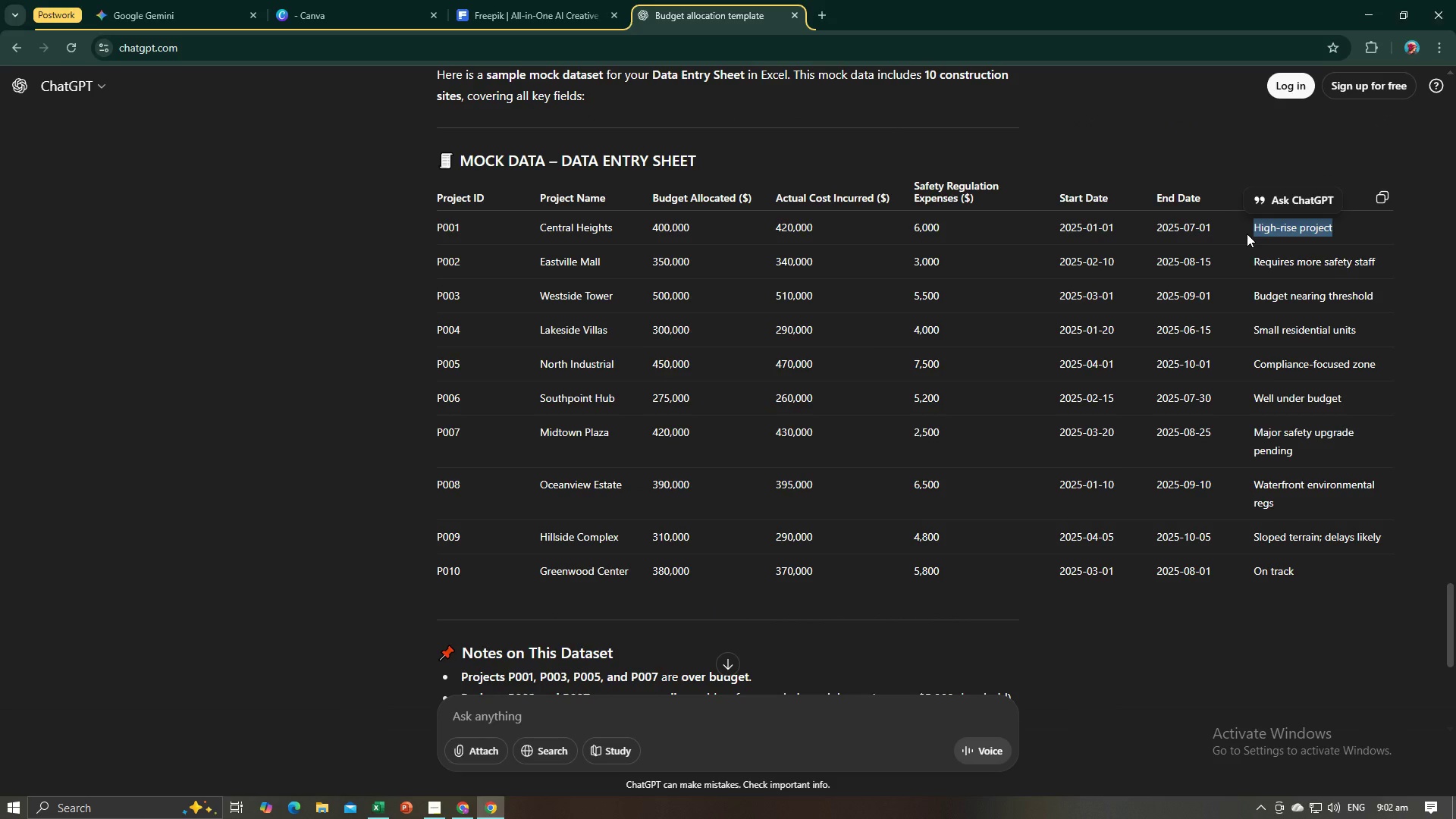 
key(Alt+AltLeft)
 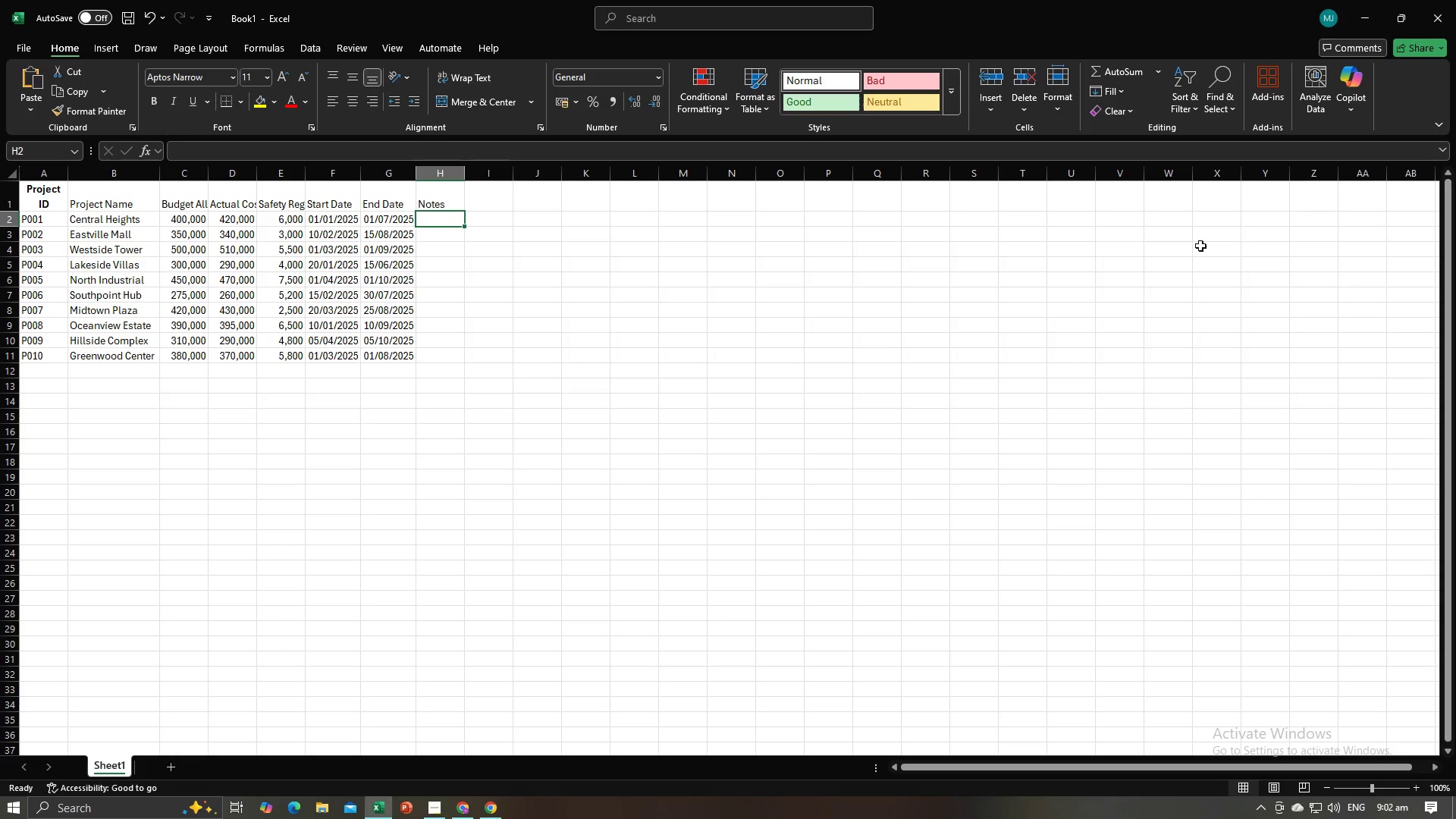 
key(Alt+Tab)
 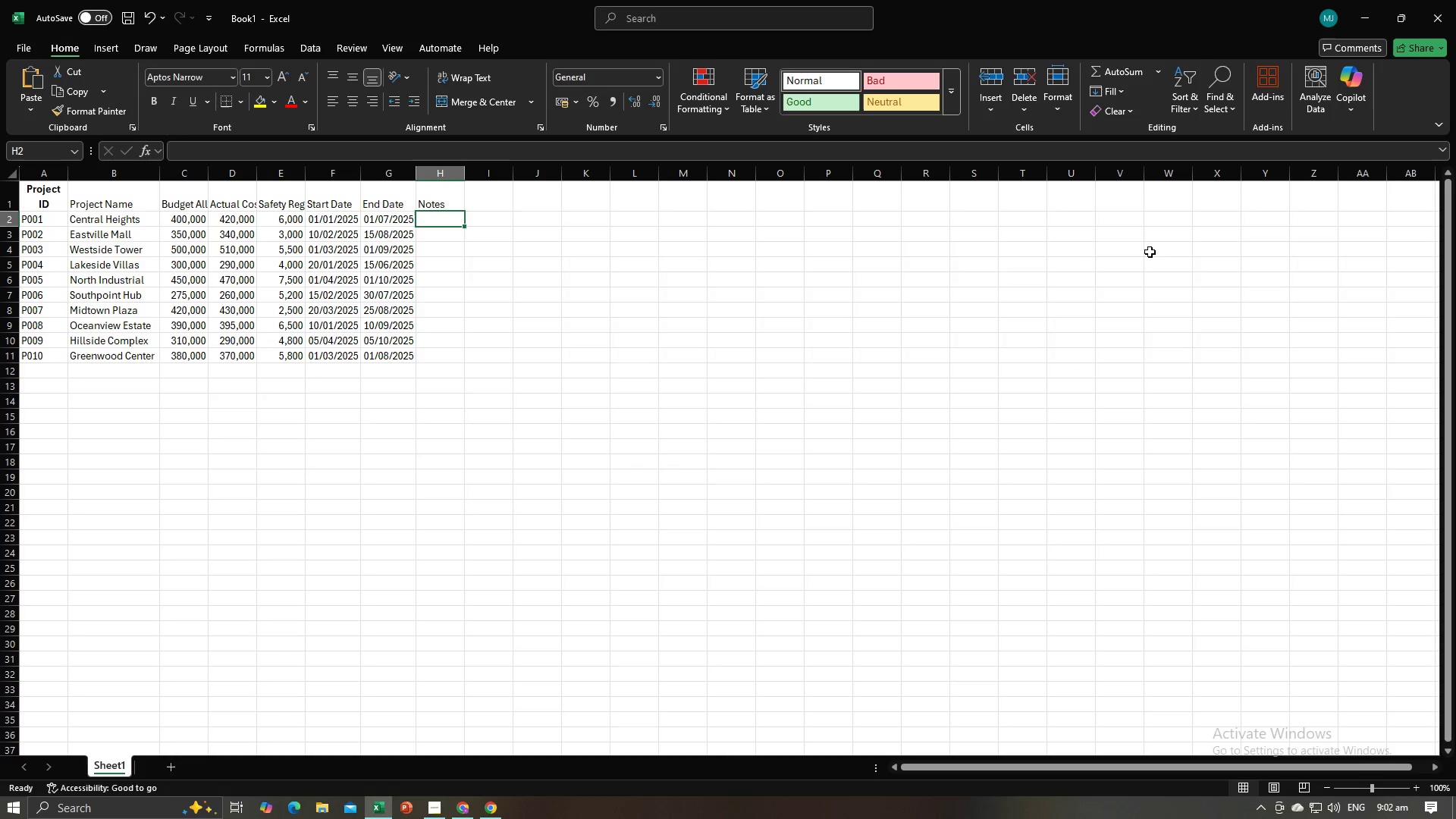 
key(Control+V)
 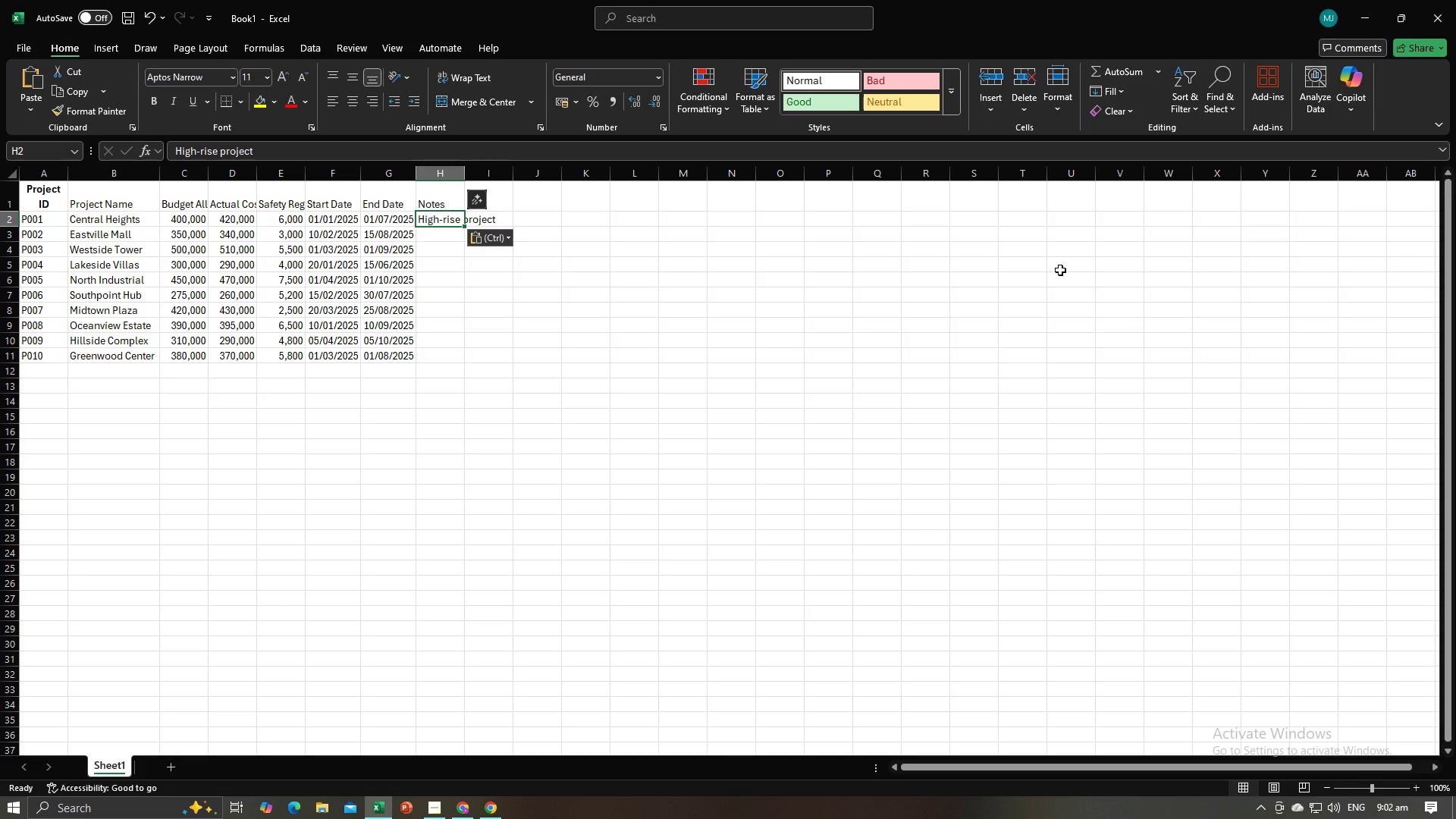 
key(NumpadEnter)
 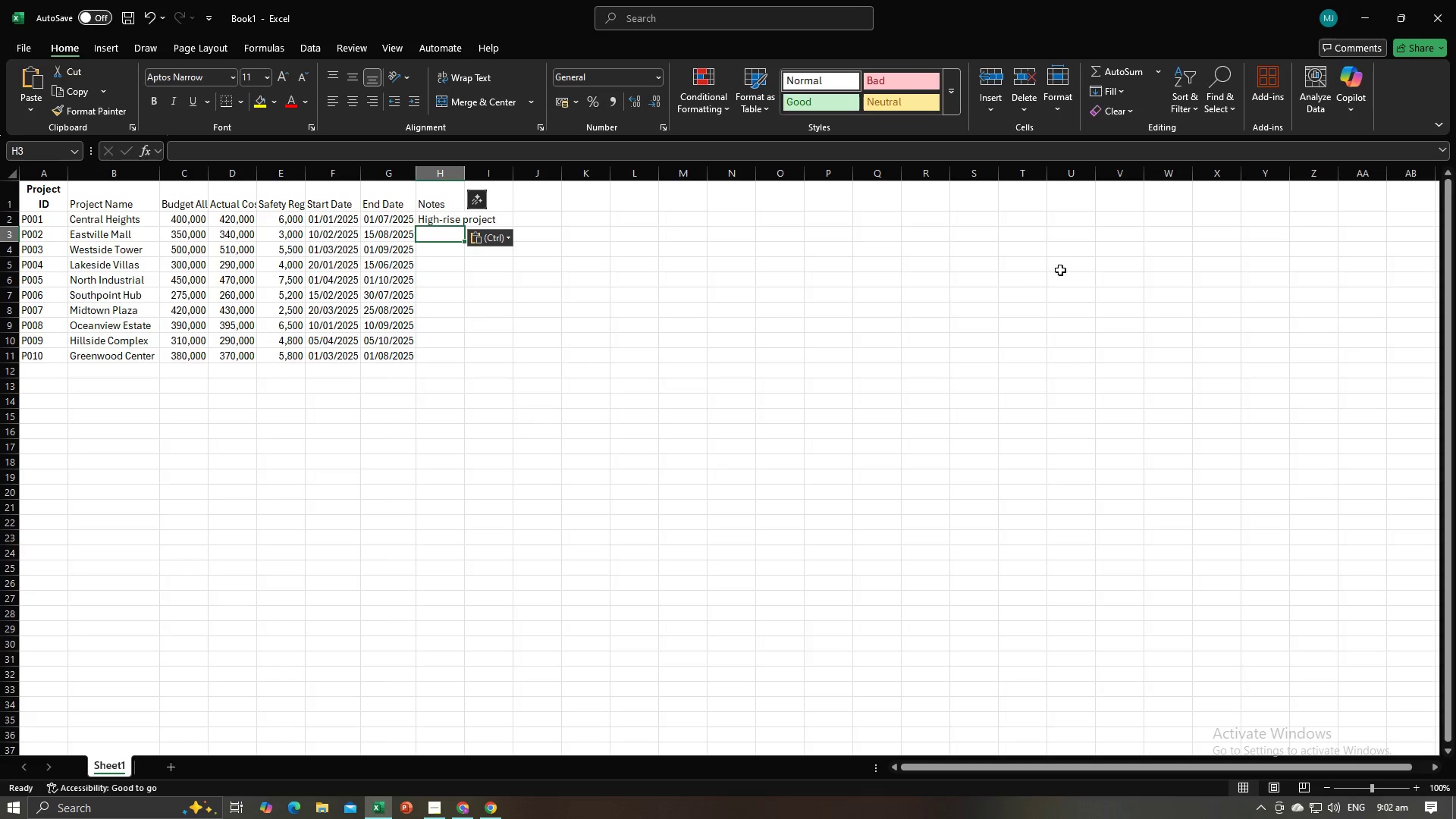 
key(Alt+AltLeft)
 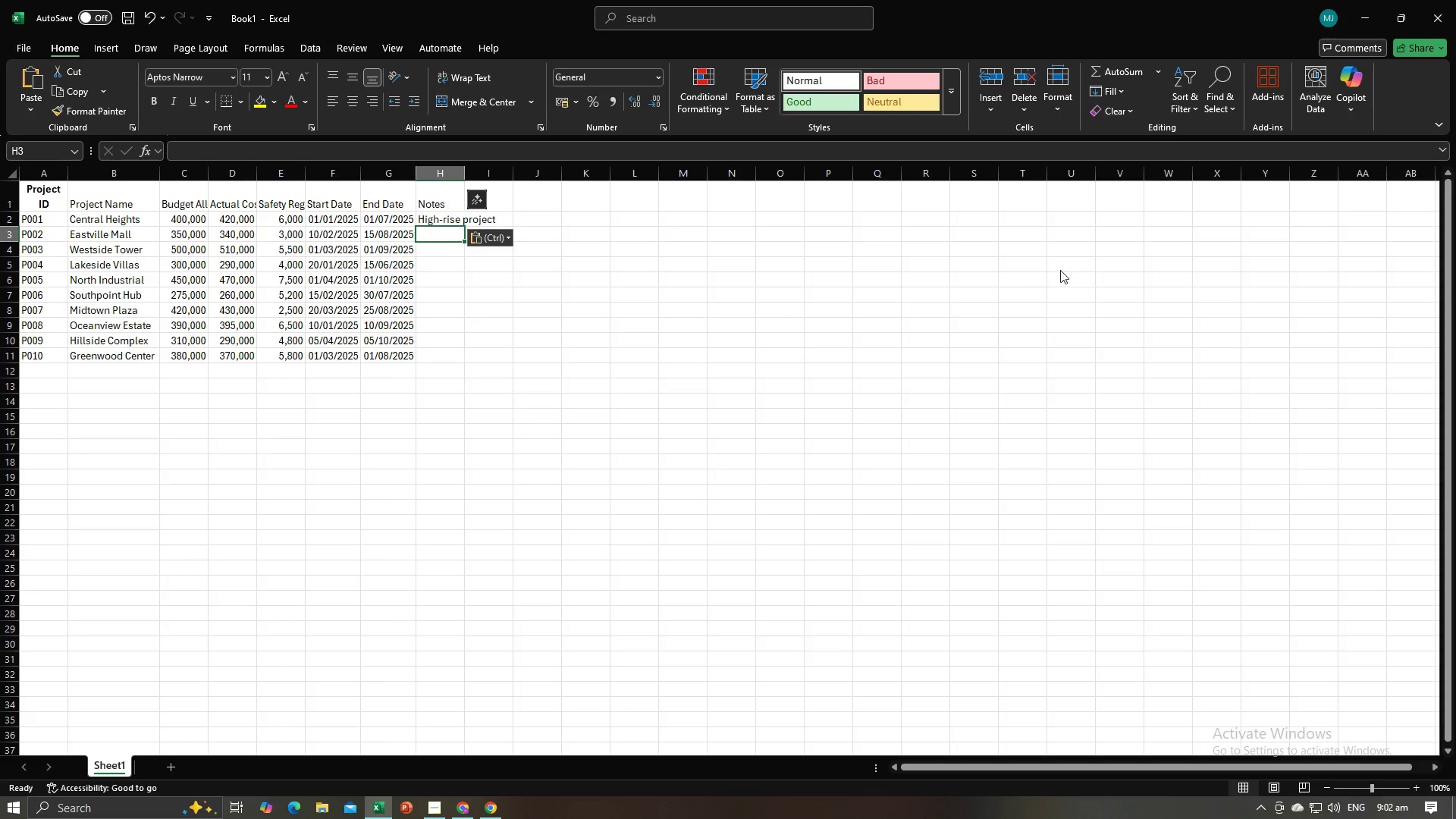 
key(Alt+Tab)
 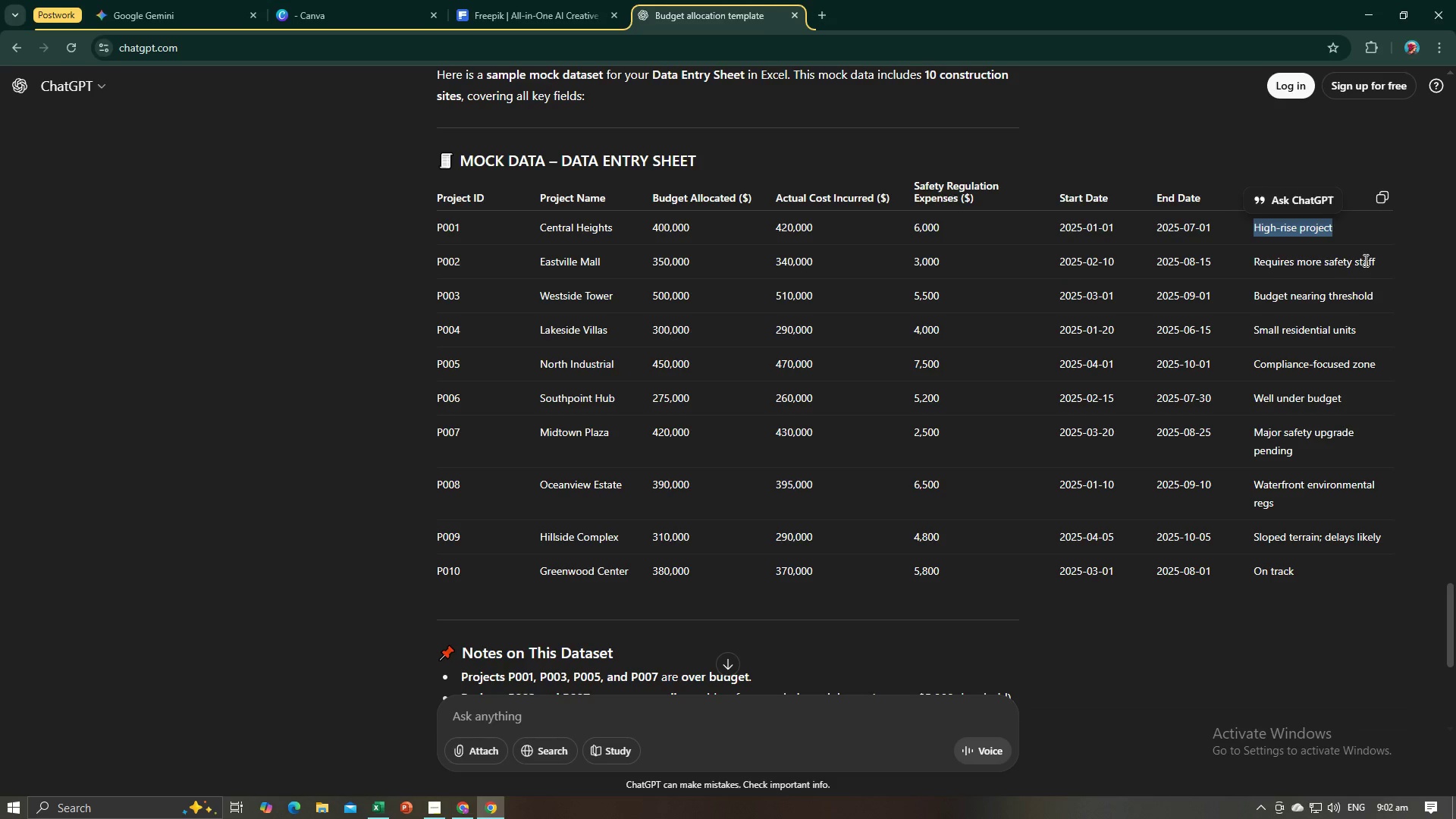 
left_click_drag(start_coordinate=[1385, 260], to_coordinate=[1254, 267])
 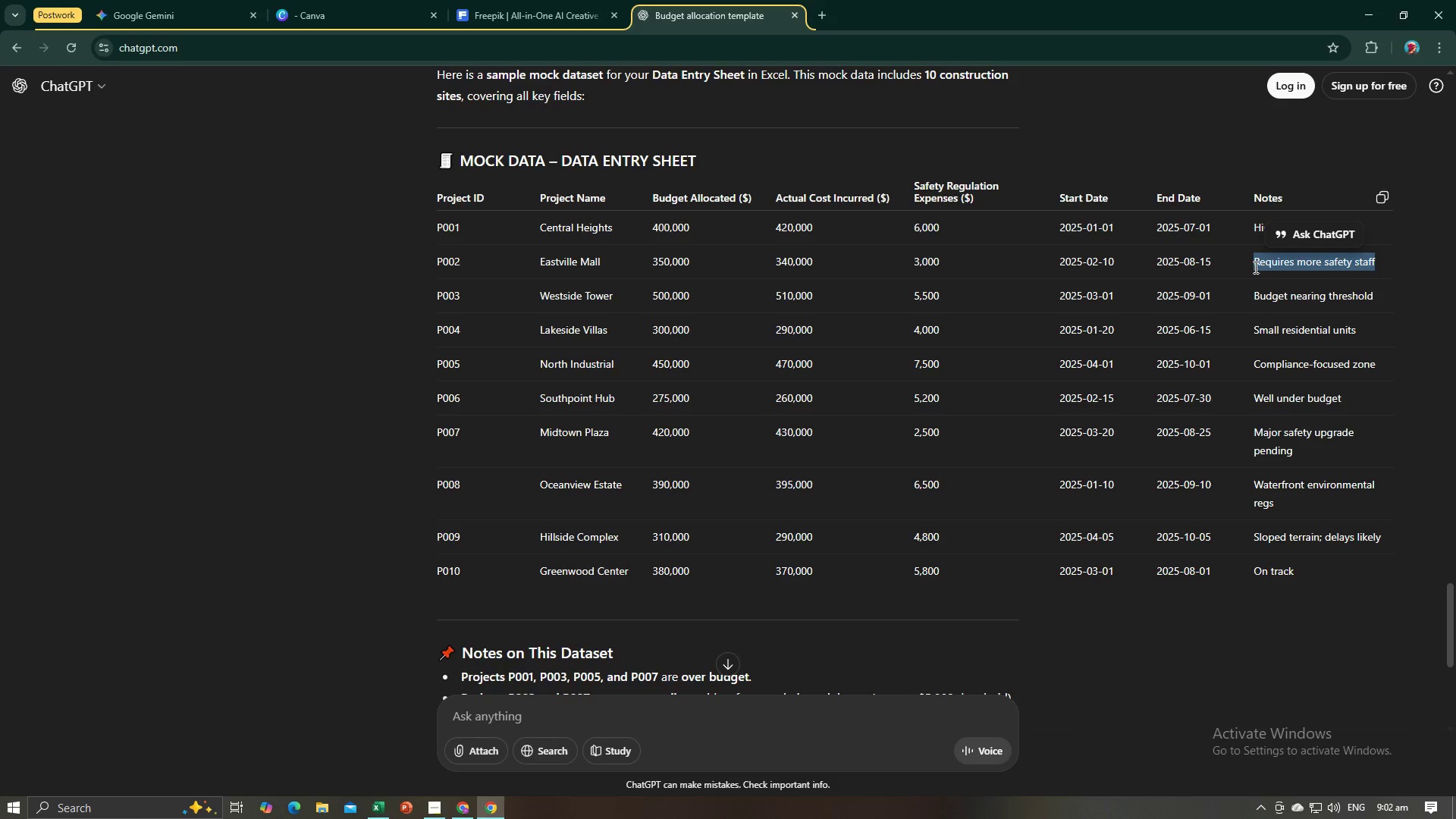 
key(Control+C)
 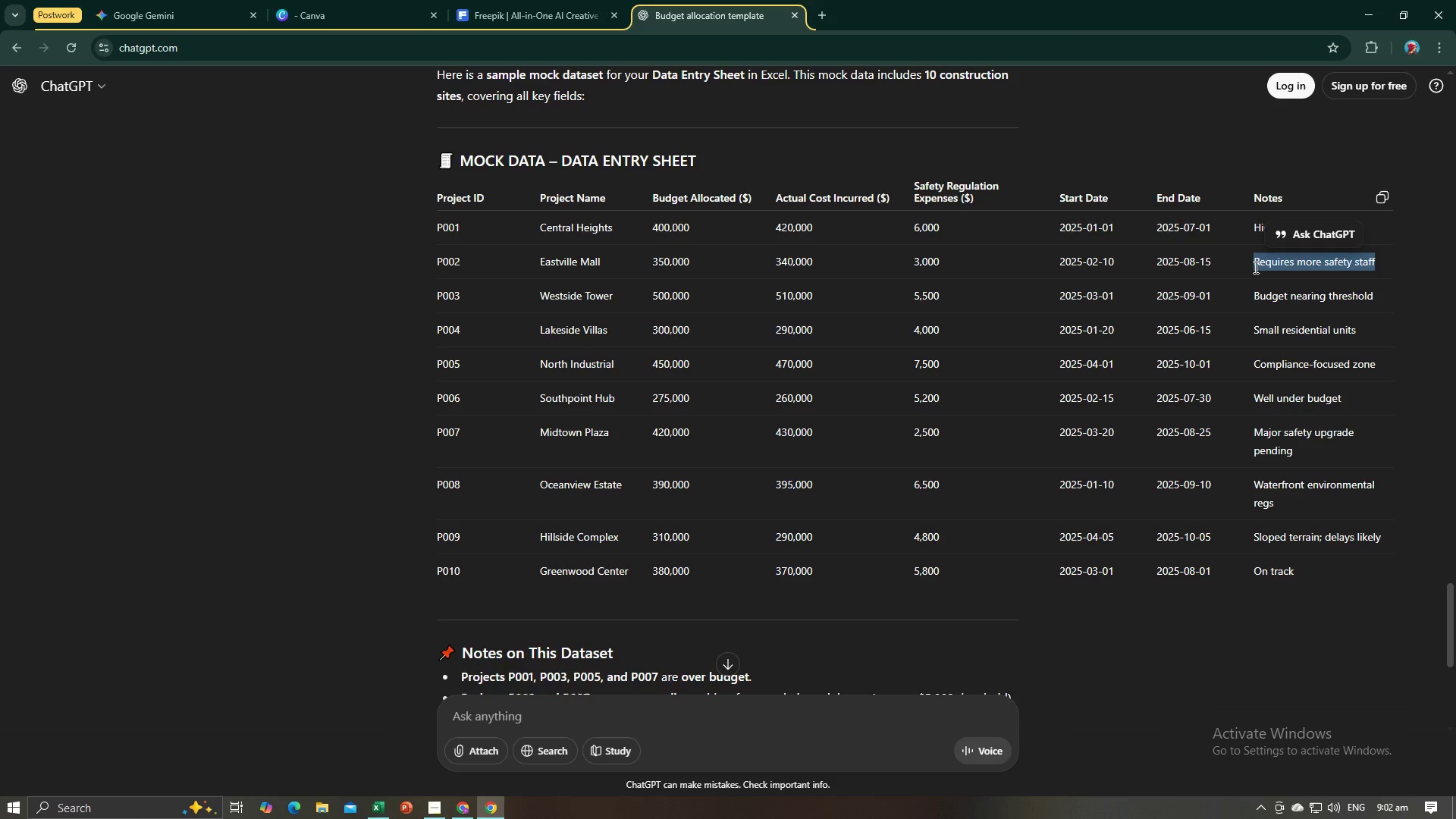 
key(Alt+AltLeft)
 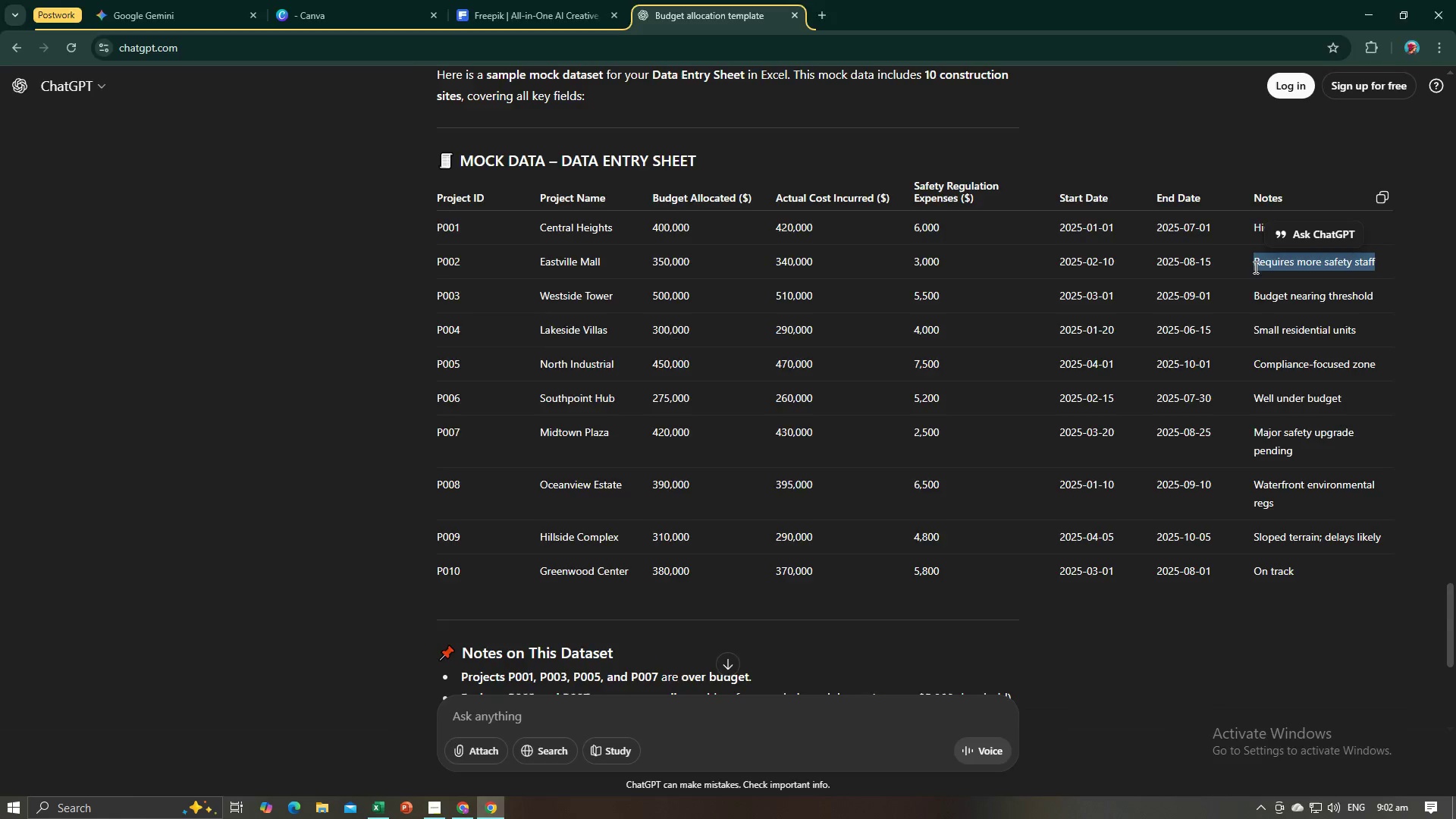 
key(Alt+Tab)
 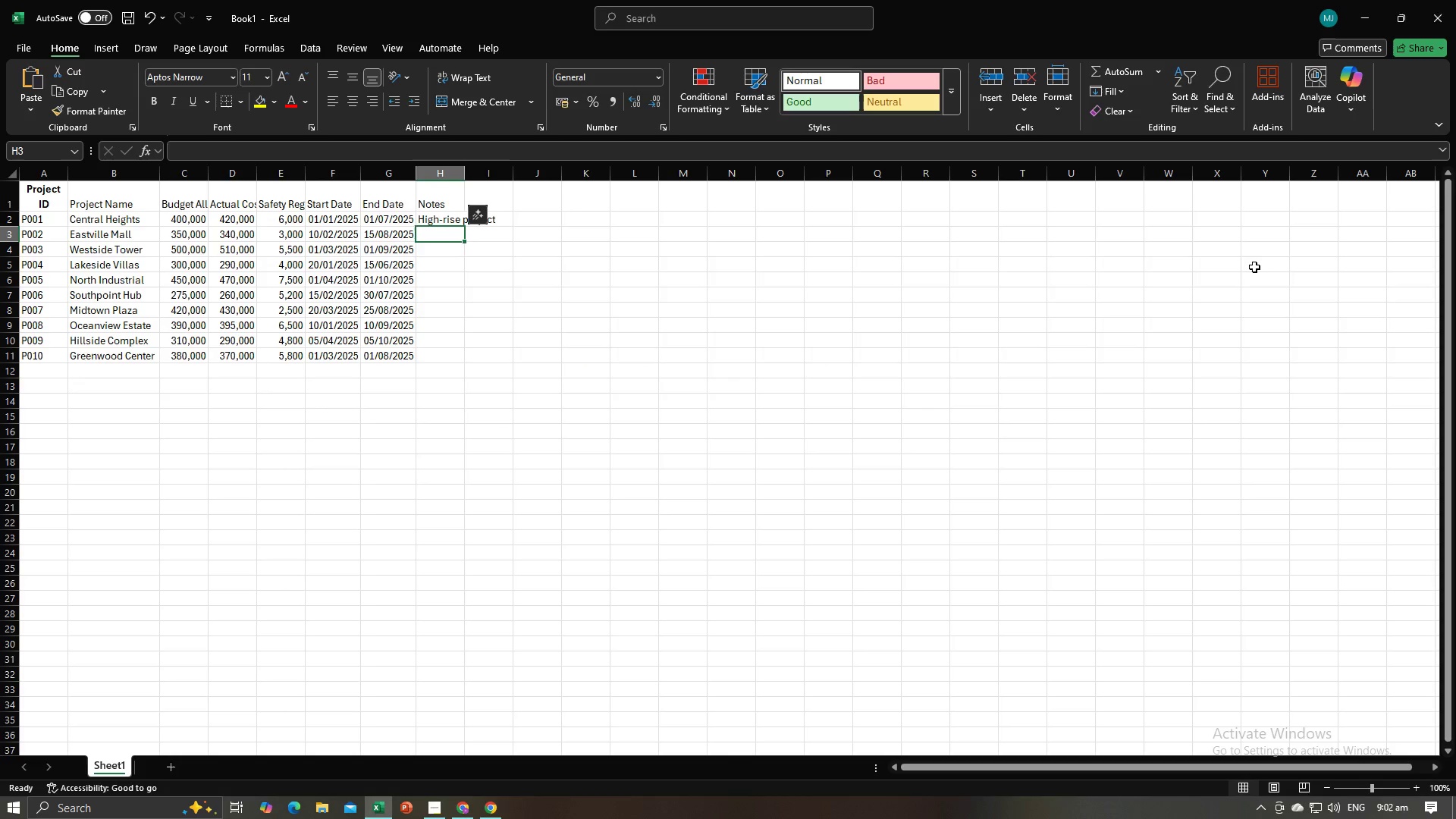 
key(Control+V)
 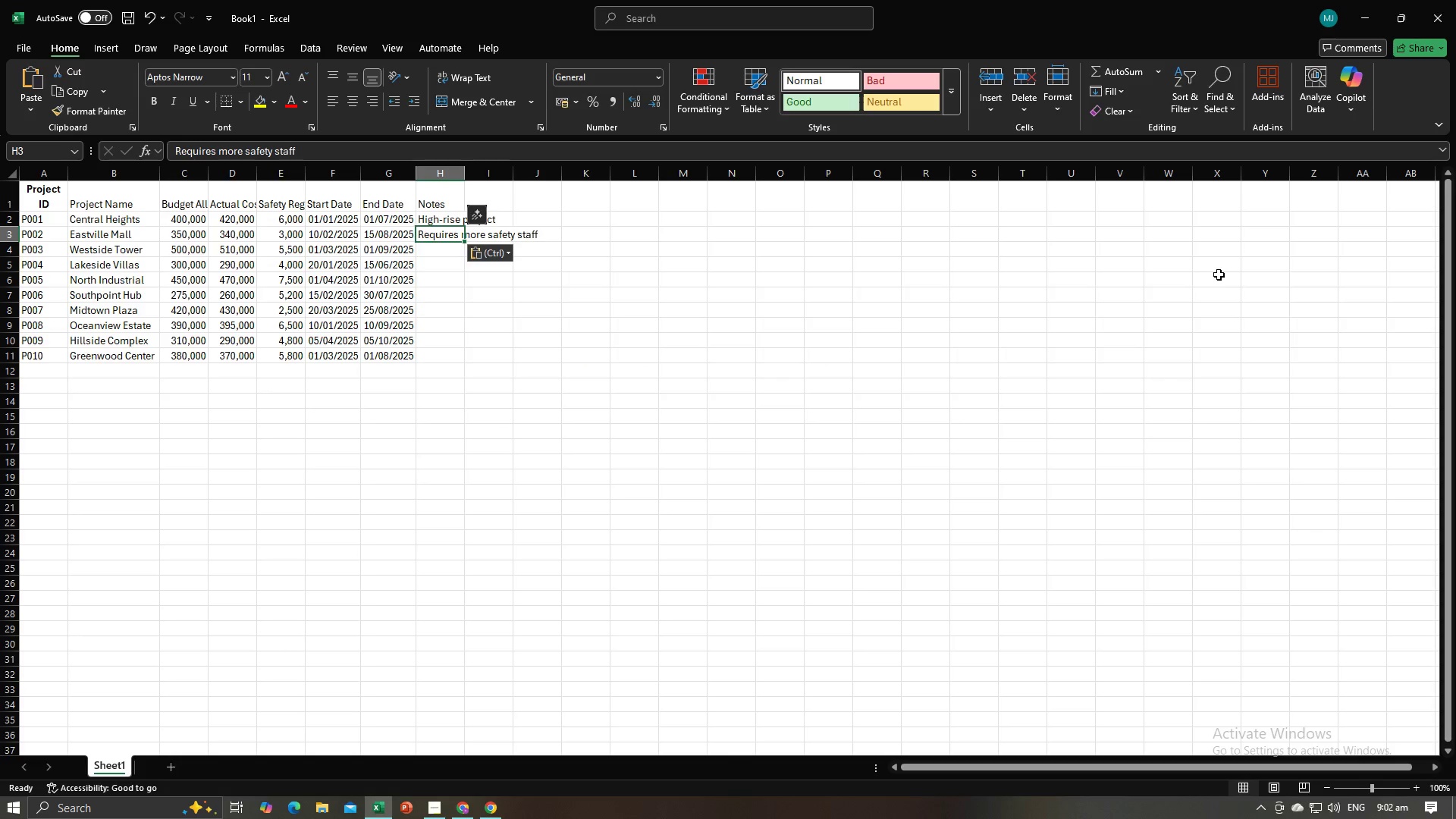 
key(Alt+AltLeft)
 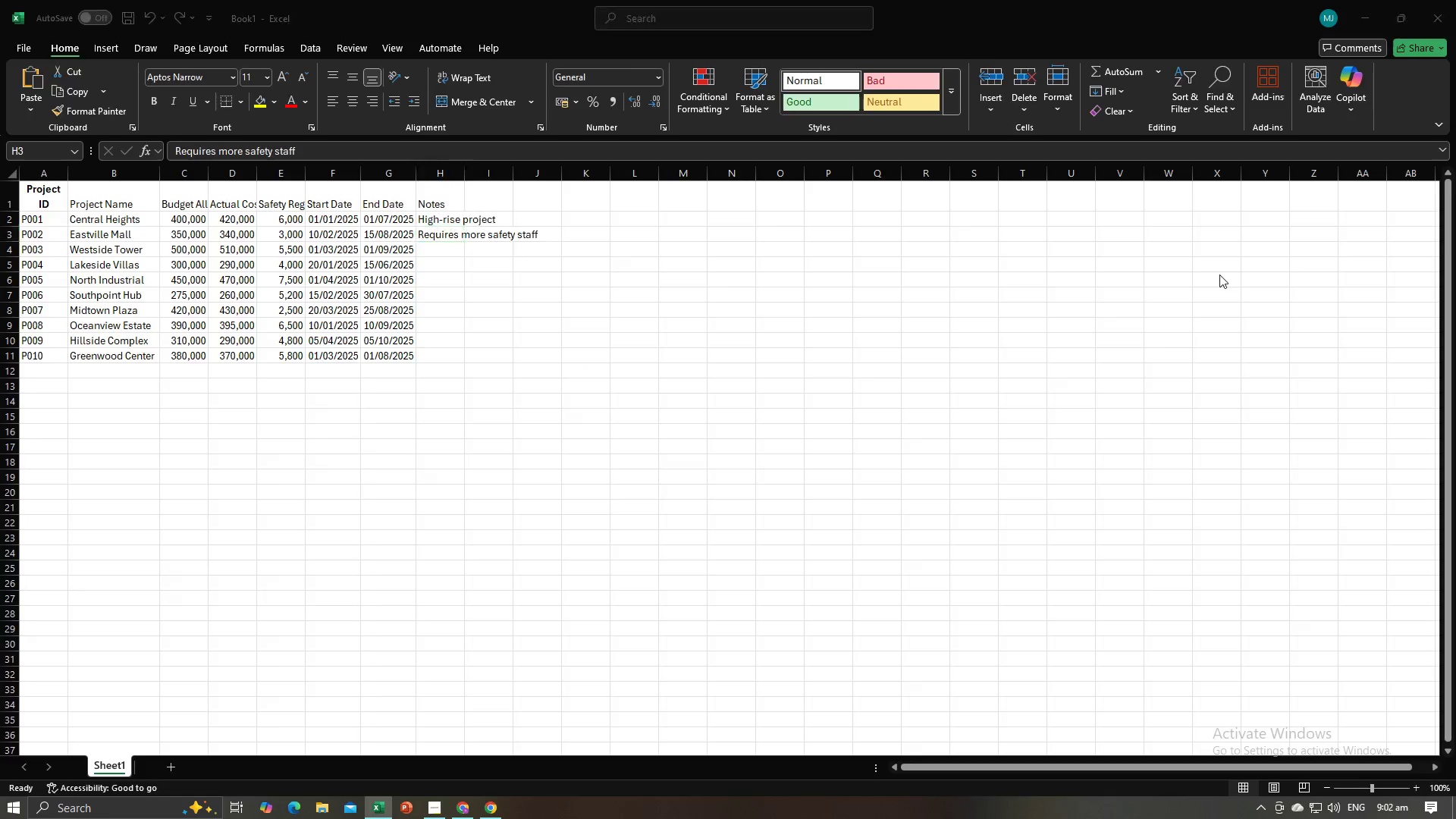 
key(Alt+Tab)
 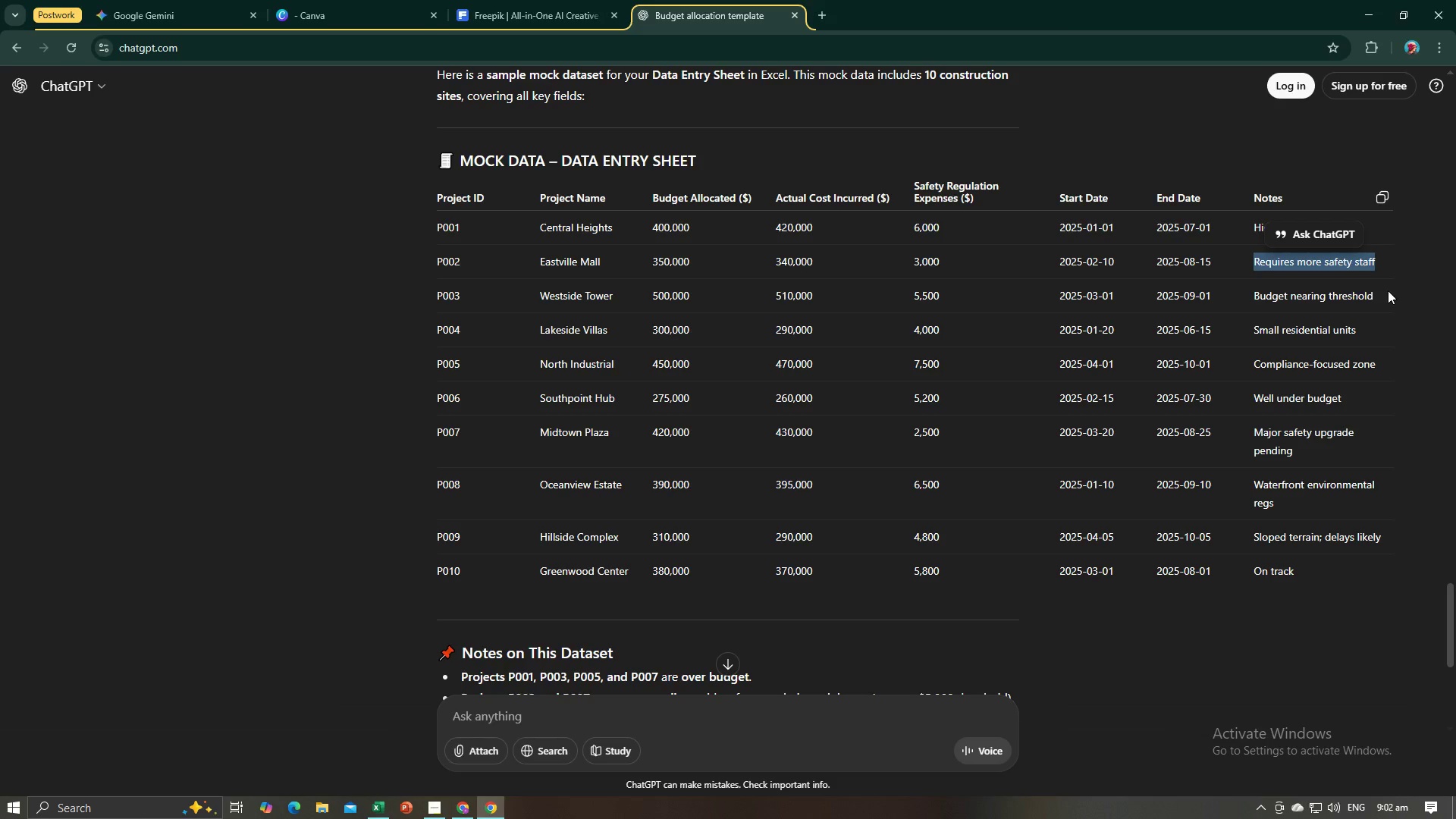 
left_click_drag(start_coordinate=[1388, 290], to_coordinate=[1255, 299])
 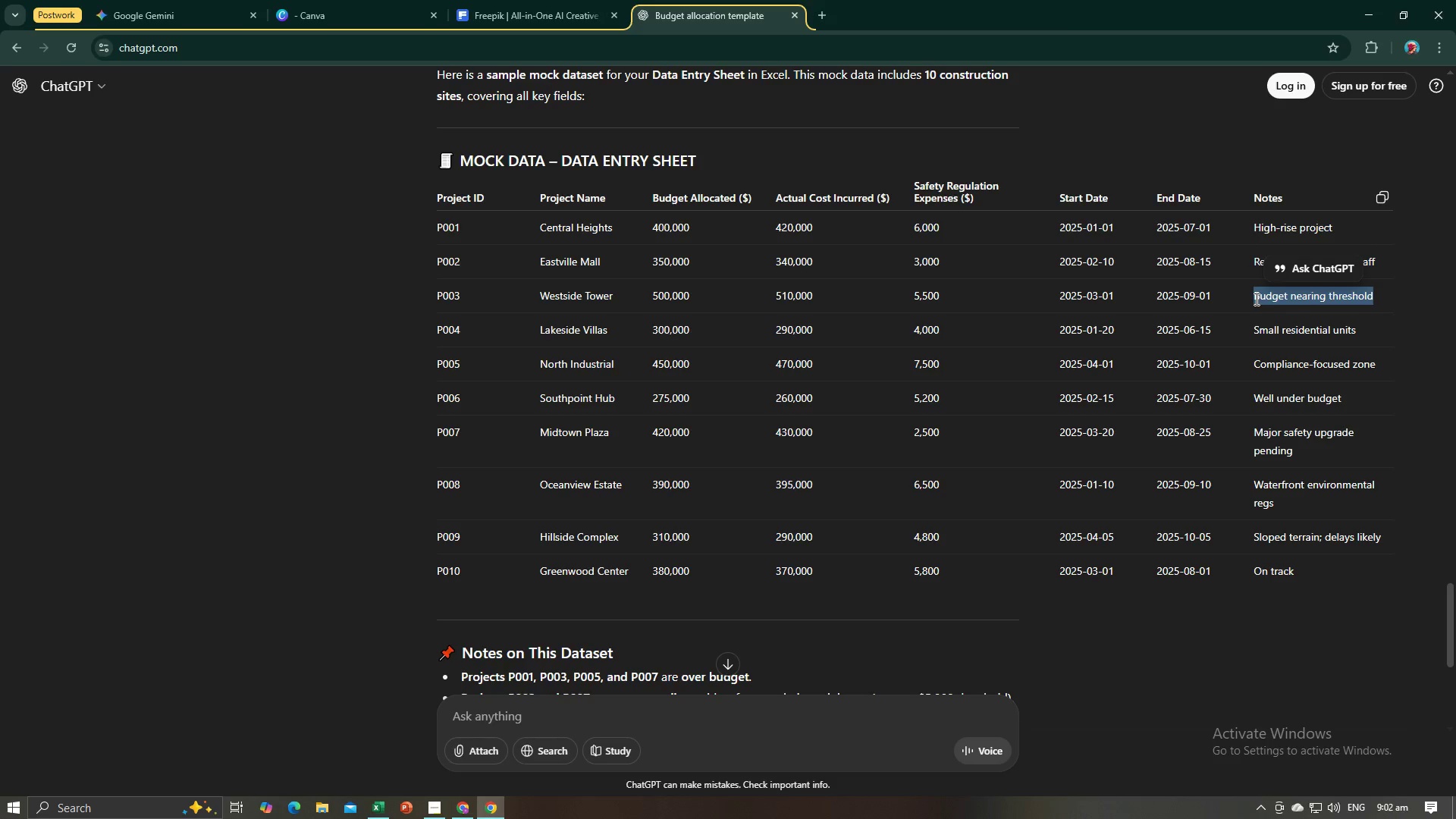 
key(Control+C)
 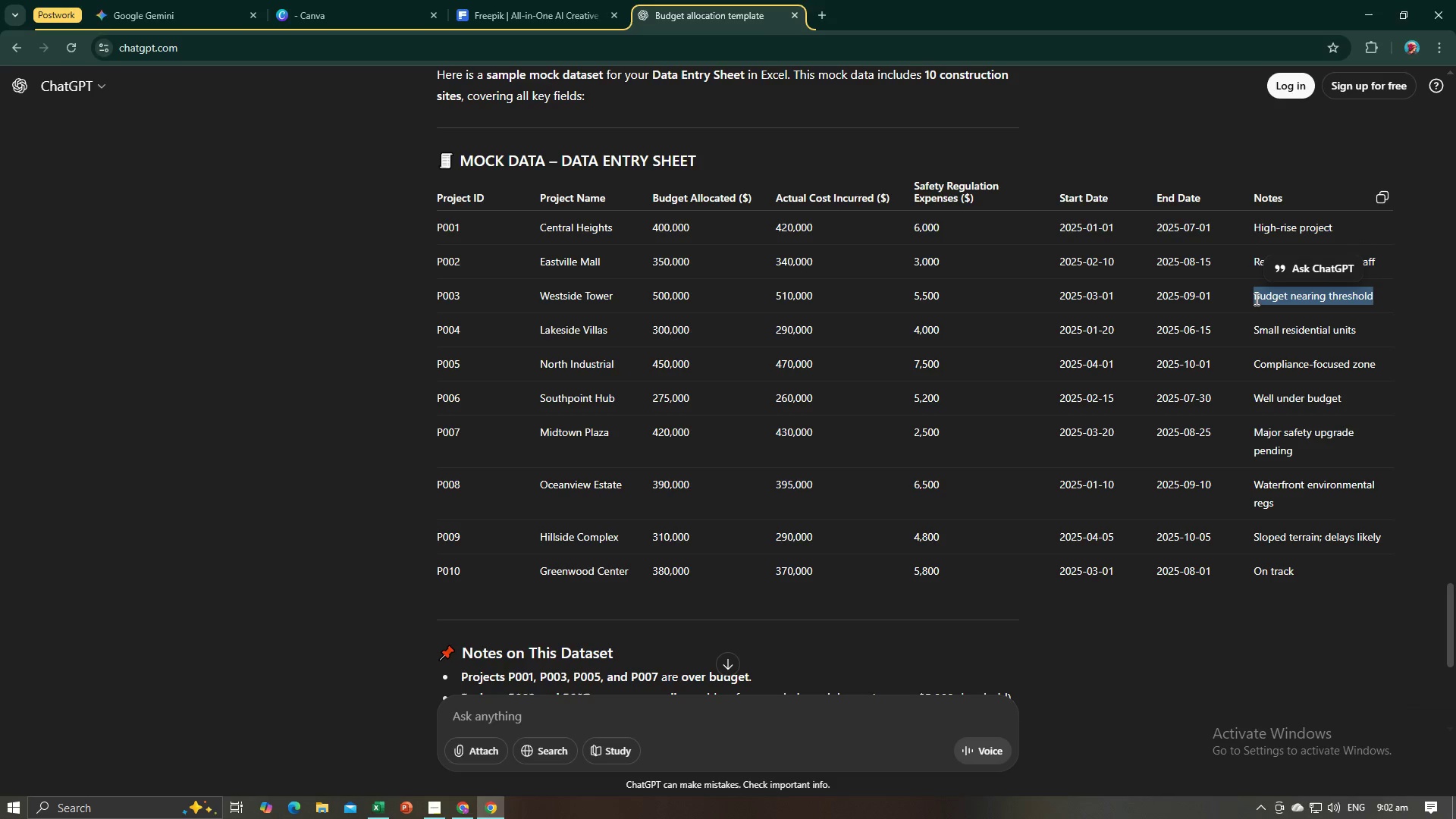 
key(Alt+AltLeft)
 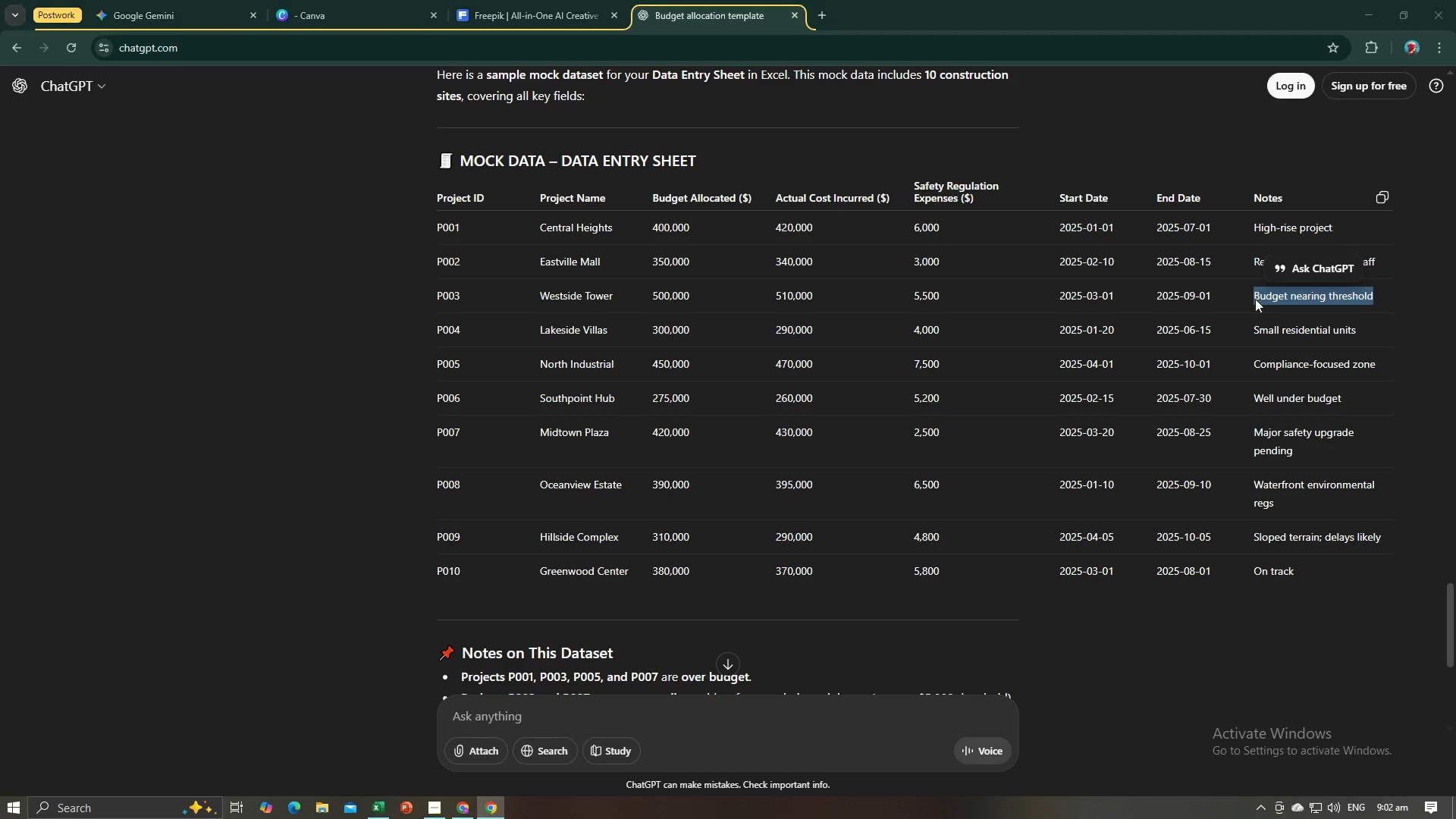 
key(Alt+Tab)
 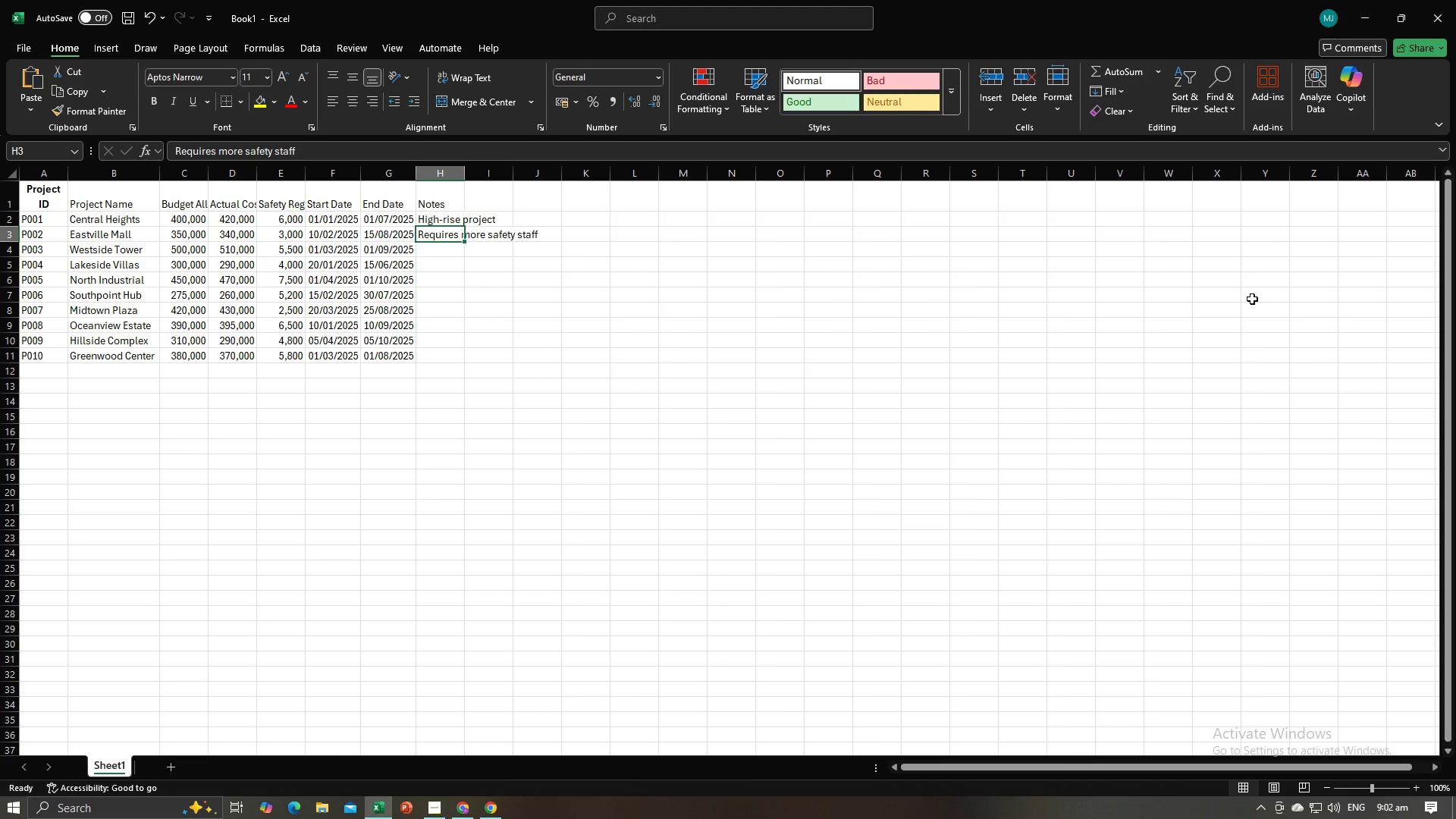 
hold_key(key=ControlLeft, duration=0.48)
 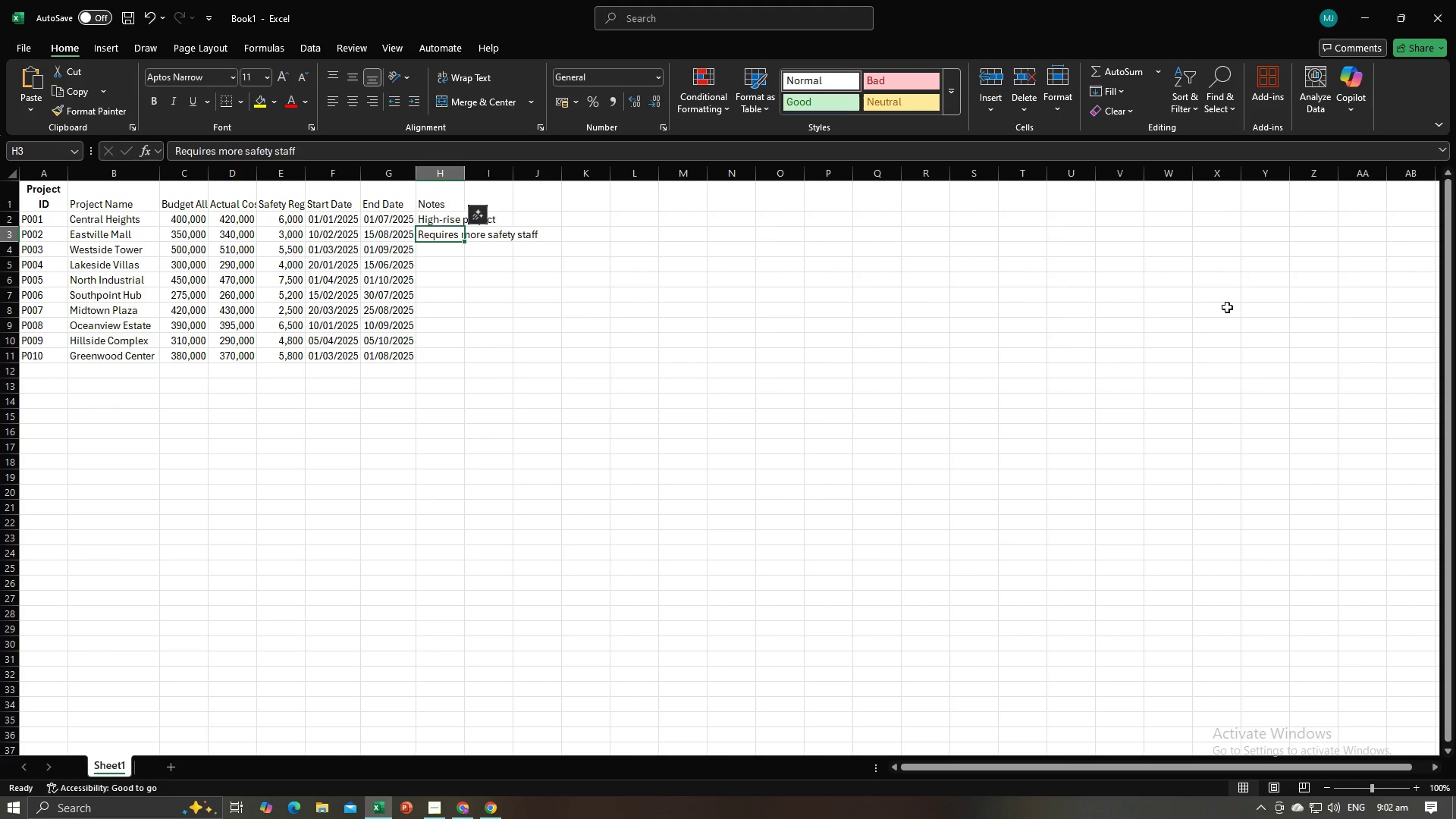 
key(NumpadEnter)
 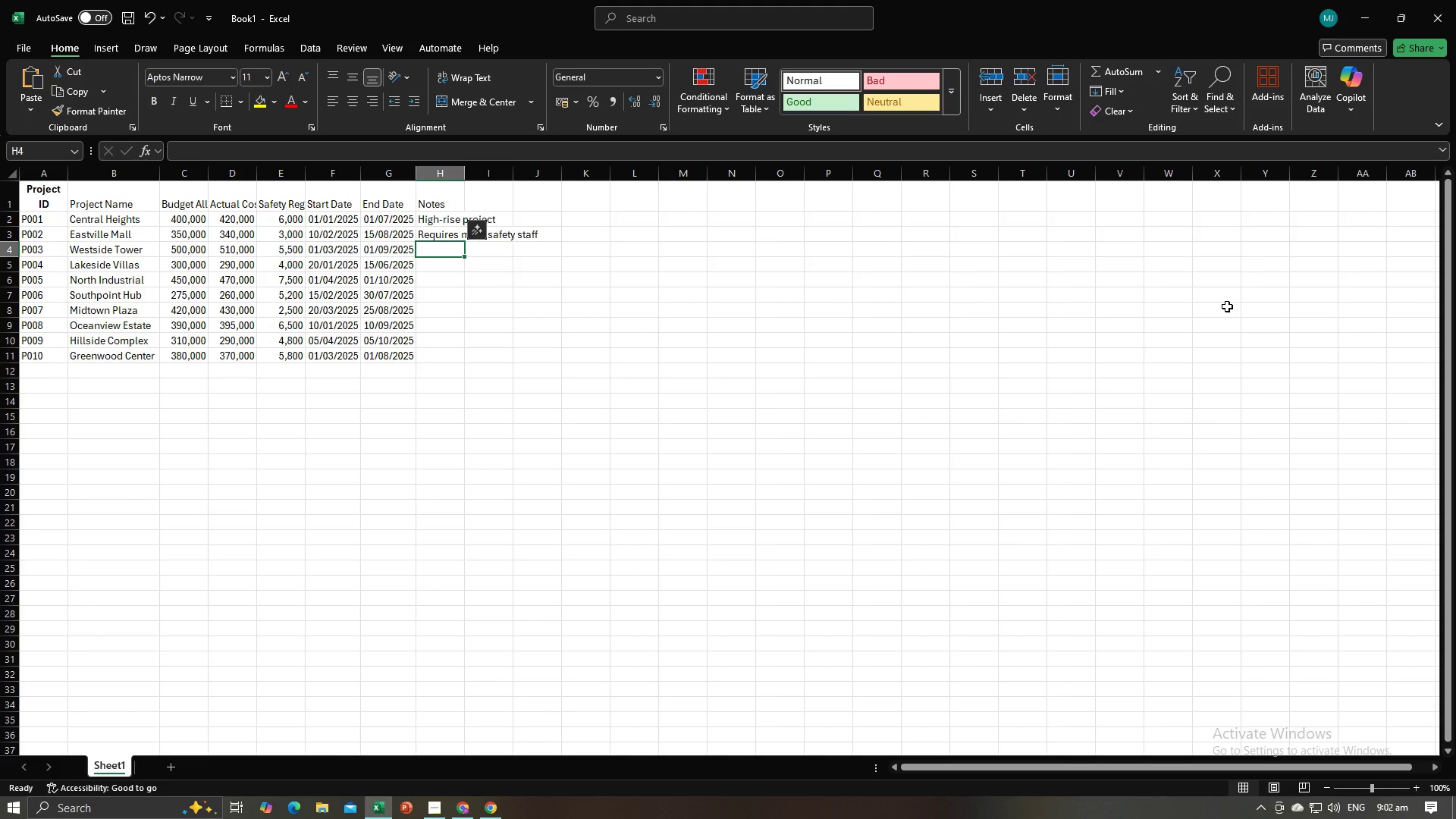 
key(Control+V)
 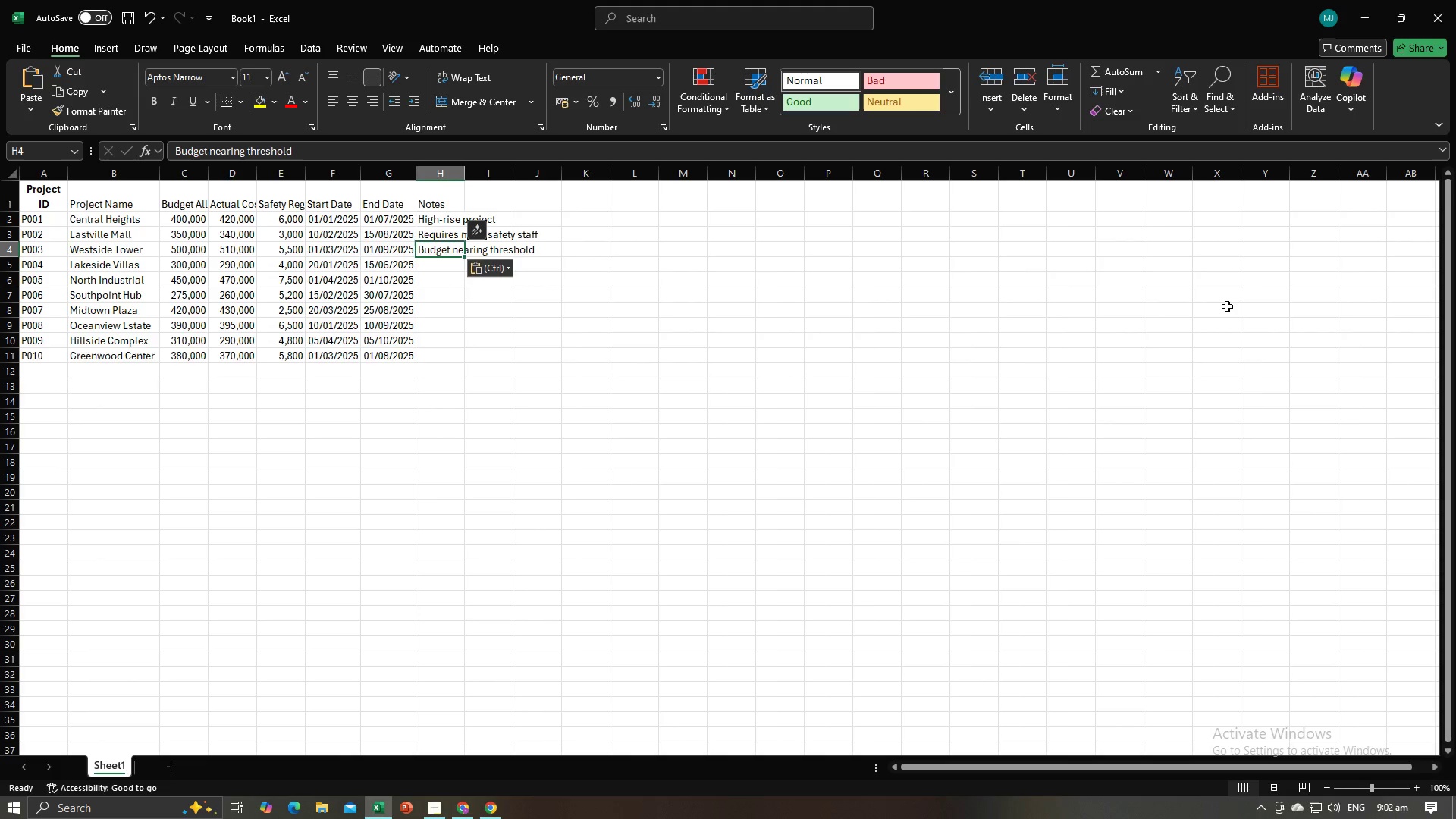 
key(NumpadEnter)
 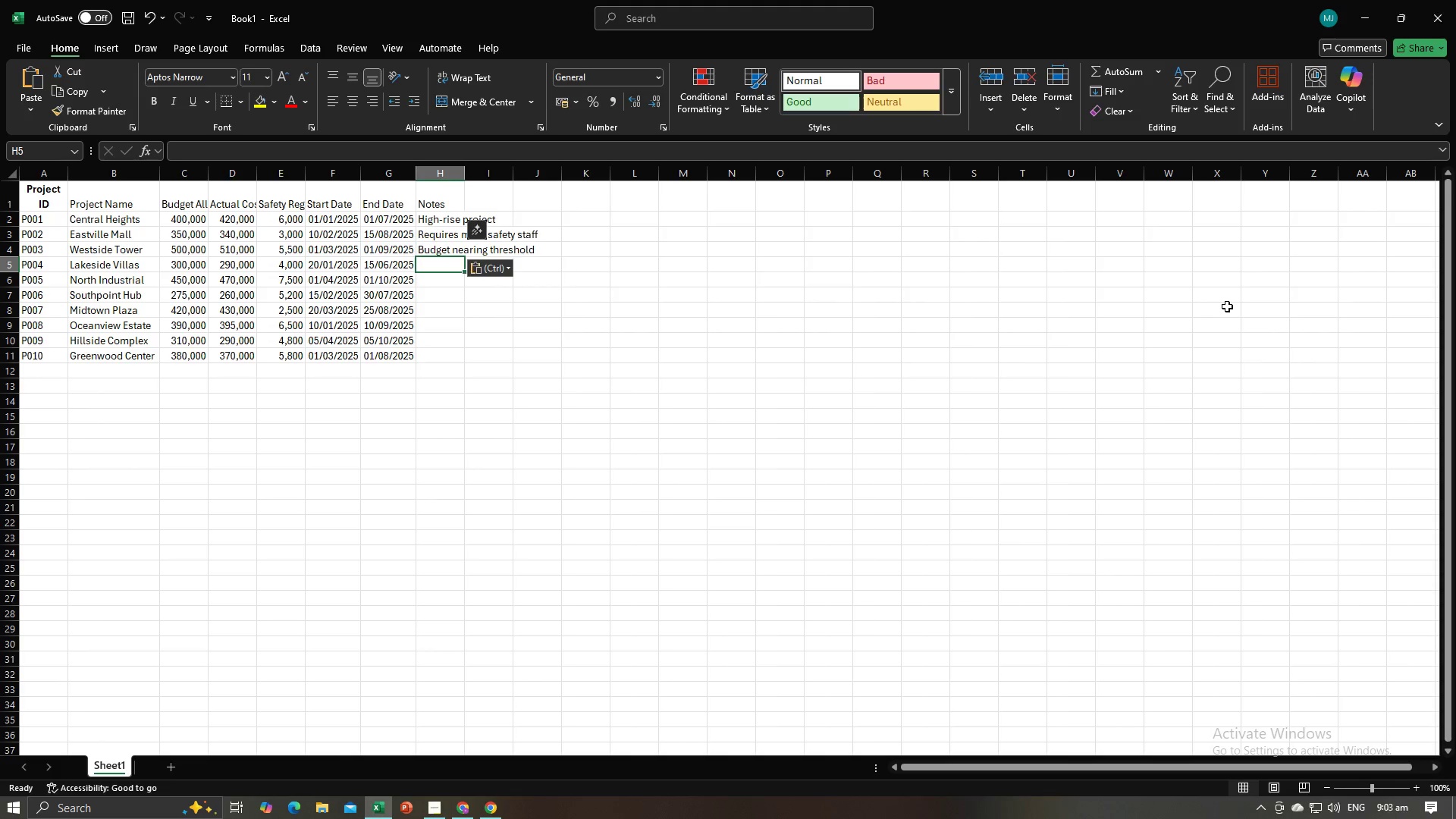 
key(Alt+AltLeft)
 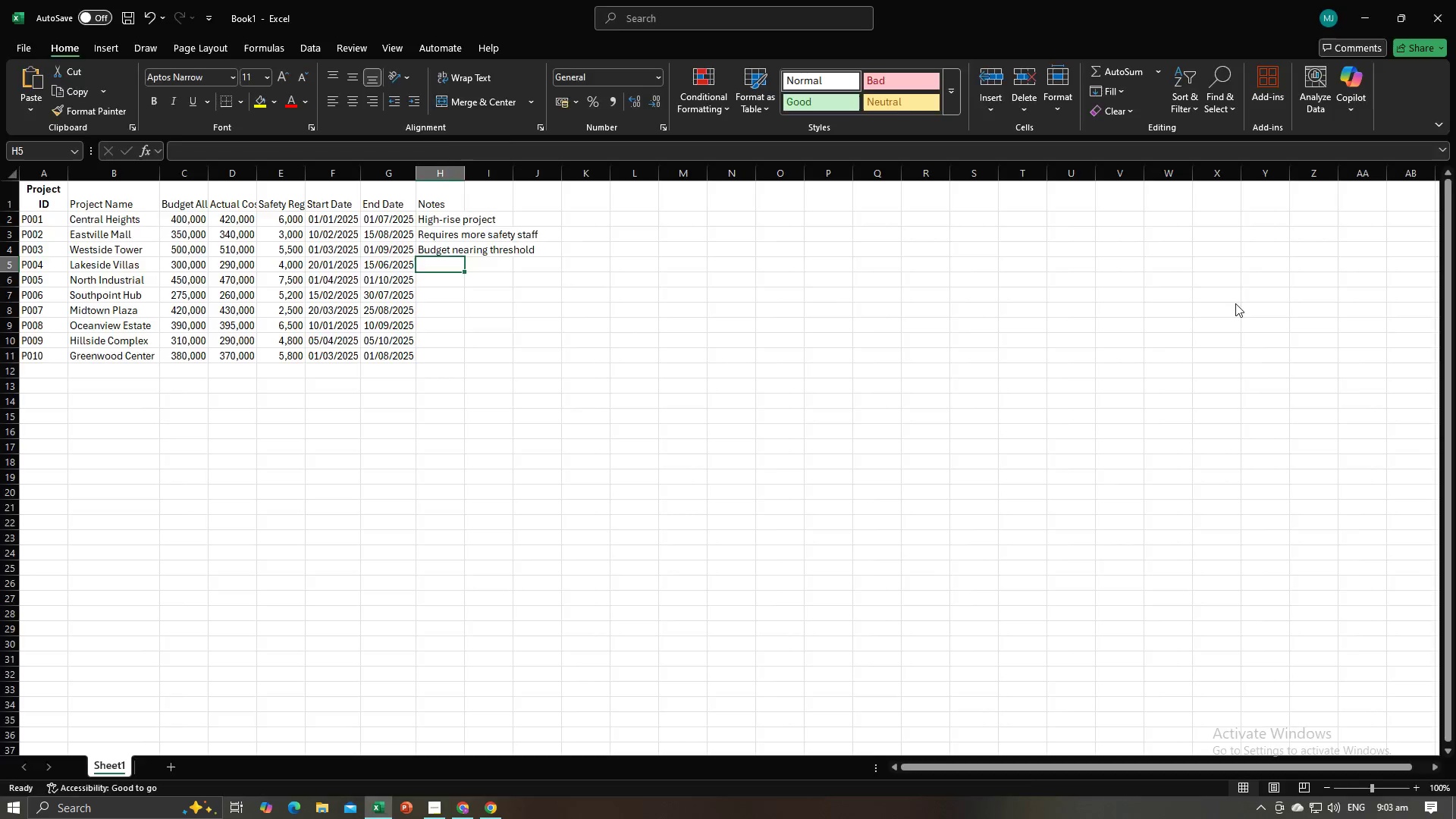 
key(Alt+Tab)
 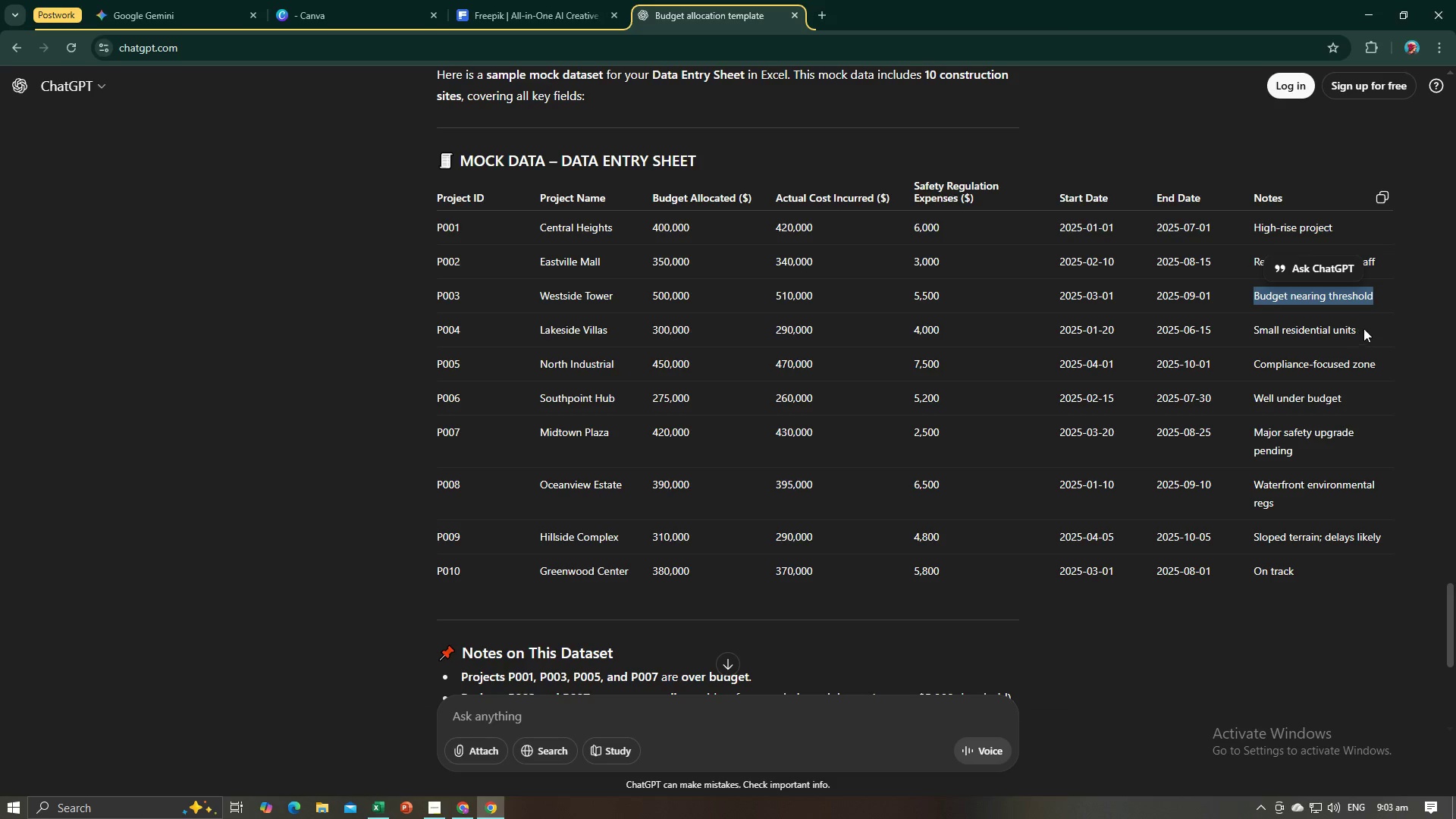 
left_click_drag(start_coordinate=[1364, 328], to_coordinate=[1241, 333])
 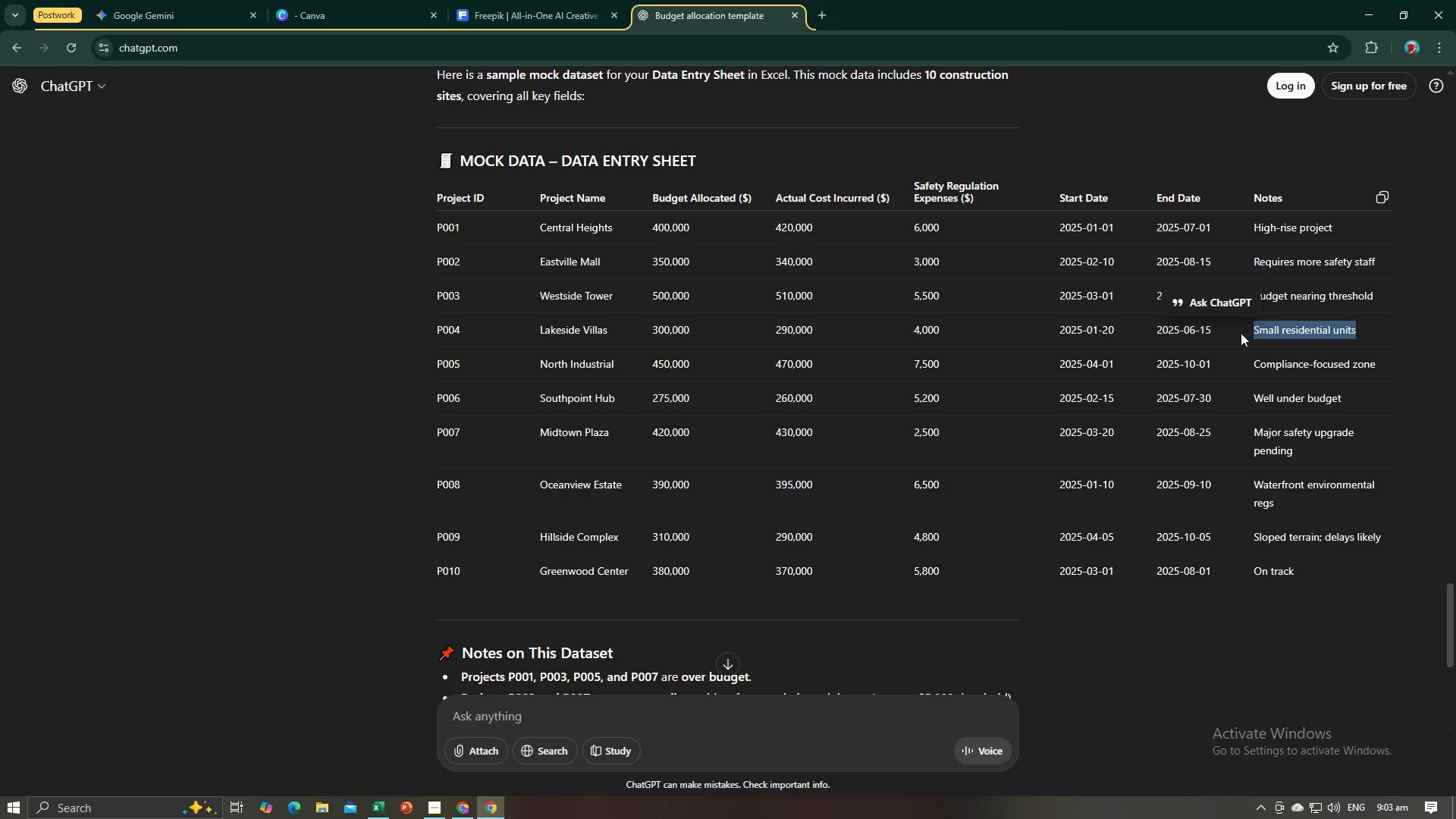 
key(Control+X)
 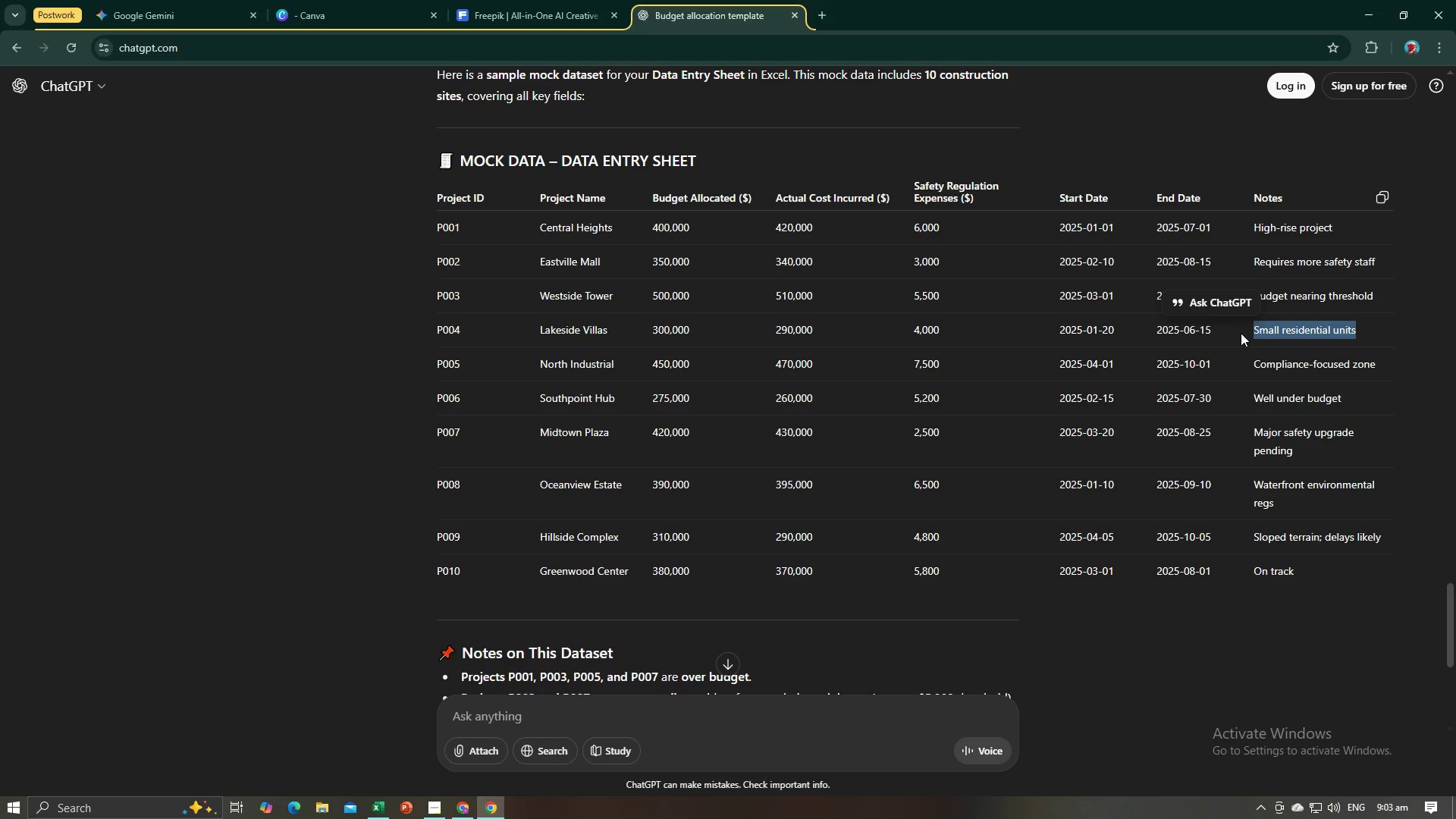 
key(Control+C)
 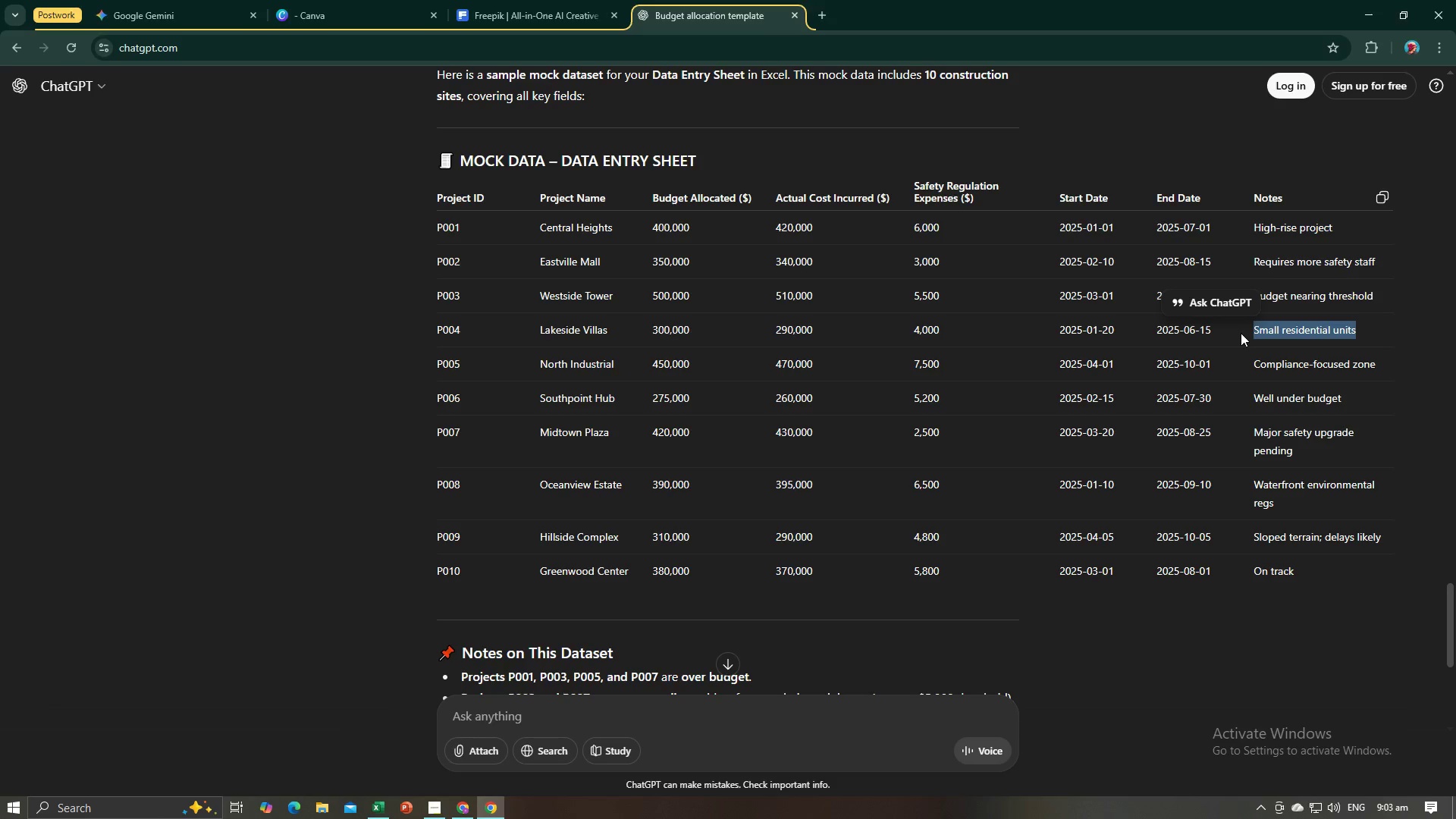 
key(Alt+AltLeft)
 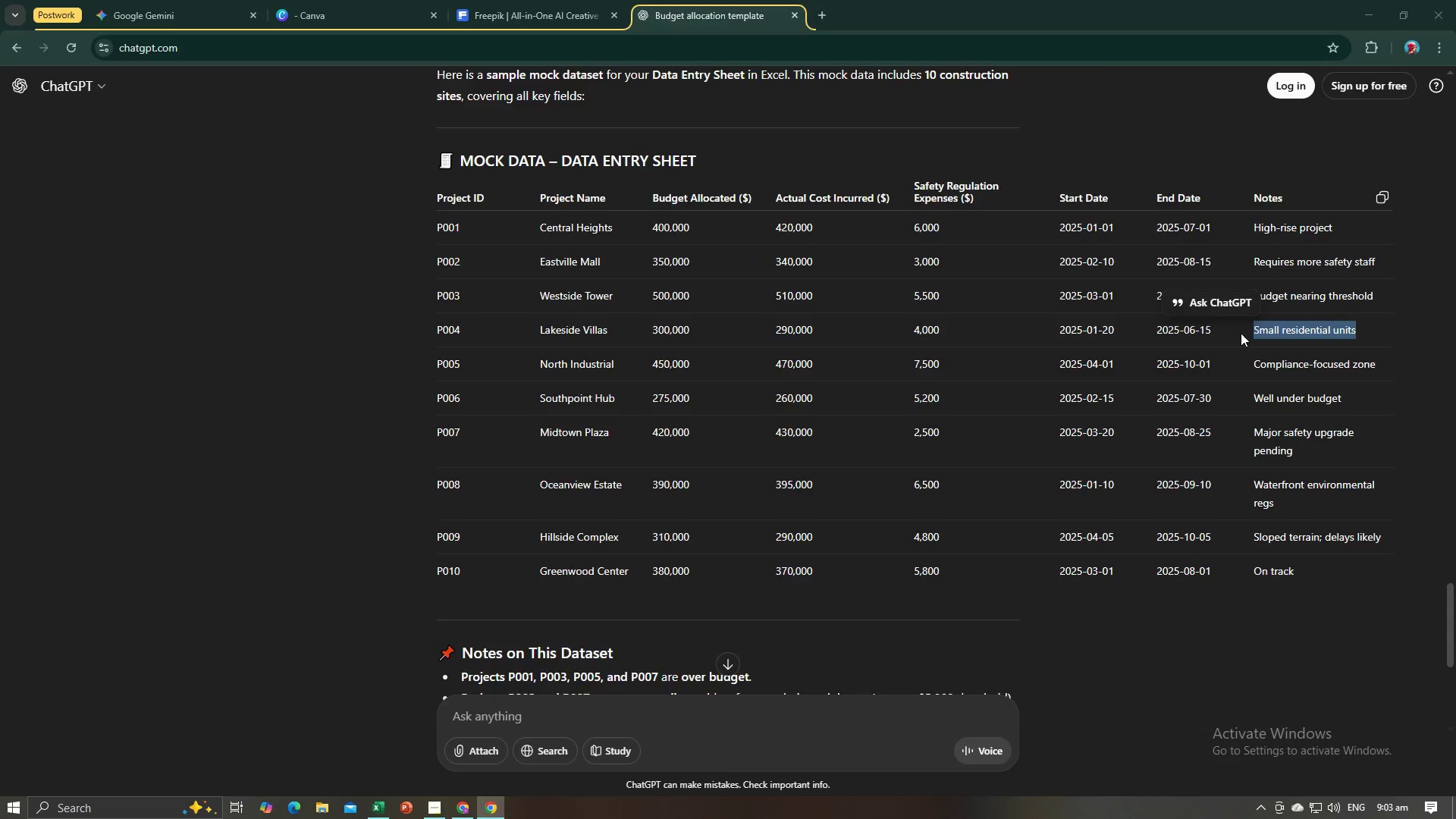 
key(Alt+Tab)
 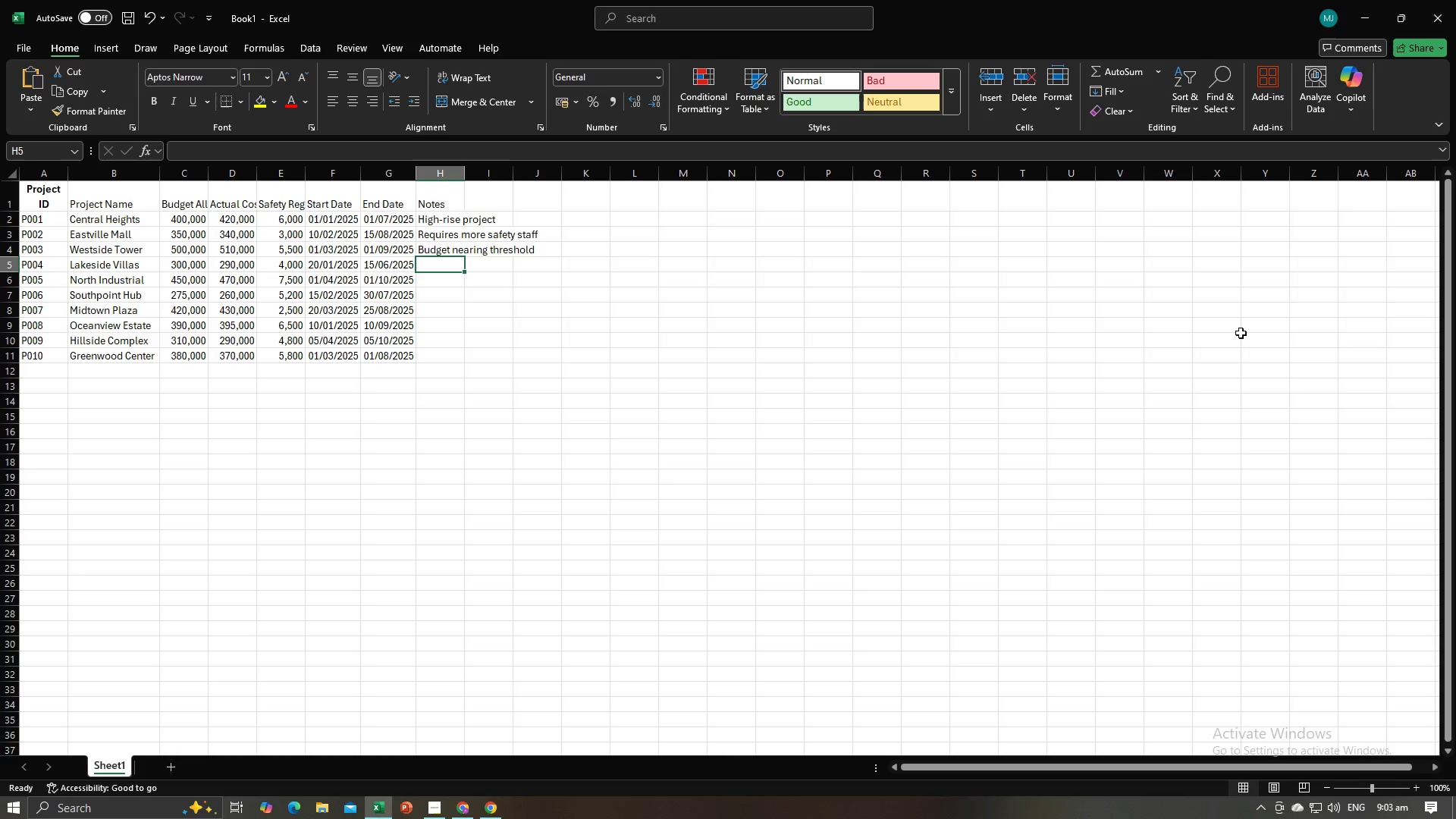 
key(Control+V)
 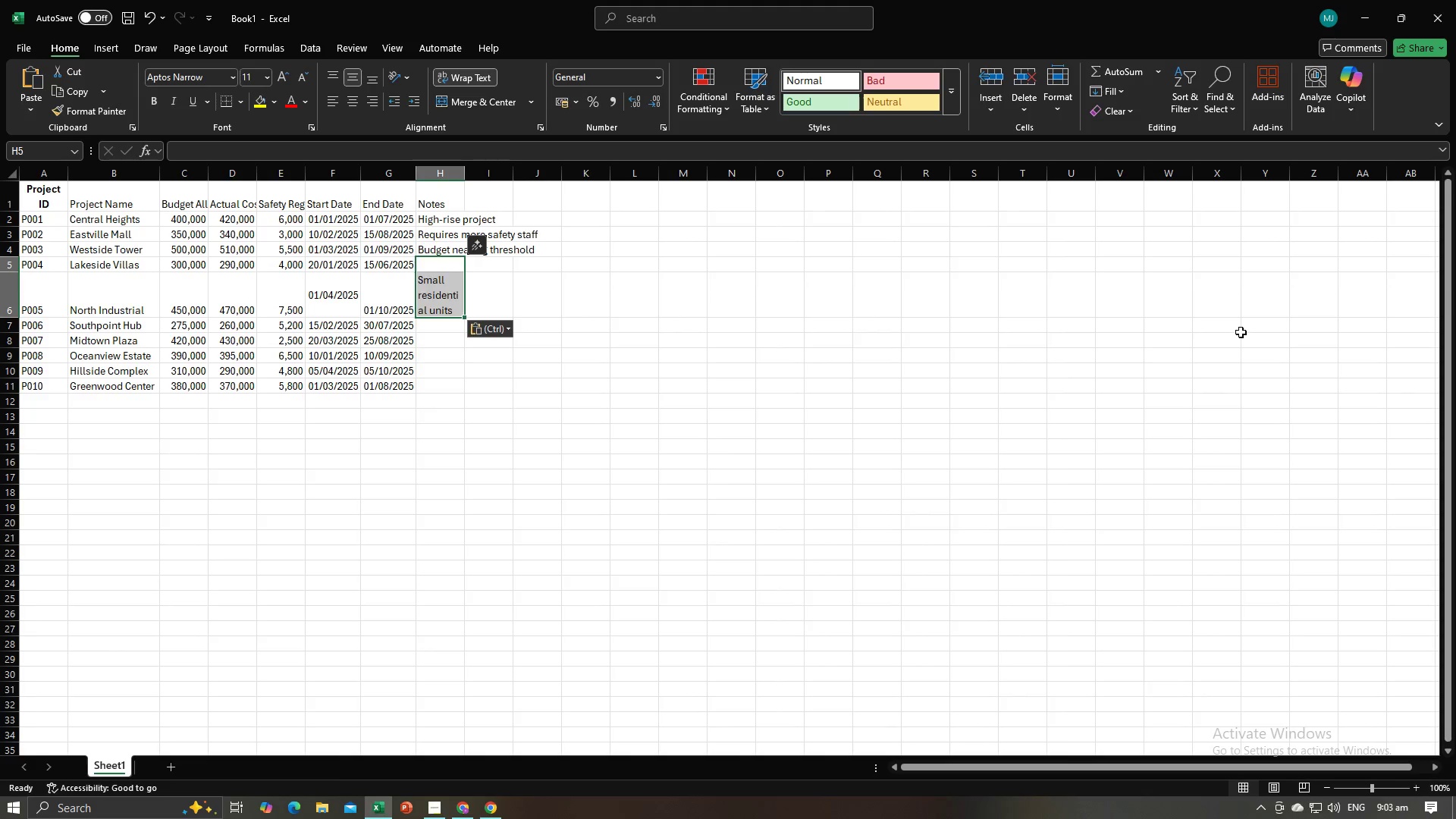 
key(NumpadEnter)
 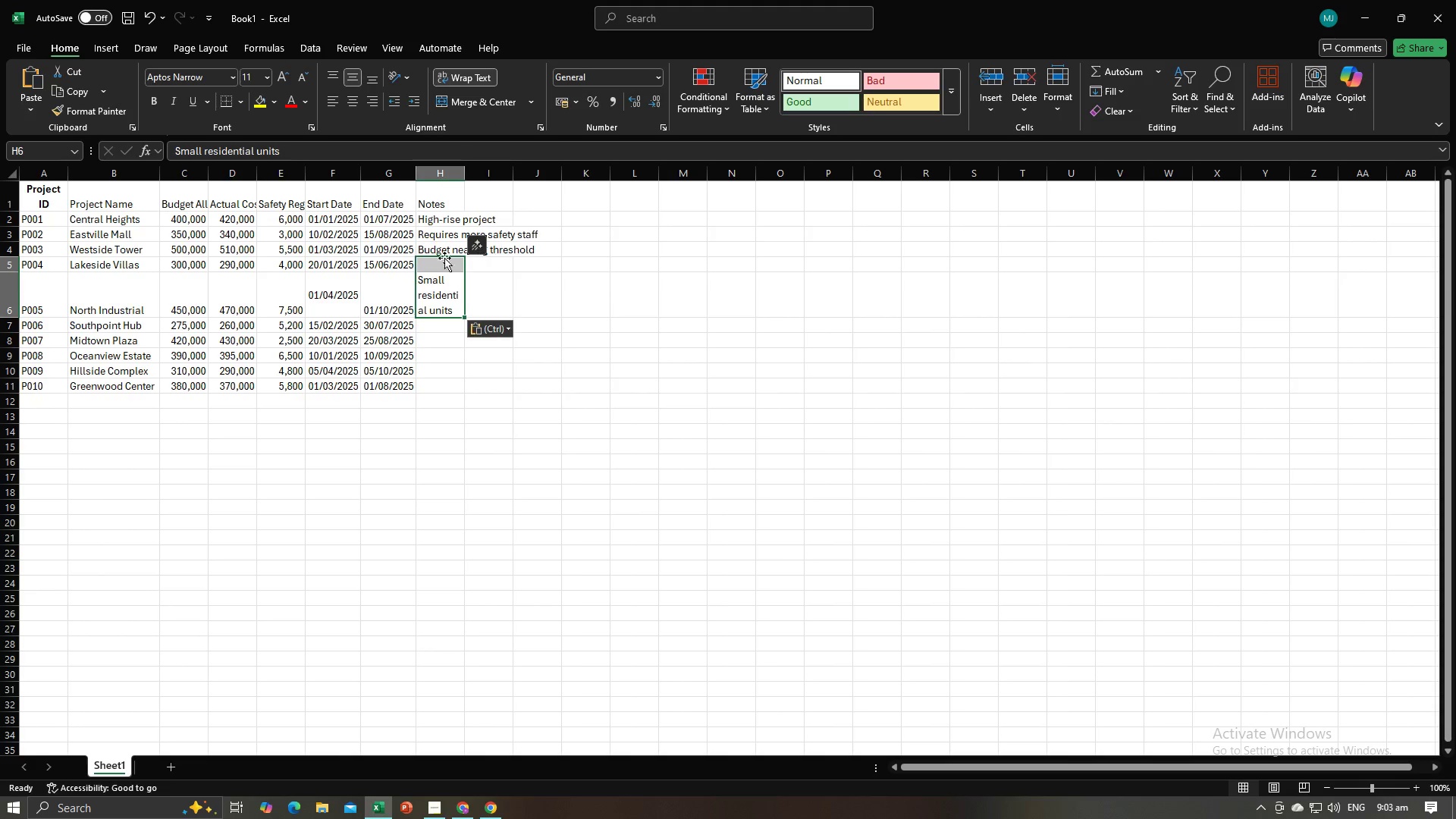 
left_click([433, 263])
 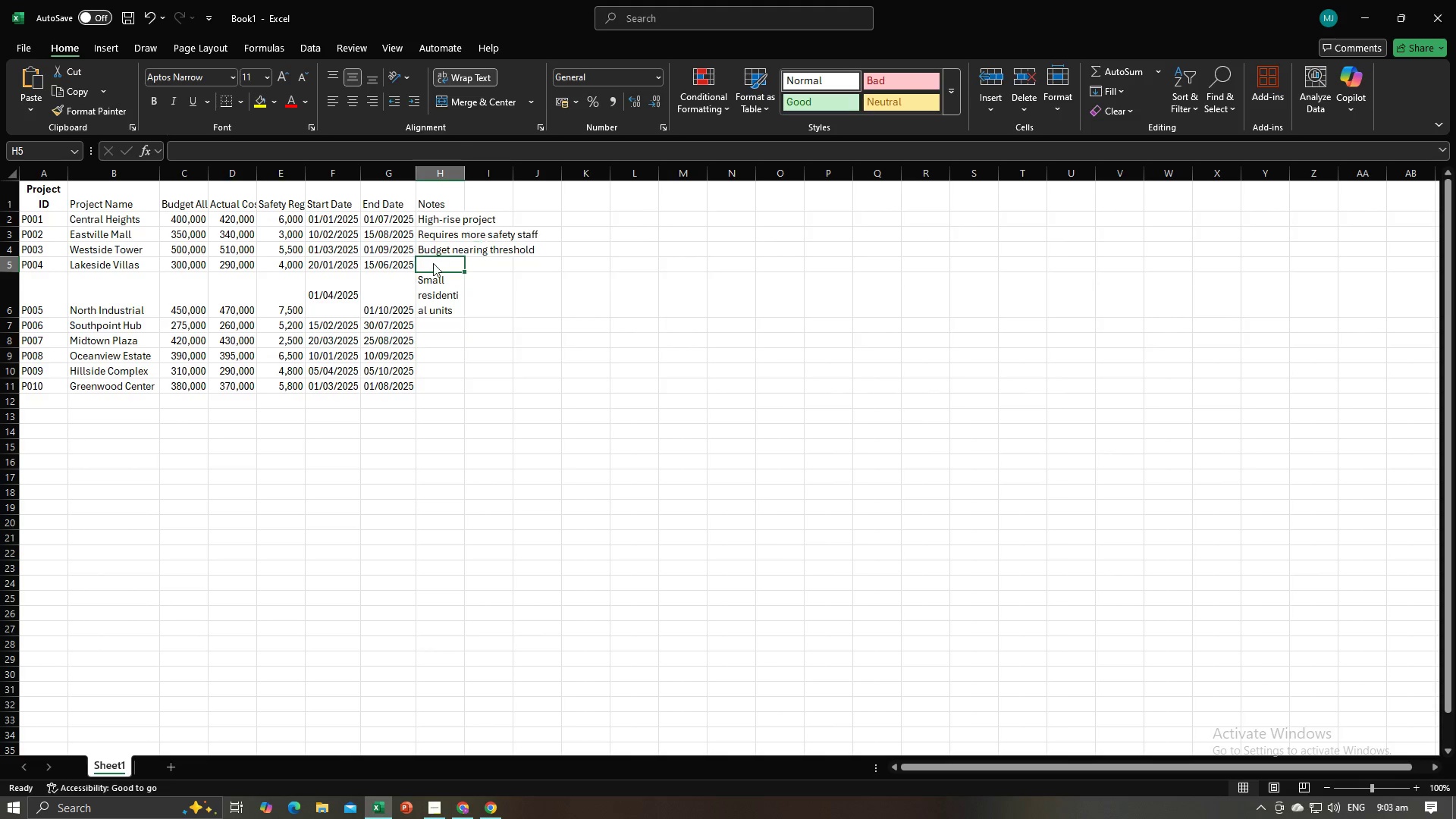 
right_click([433, 263])
 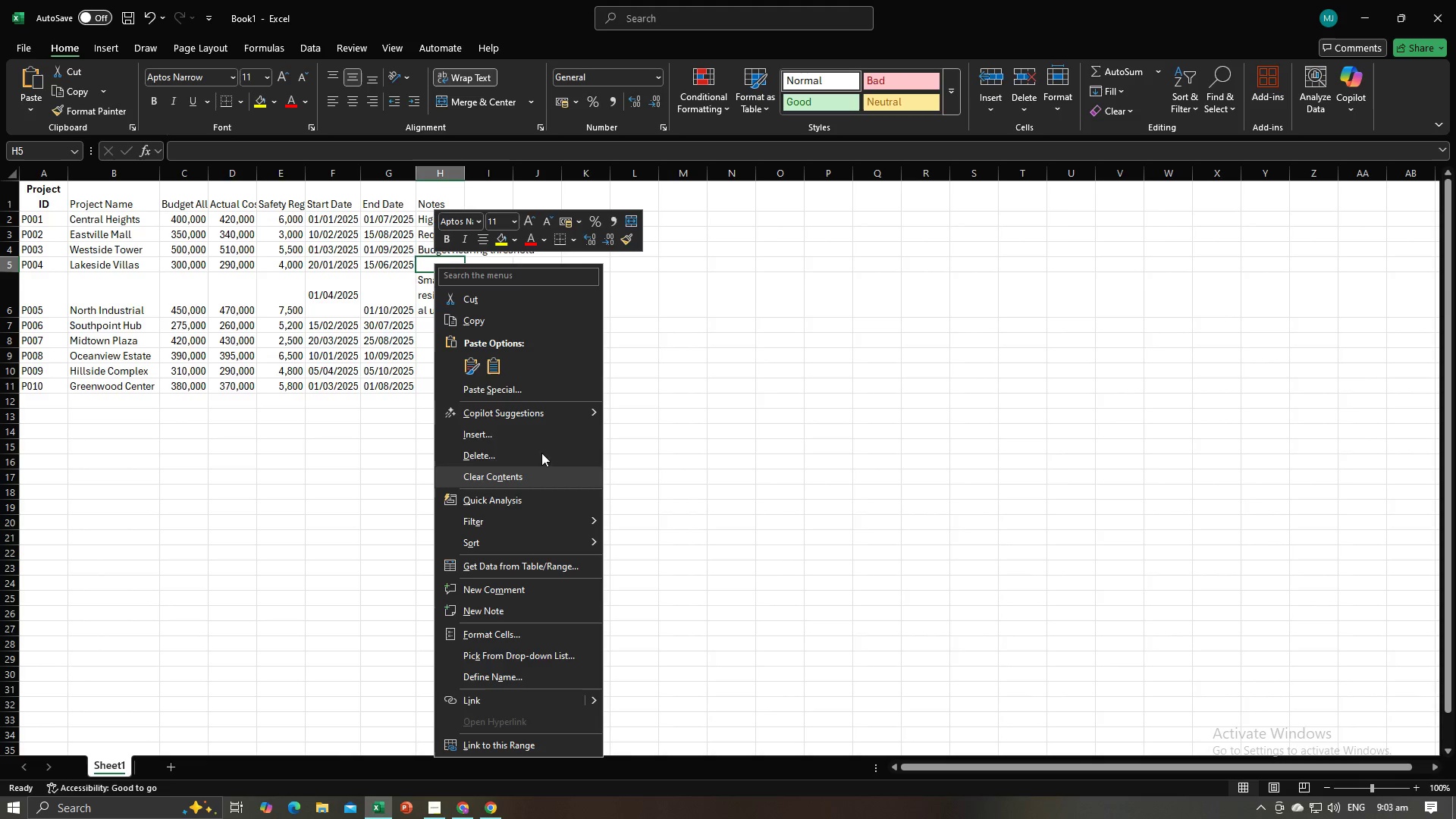 
left_click([537, 445])
 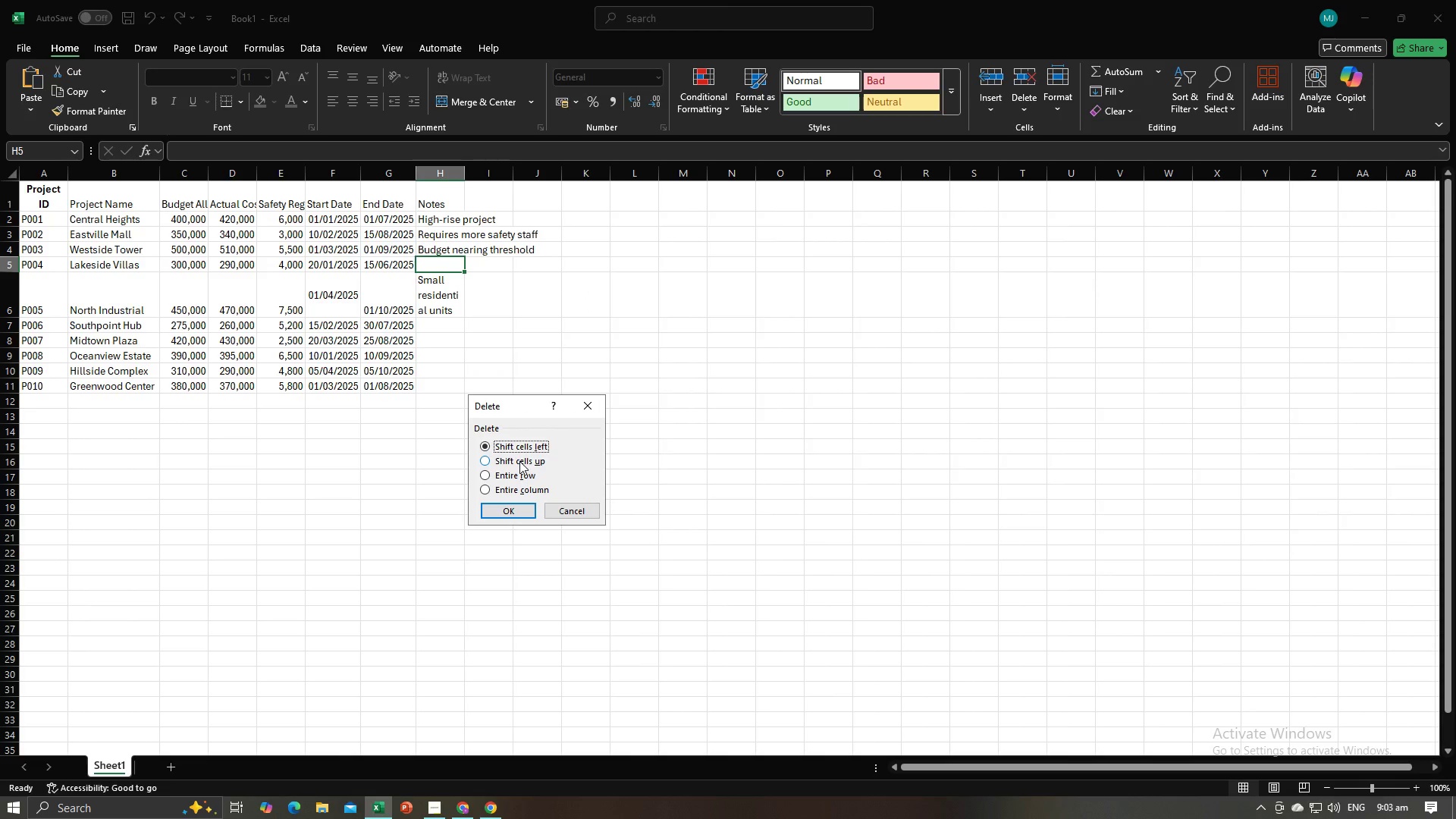 
left_click([519, 461])
 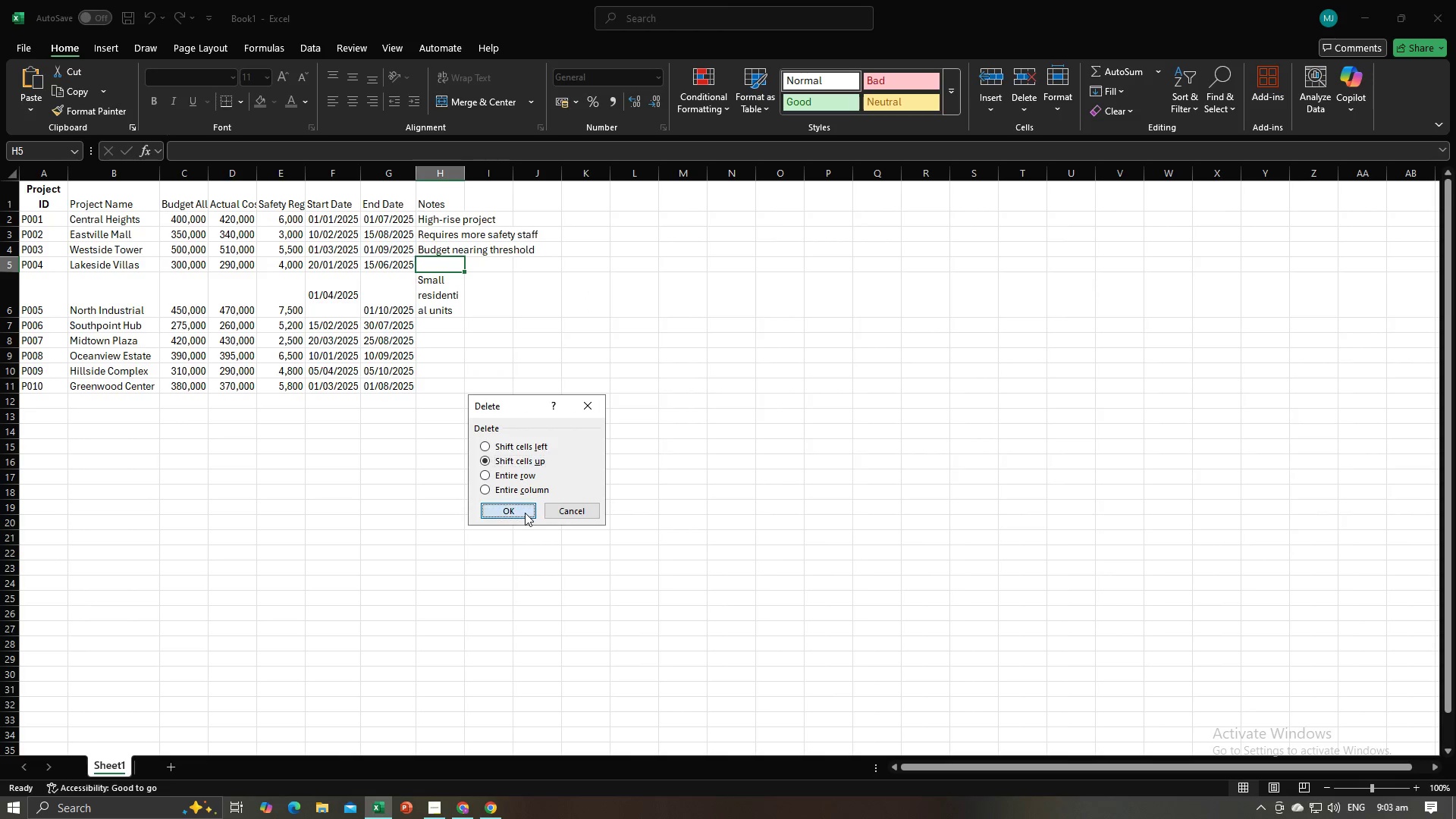 
left_click([525, 513])
 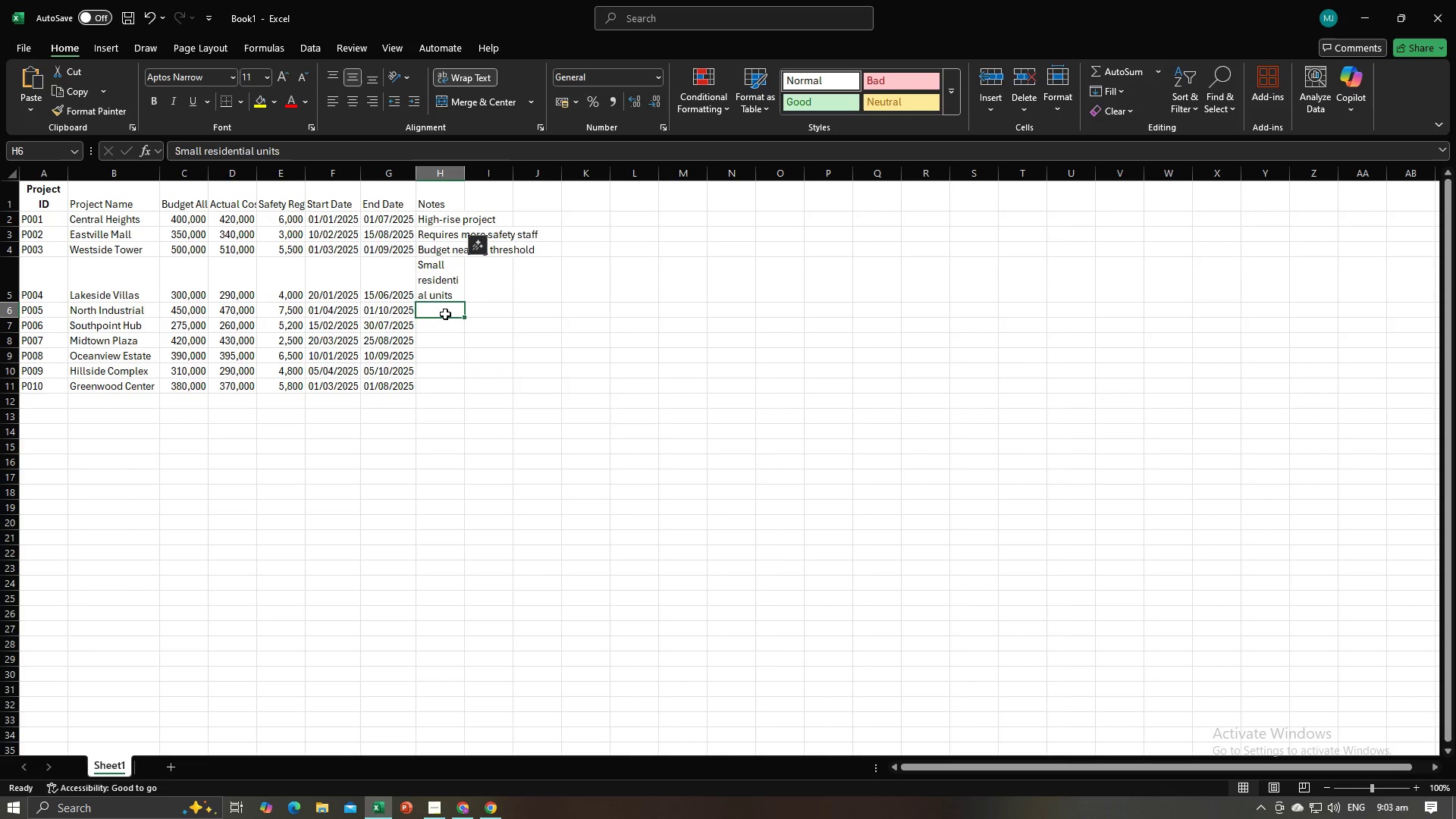 
left_click([445, 314])
 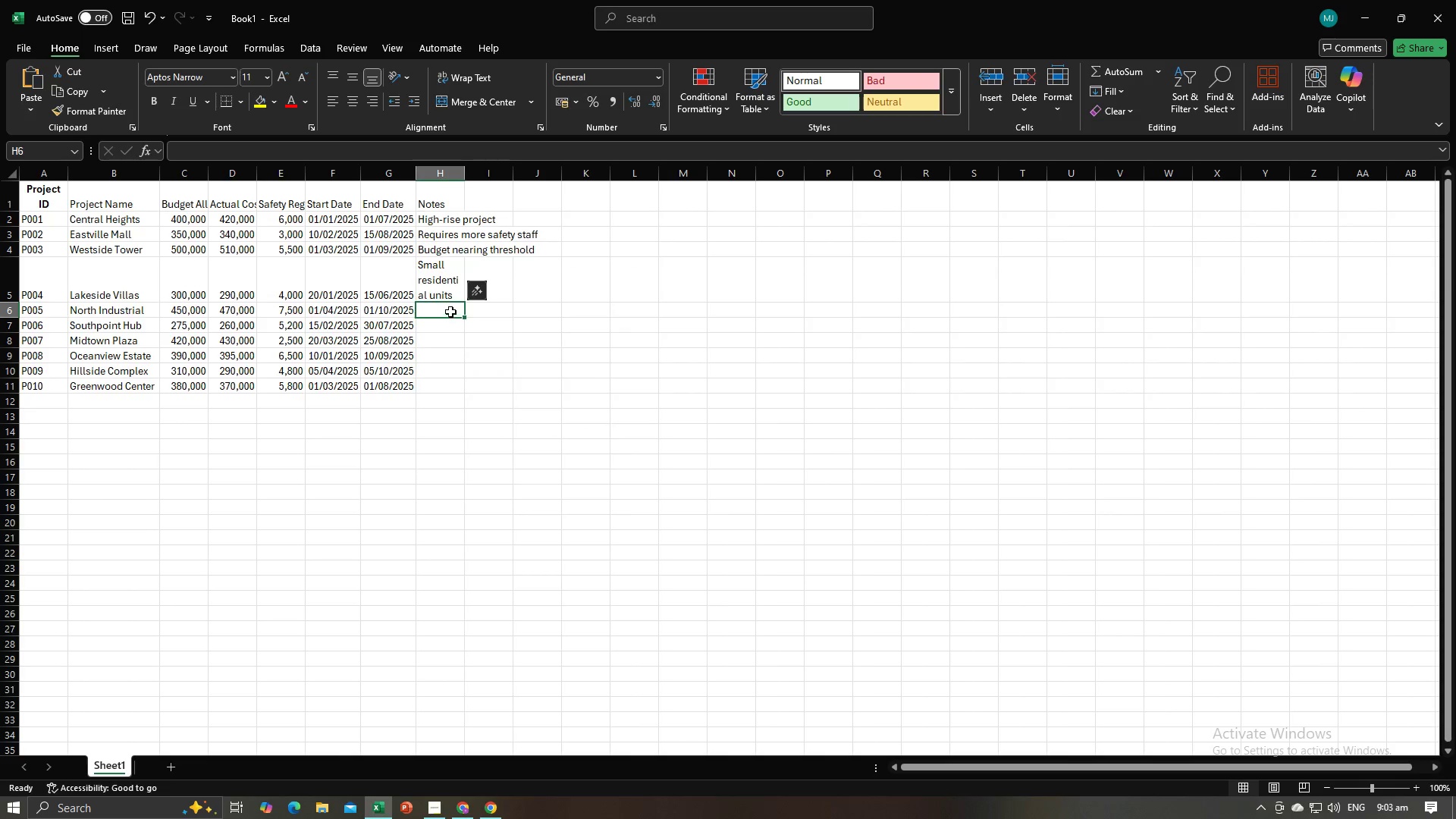 
key(Alt+AltLeft)
 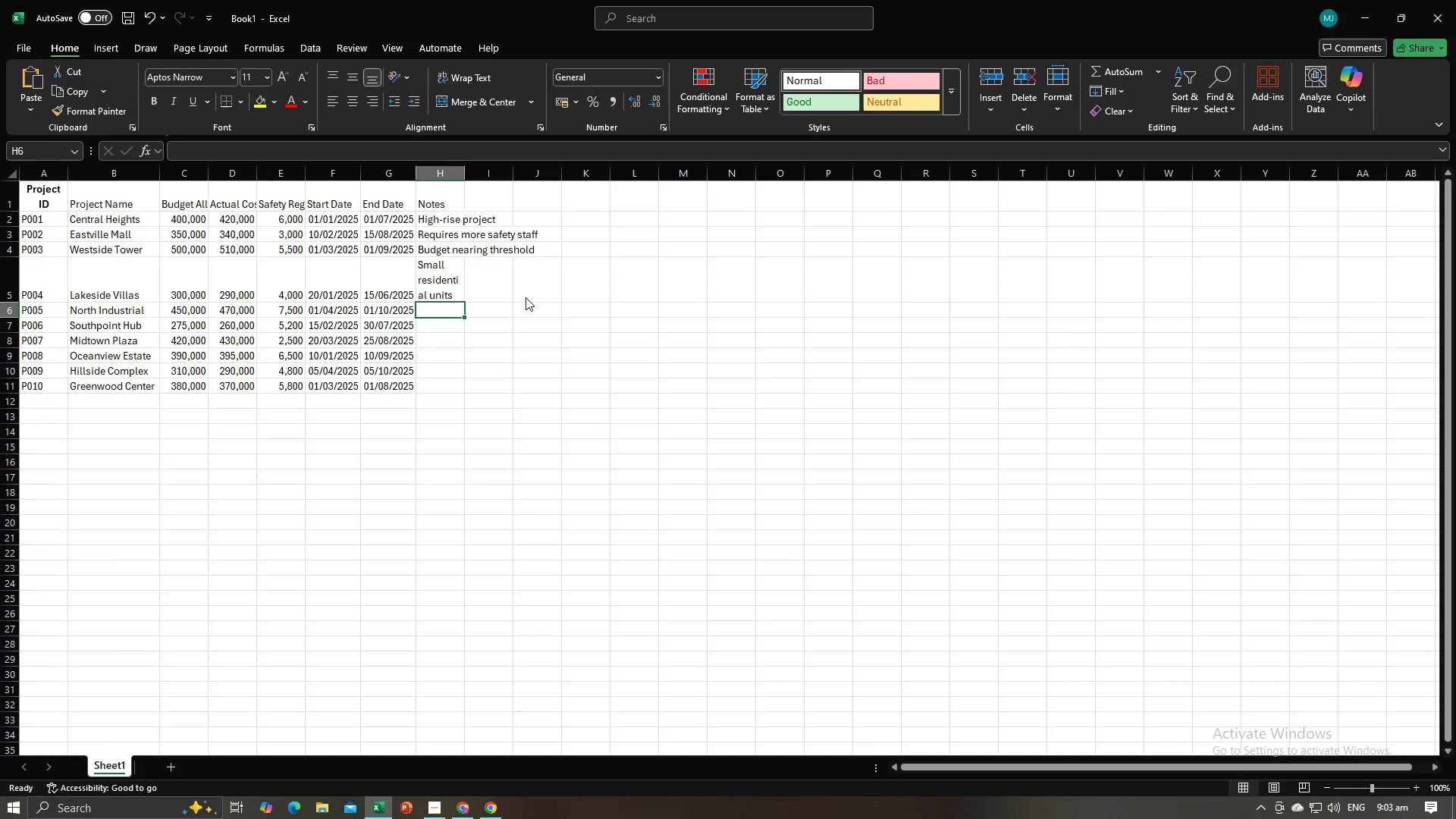 
key(Alt+Tab)
 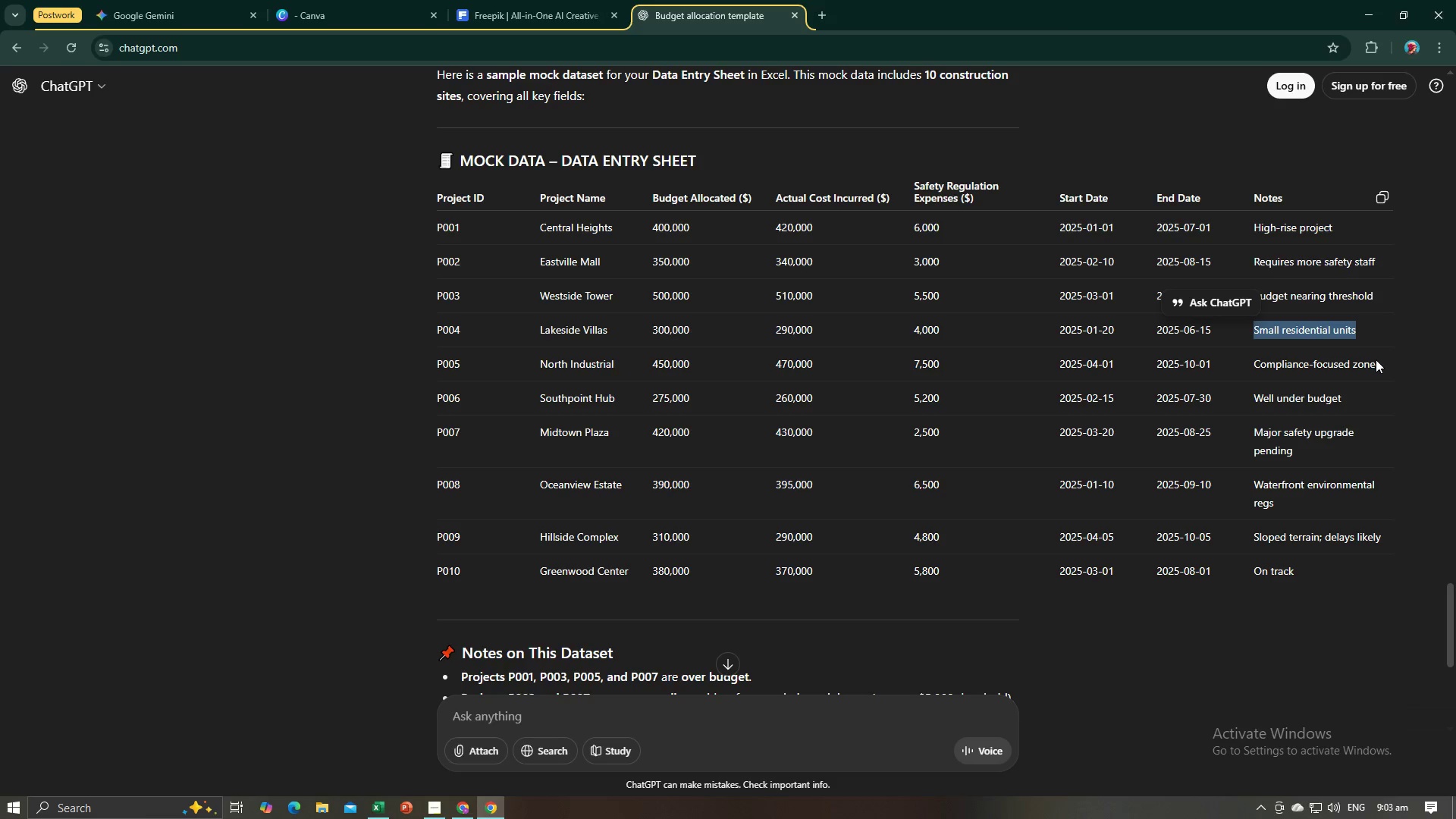 
left_click_drag(start_coordinate=[1380, 362], to_coordinate=[1252, 375])
 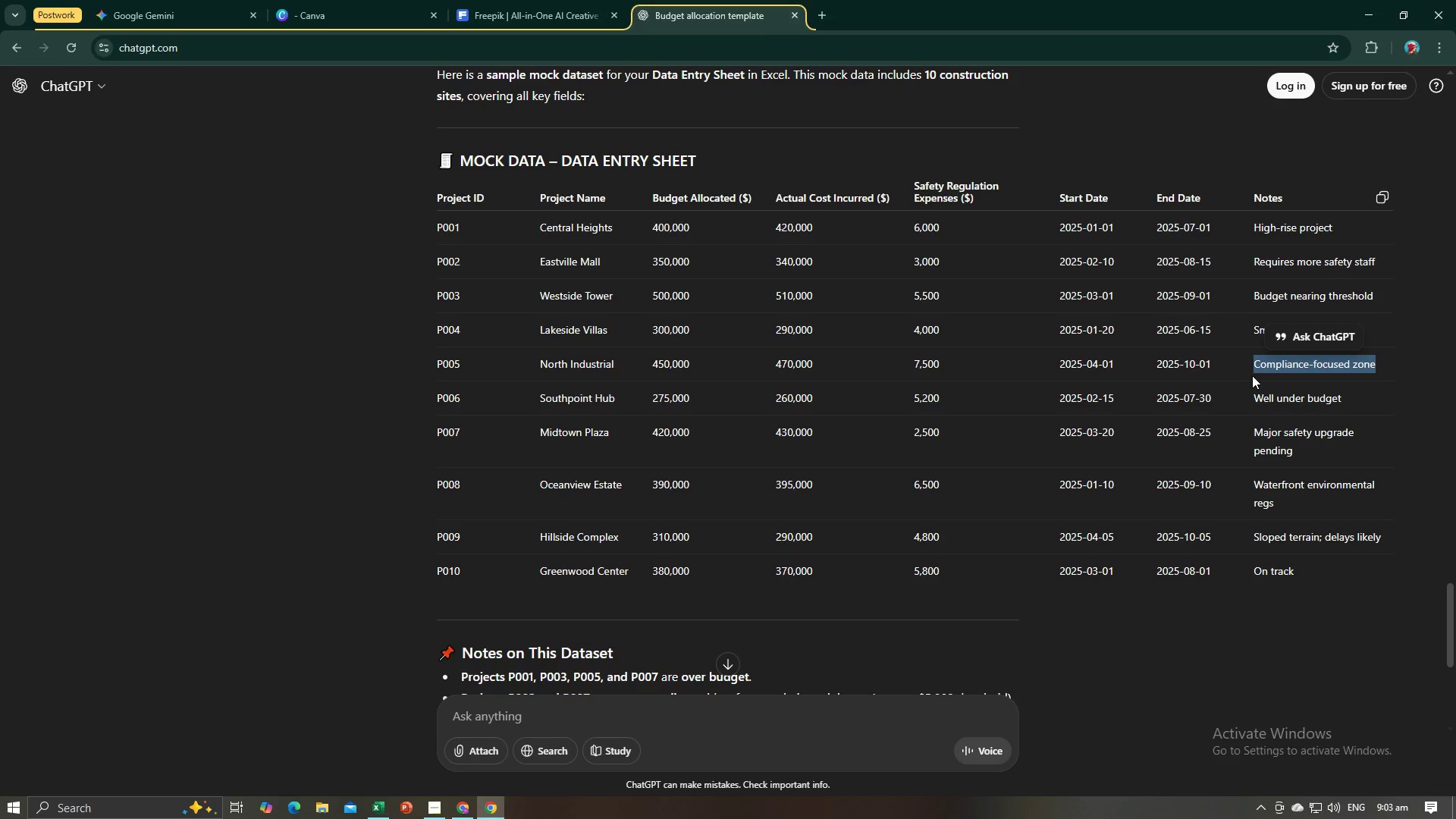 
key(Control+C)
 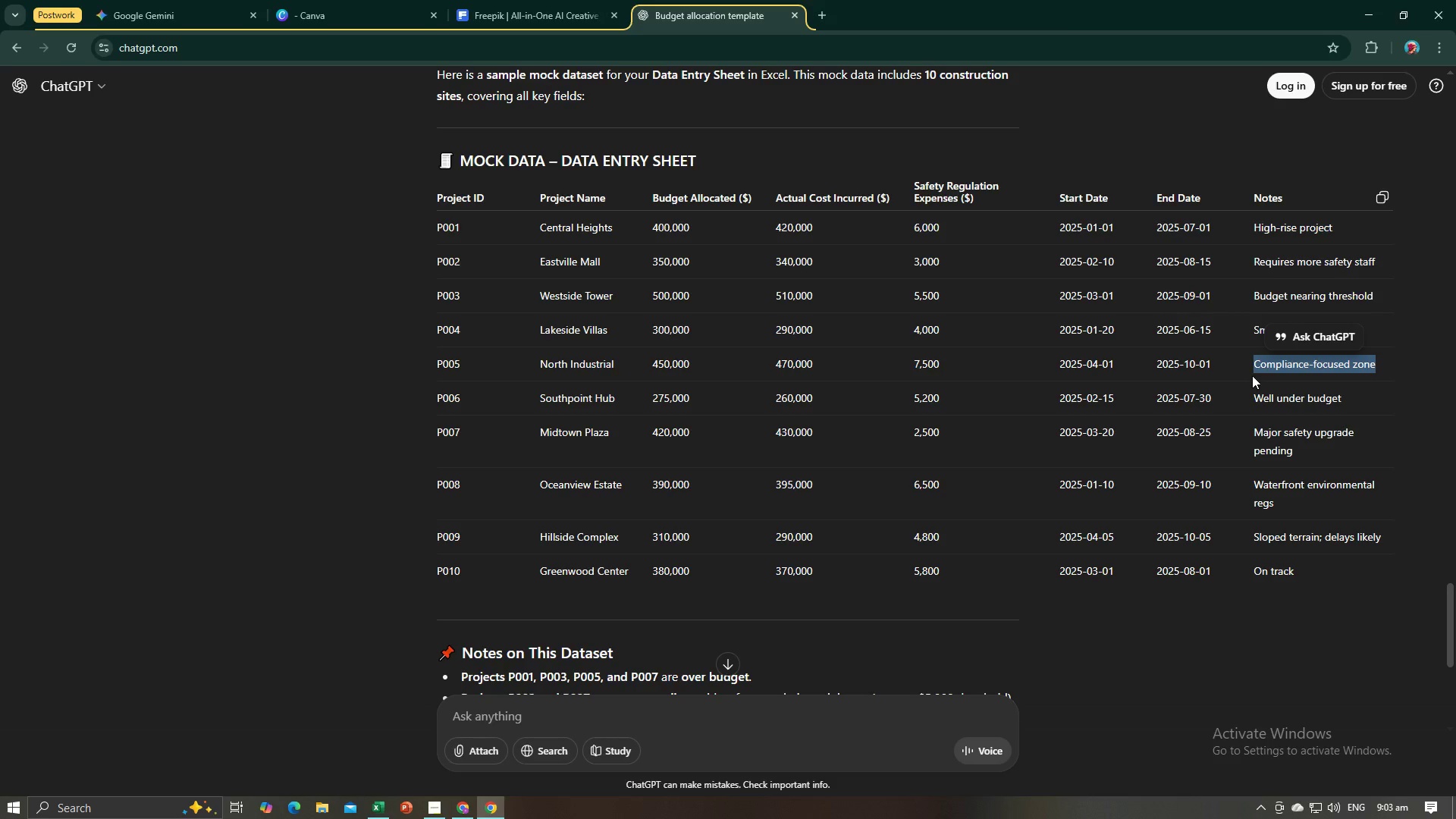 
key(Alt+AltLeft)
 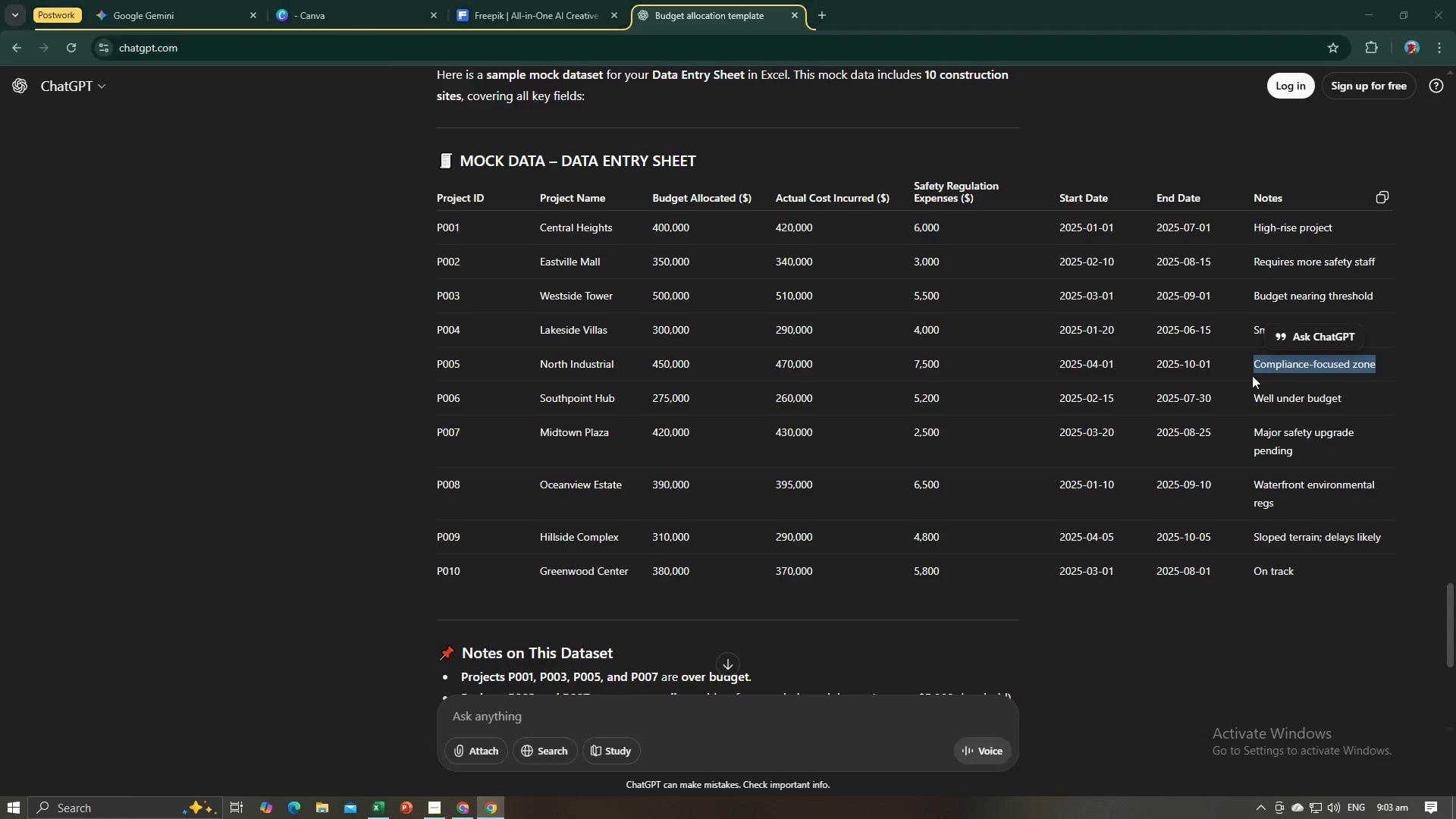 
key(Alt+Tab)
 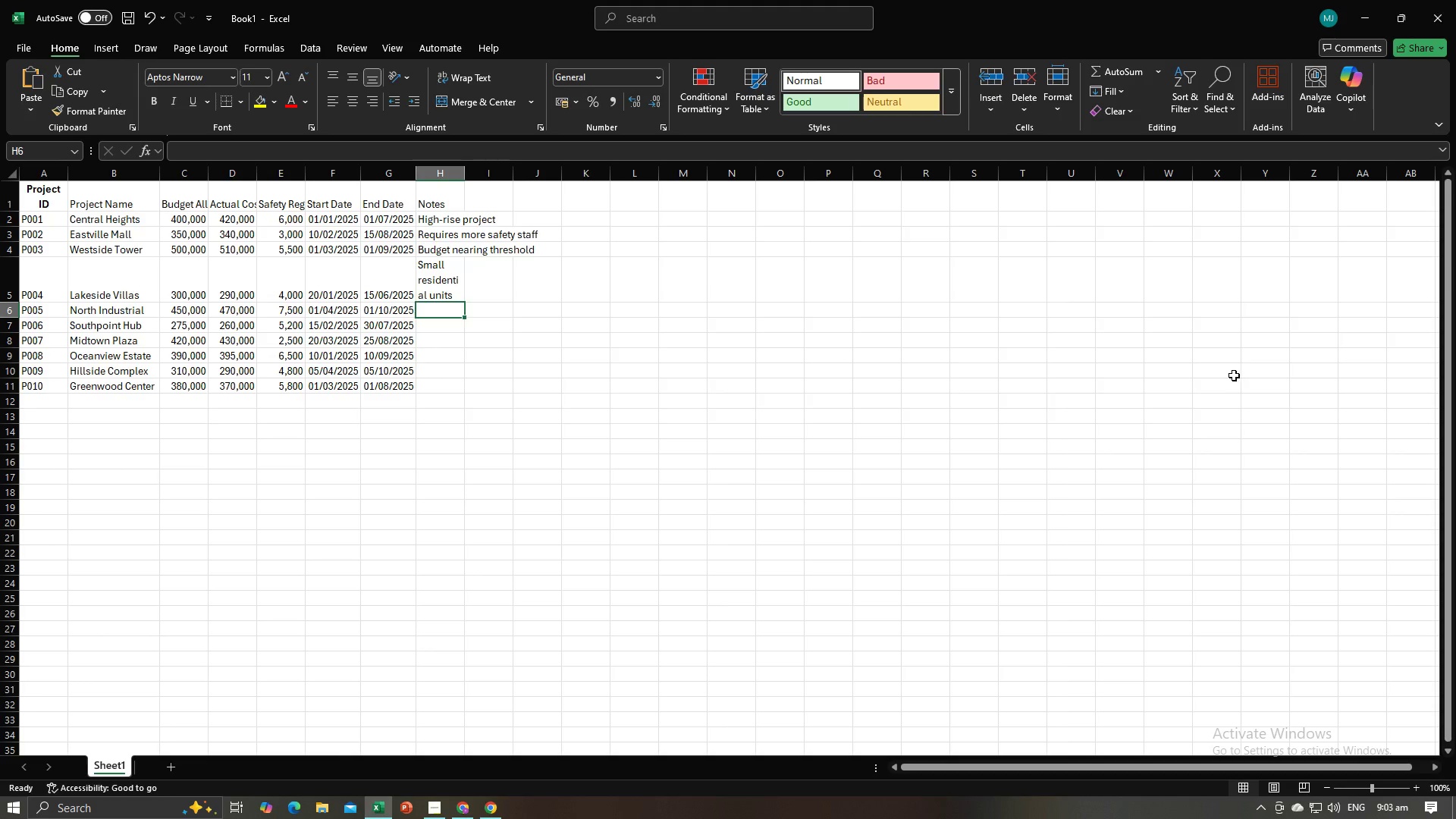 
key(Control+V)
 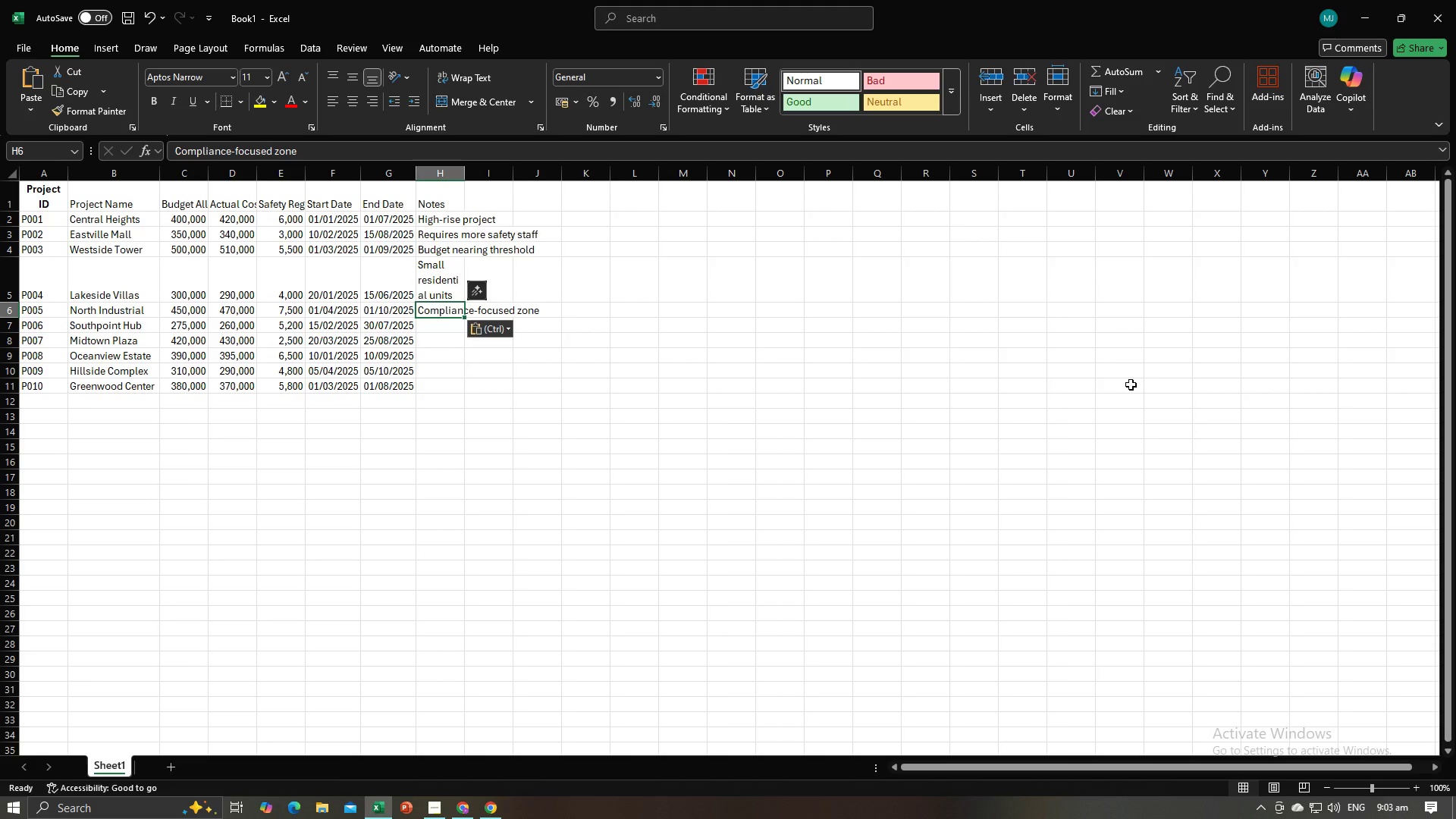 
key(NumpadEnter)
 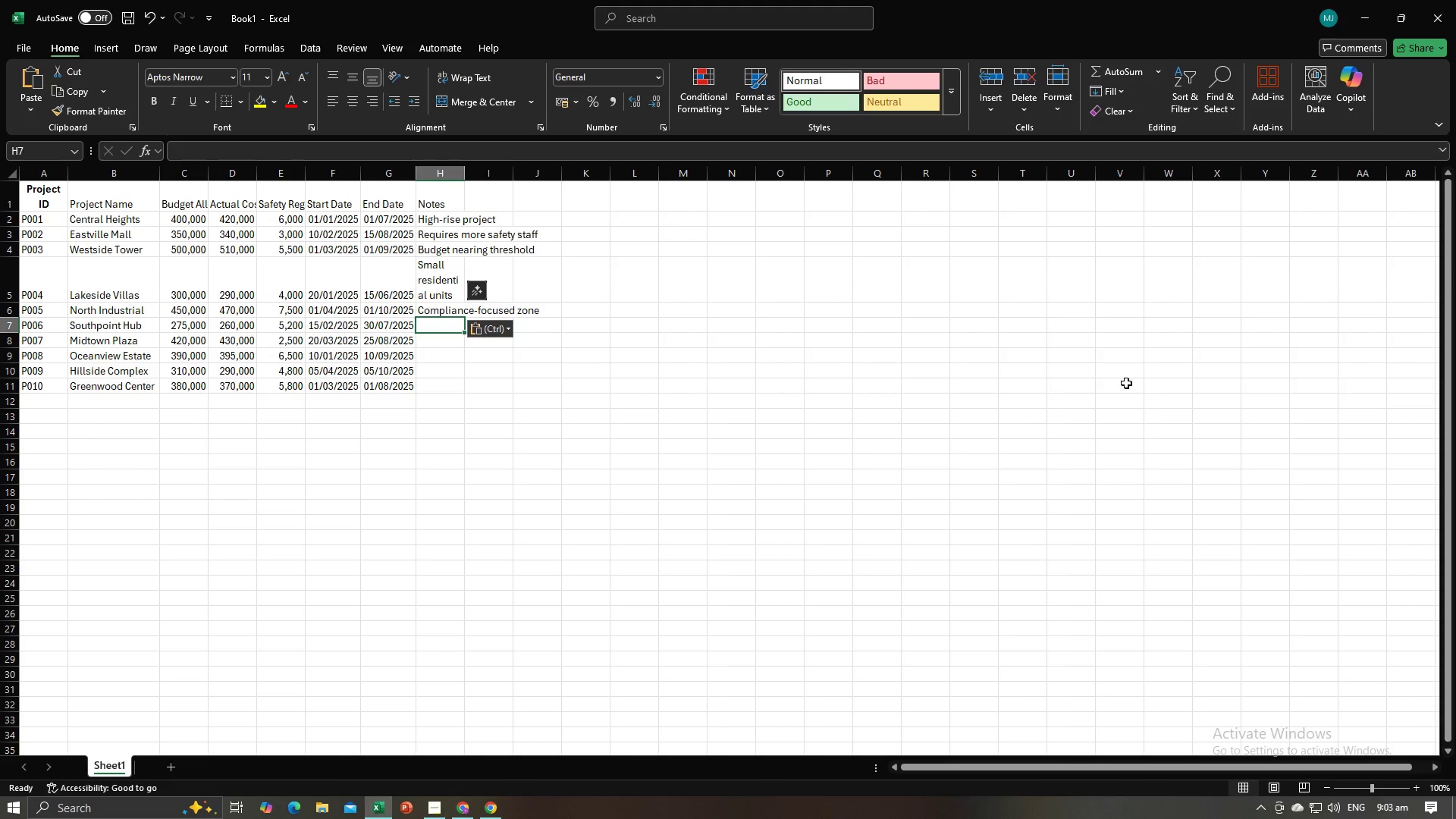 
key(Alt+AltLeft)
 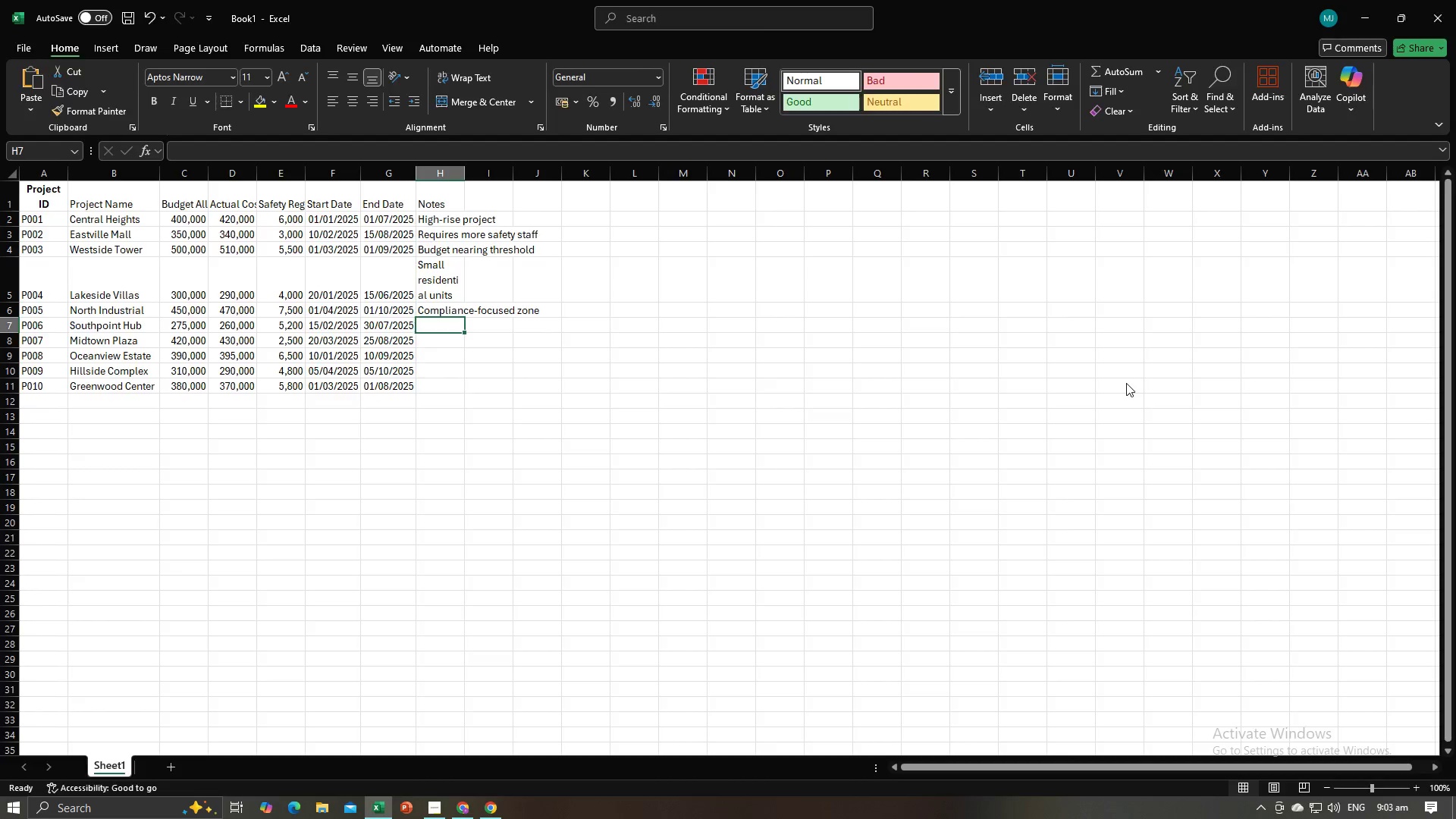 
key(Alt+Tab)
 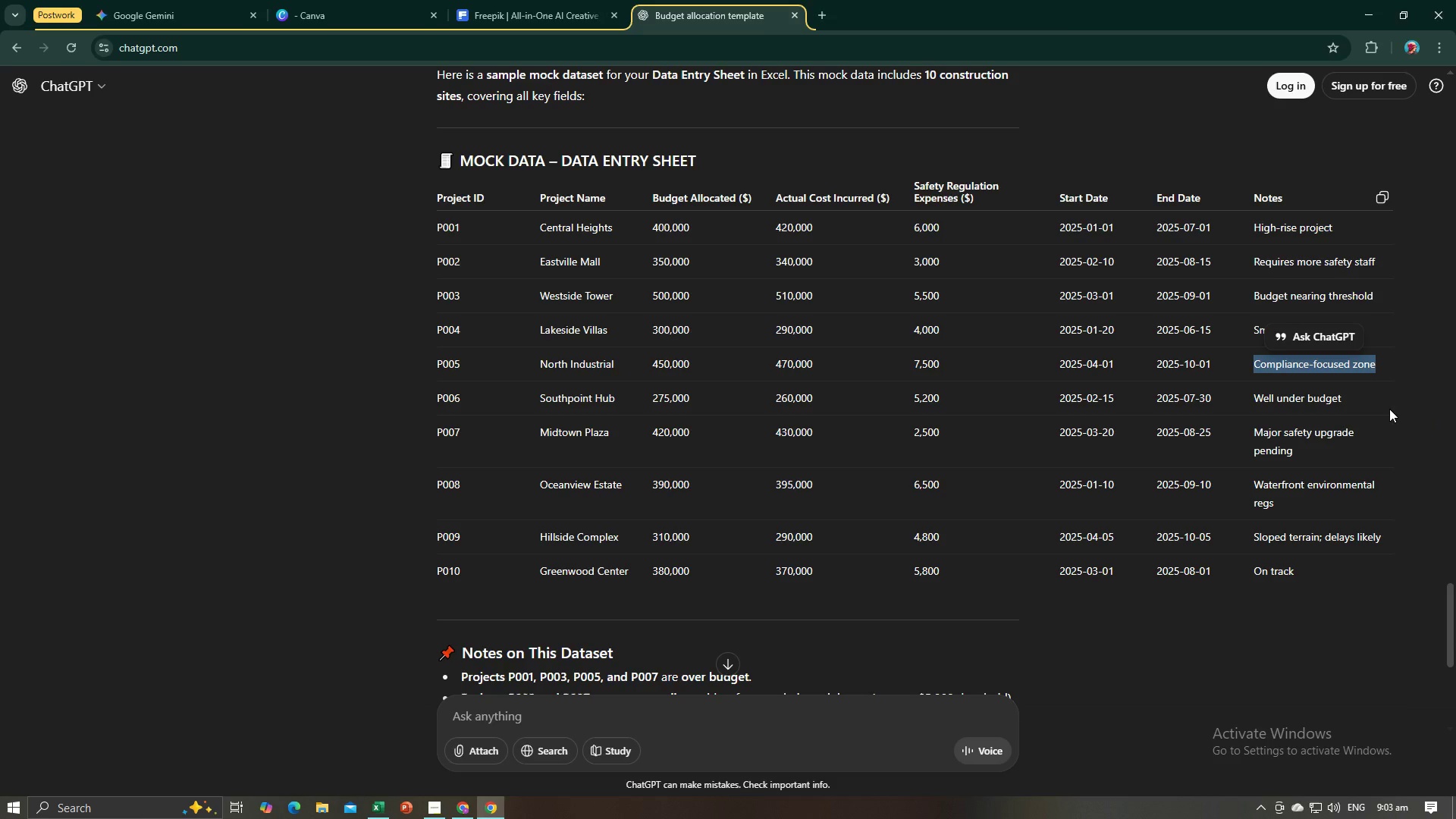 
left_click_drag(start_coordinate=[1355, 400], to_coordinate=[1255, 400])
 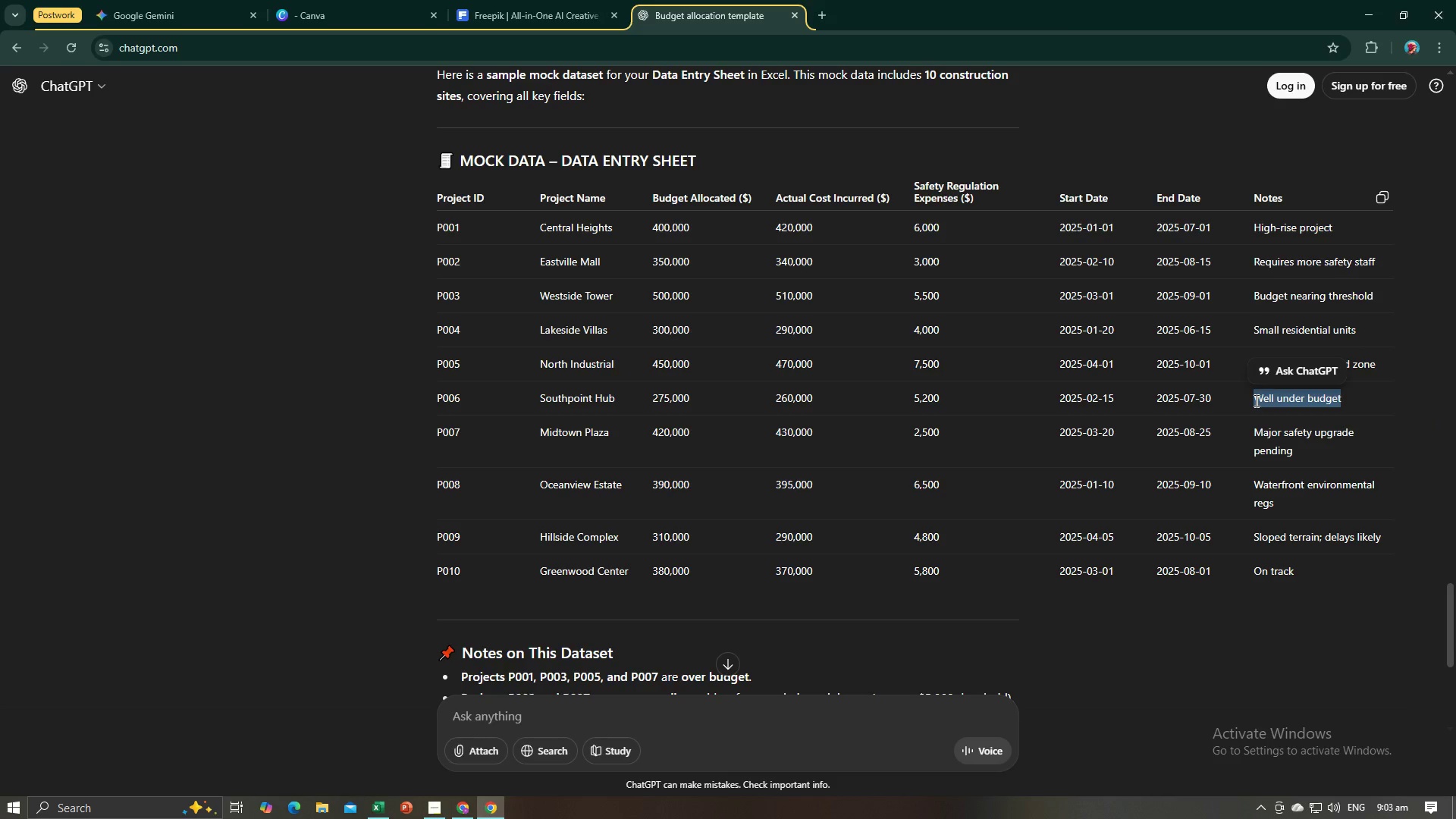 
key(Control+C)
 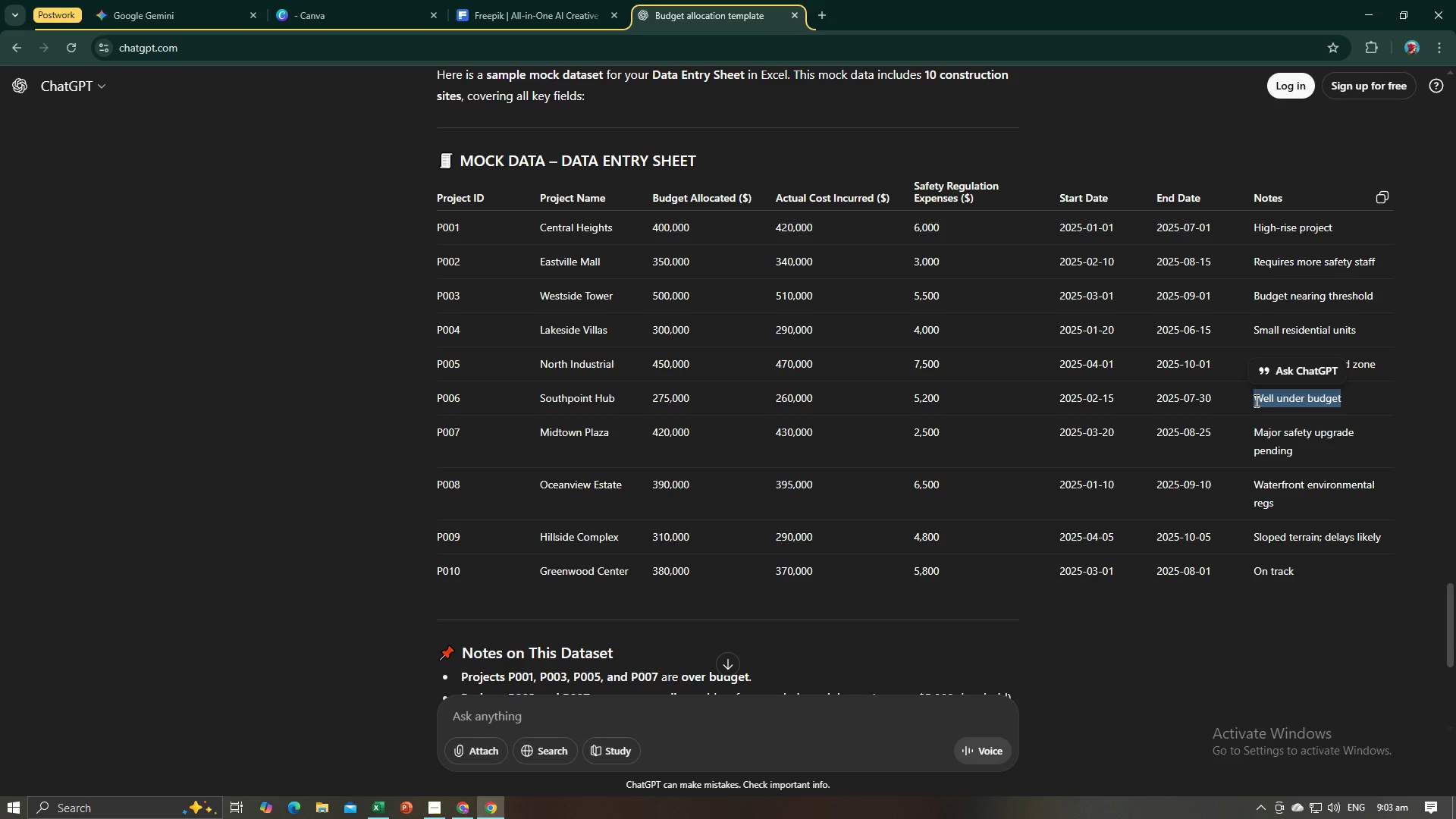 
key(Alt+AltLeft)
 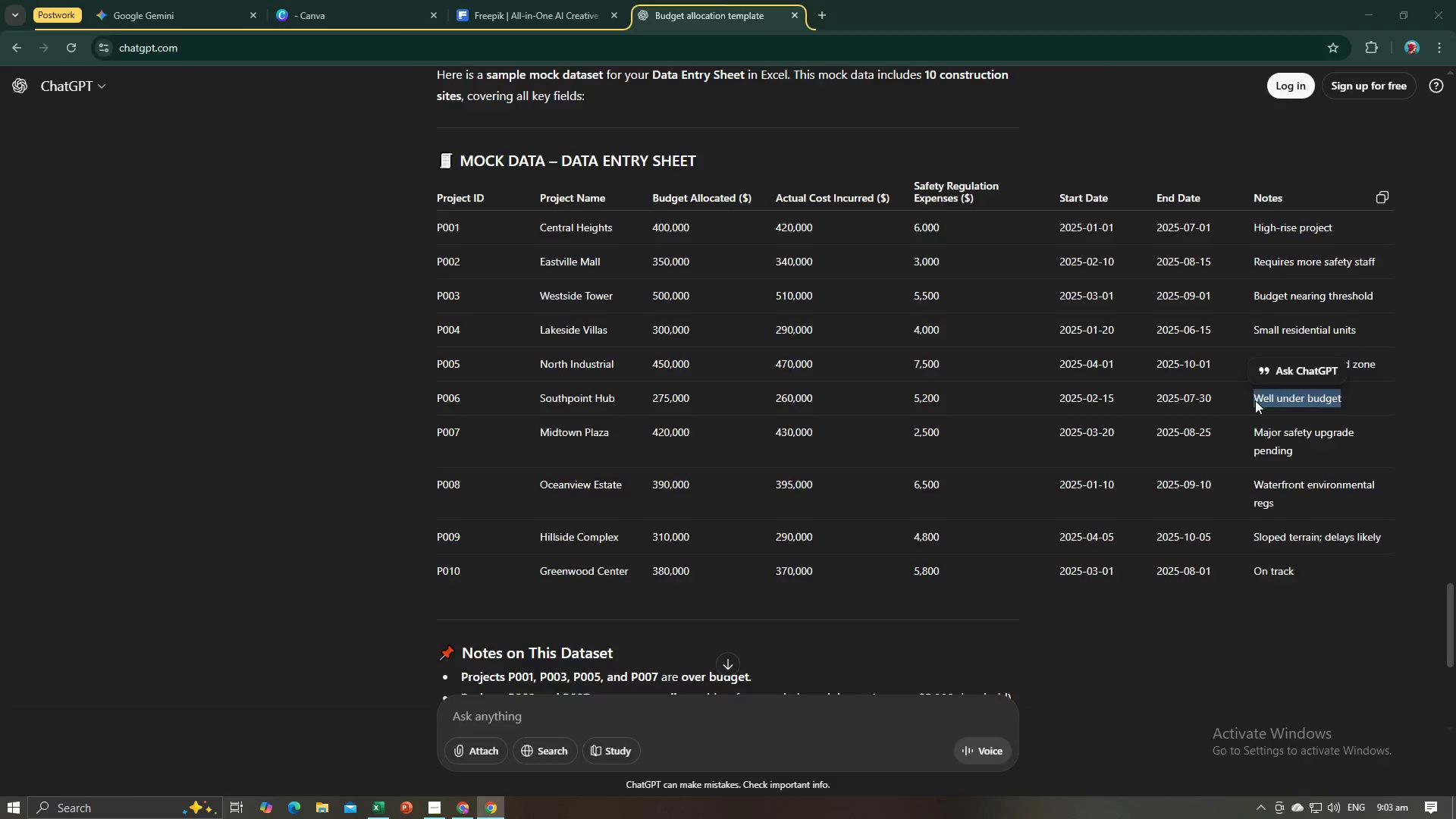 
key(Alt+Tab)
 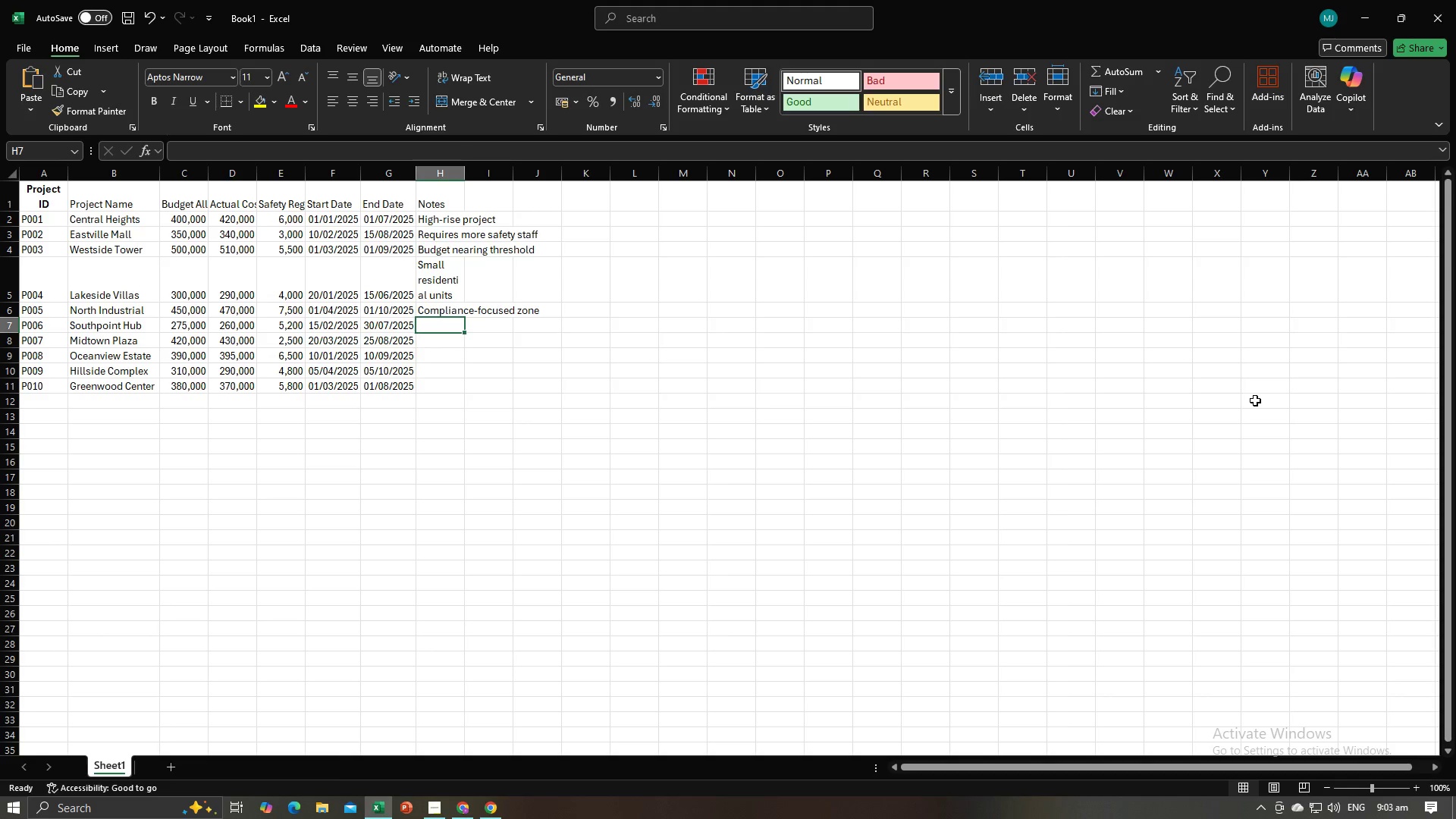 
key(Control+V)
 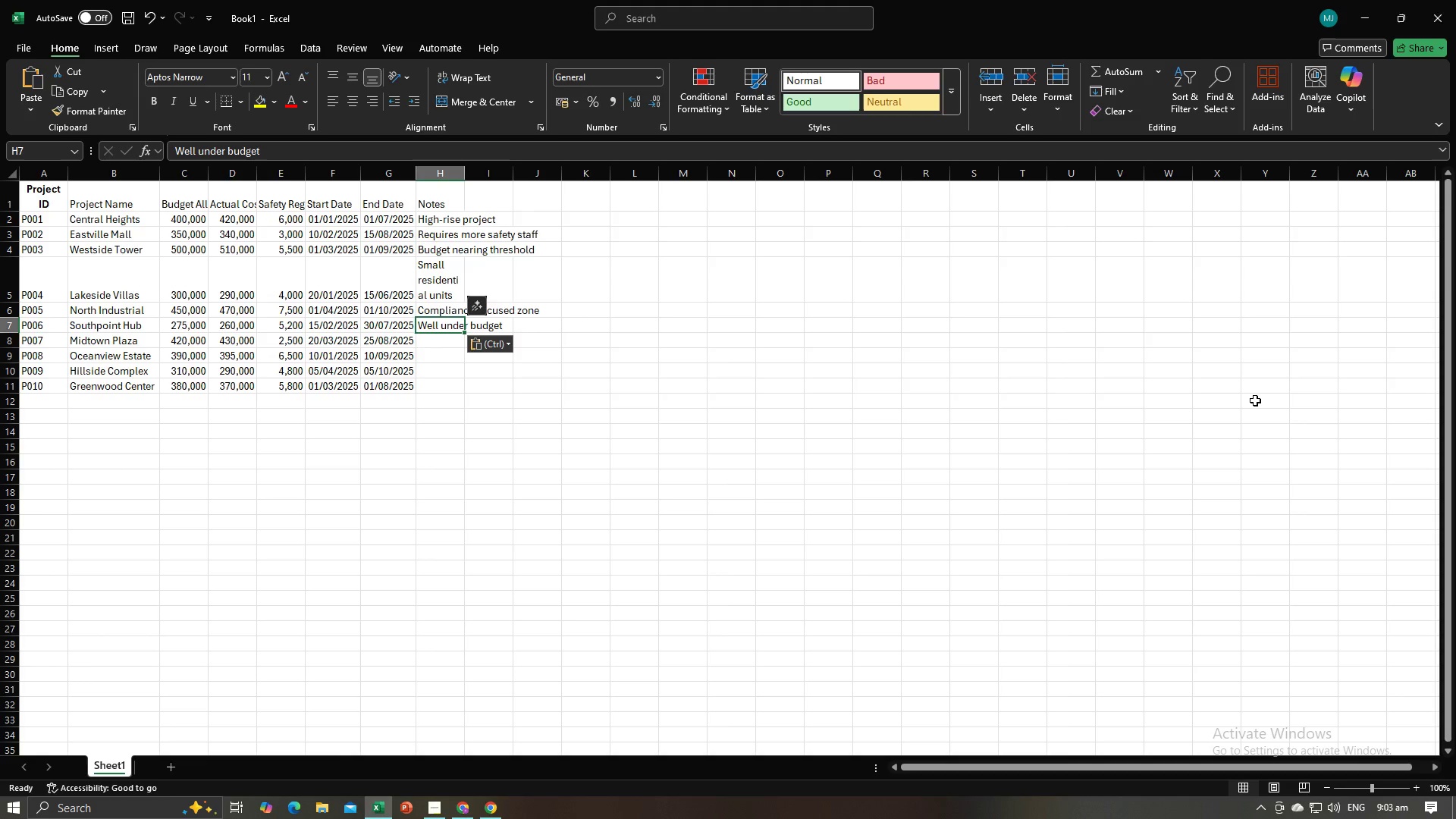 
key(NumpadEnter)
 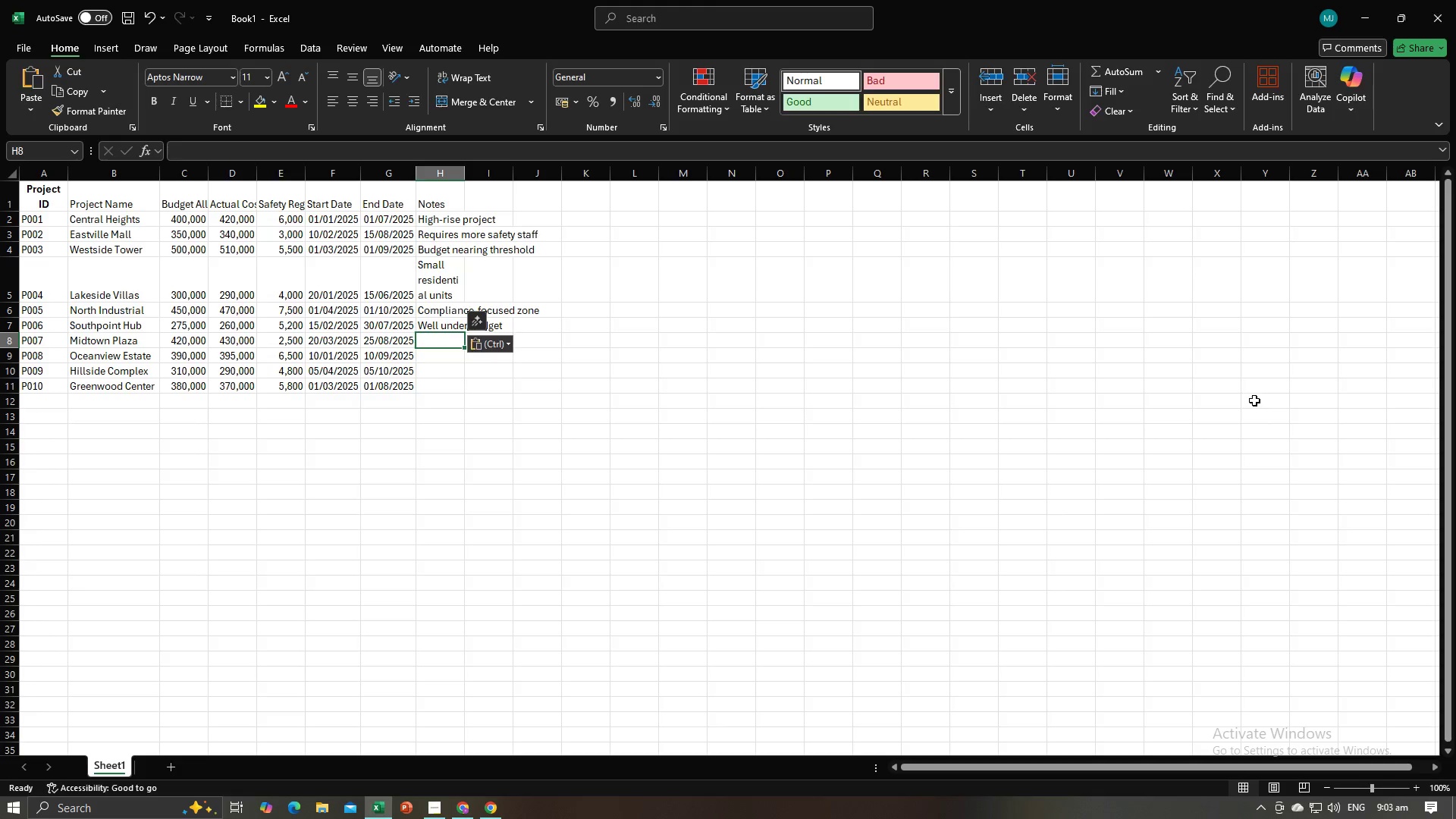 
key(Alt+AltLeft)
 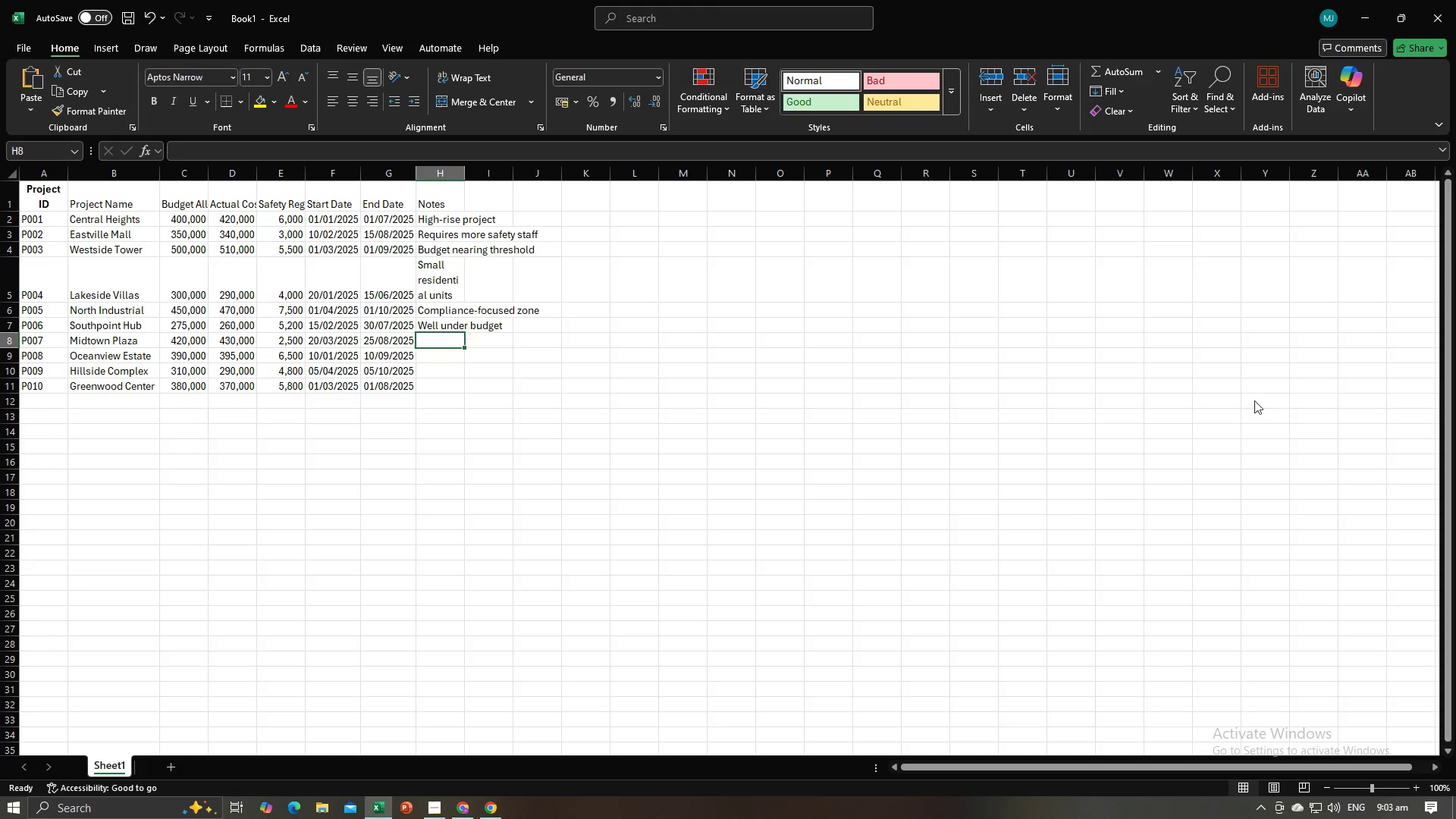 
key(Alt+Tab)
 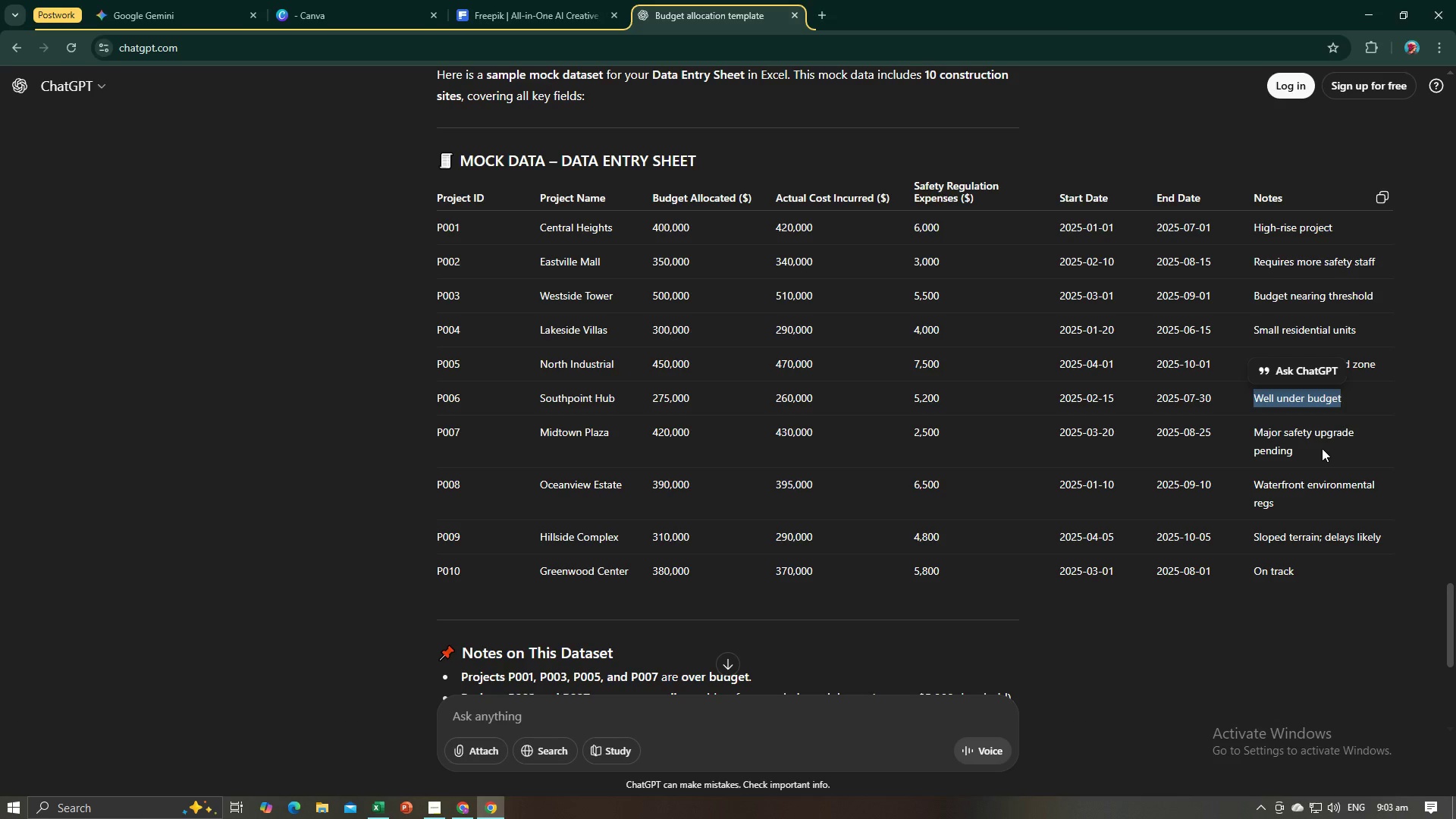 
left_click_drag(start_coordinate=[1315, 449], to_coordinate=[1257, 435])
 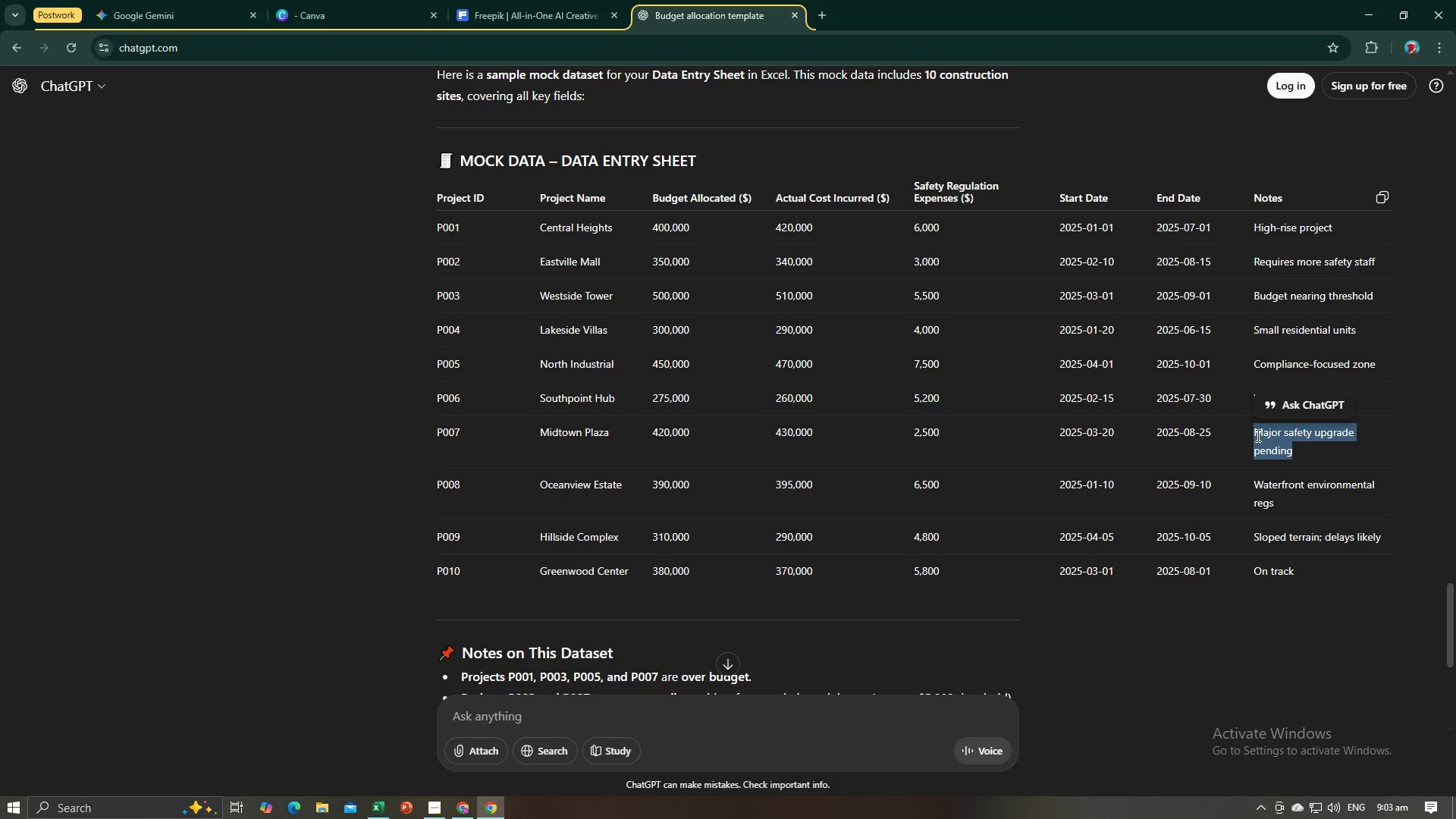 
key(Control+C)
 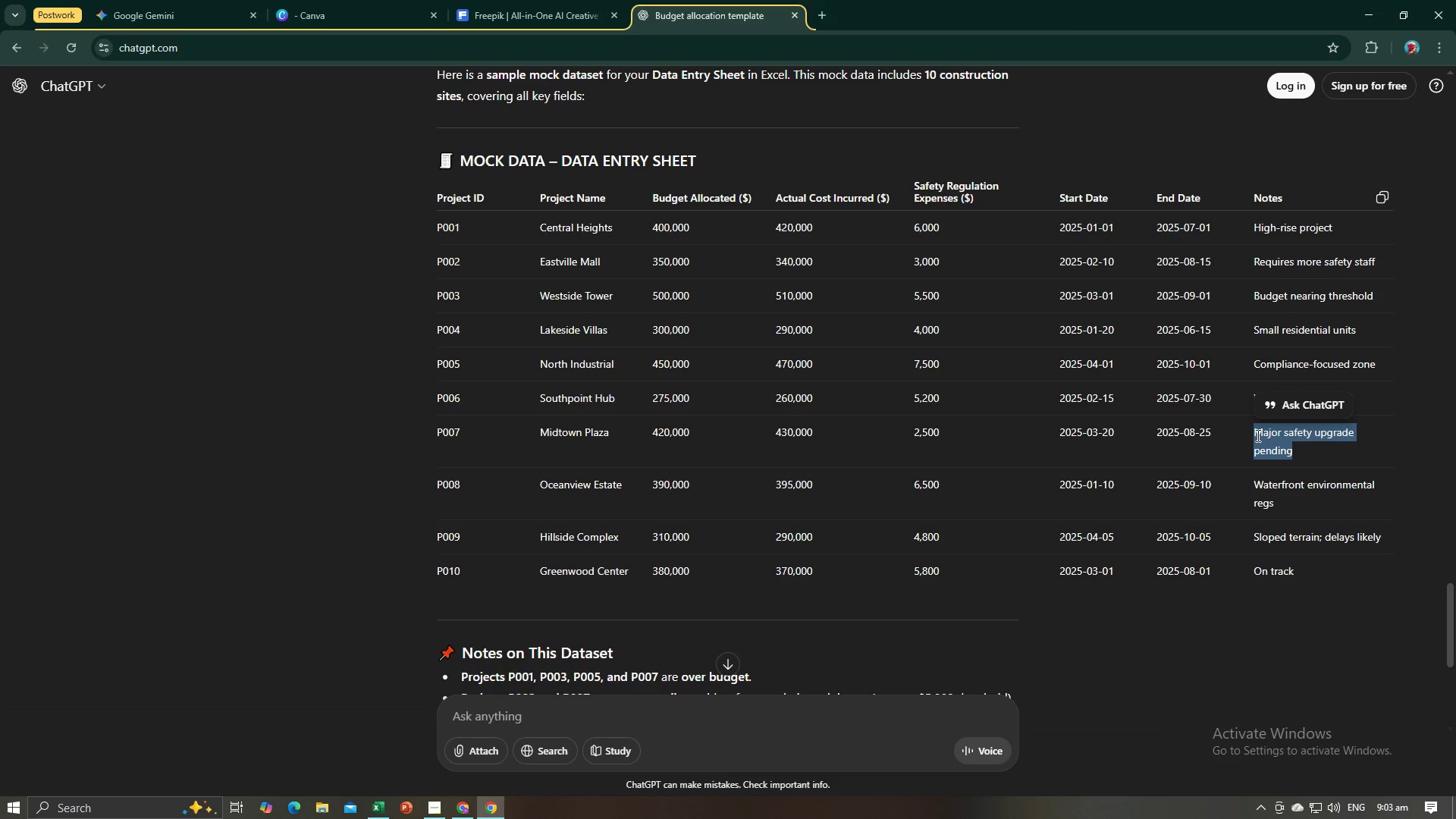 
key(Alt+AltLeft)
 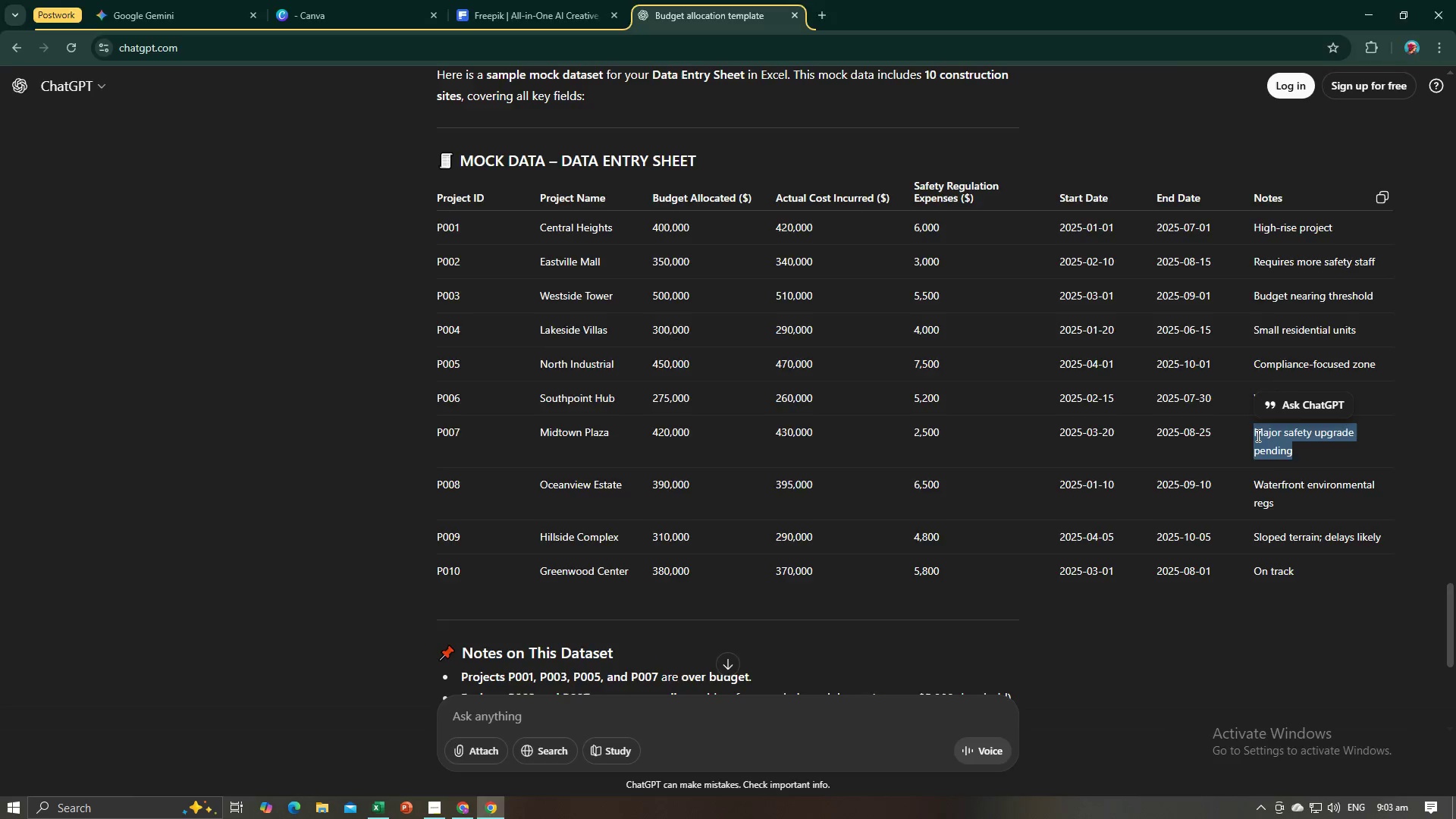 
key(Alt+Tab)
 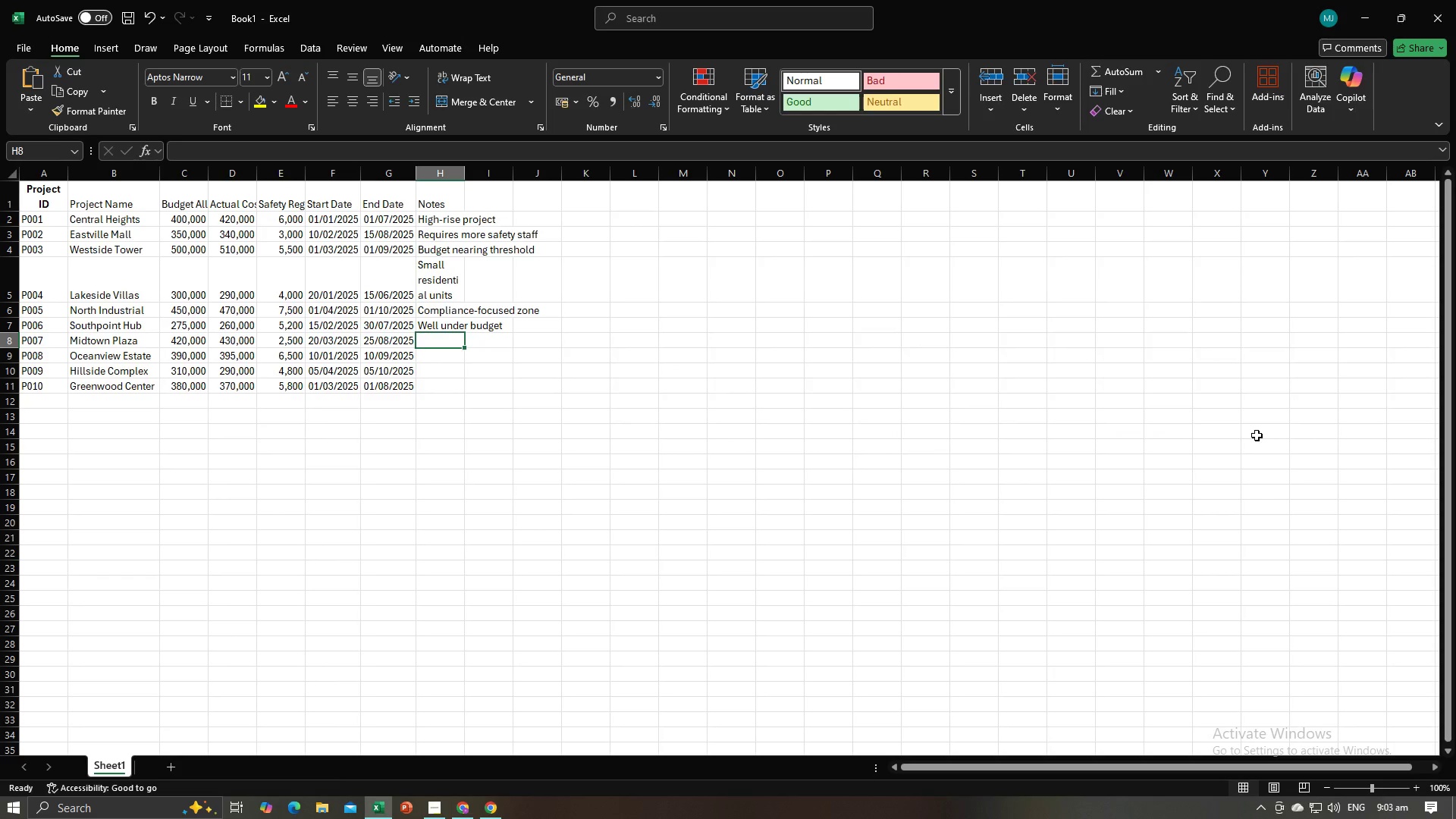 
key(Control+V)
 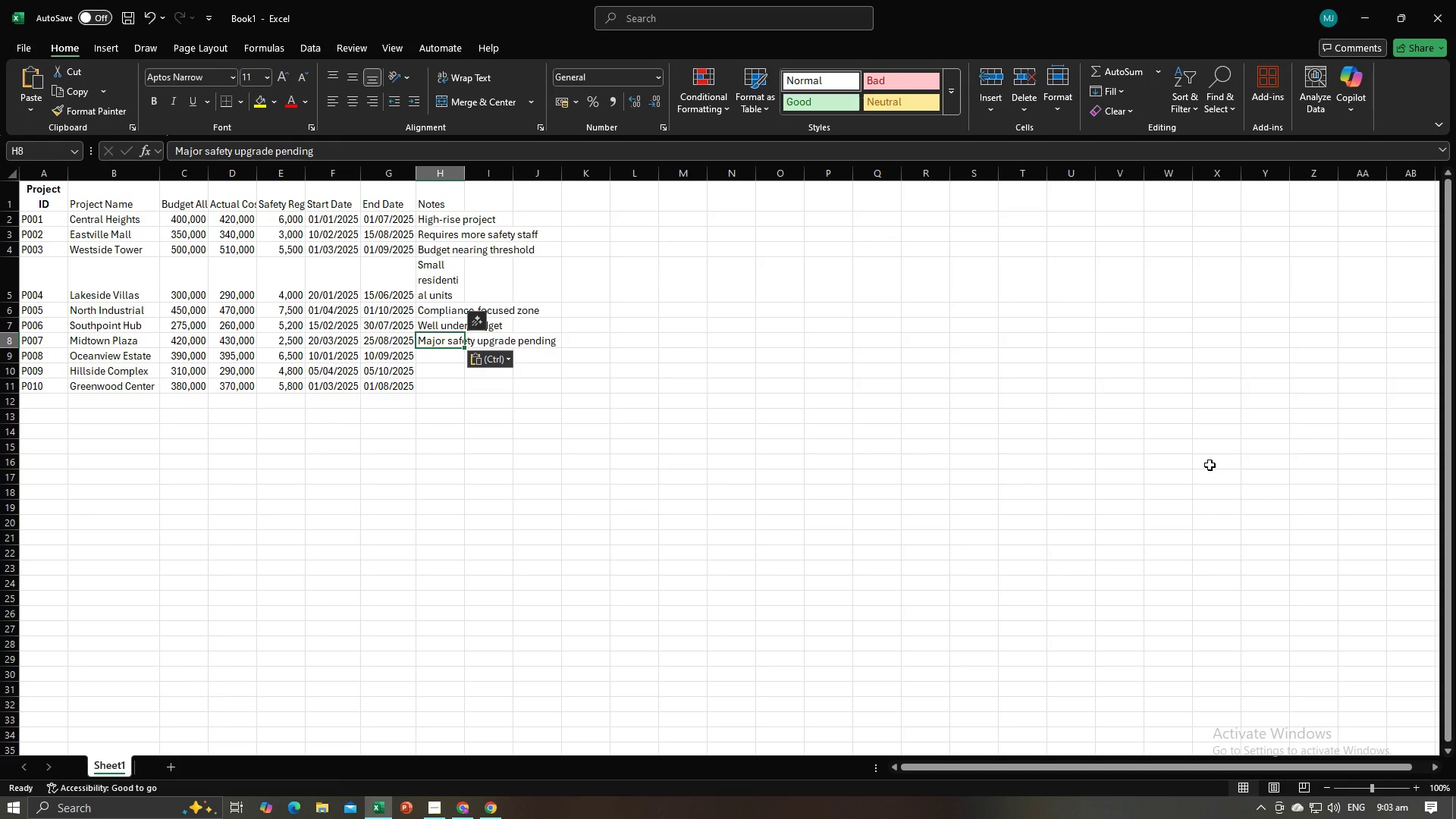 
key(NumpadEnter)
 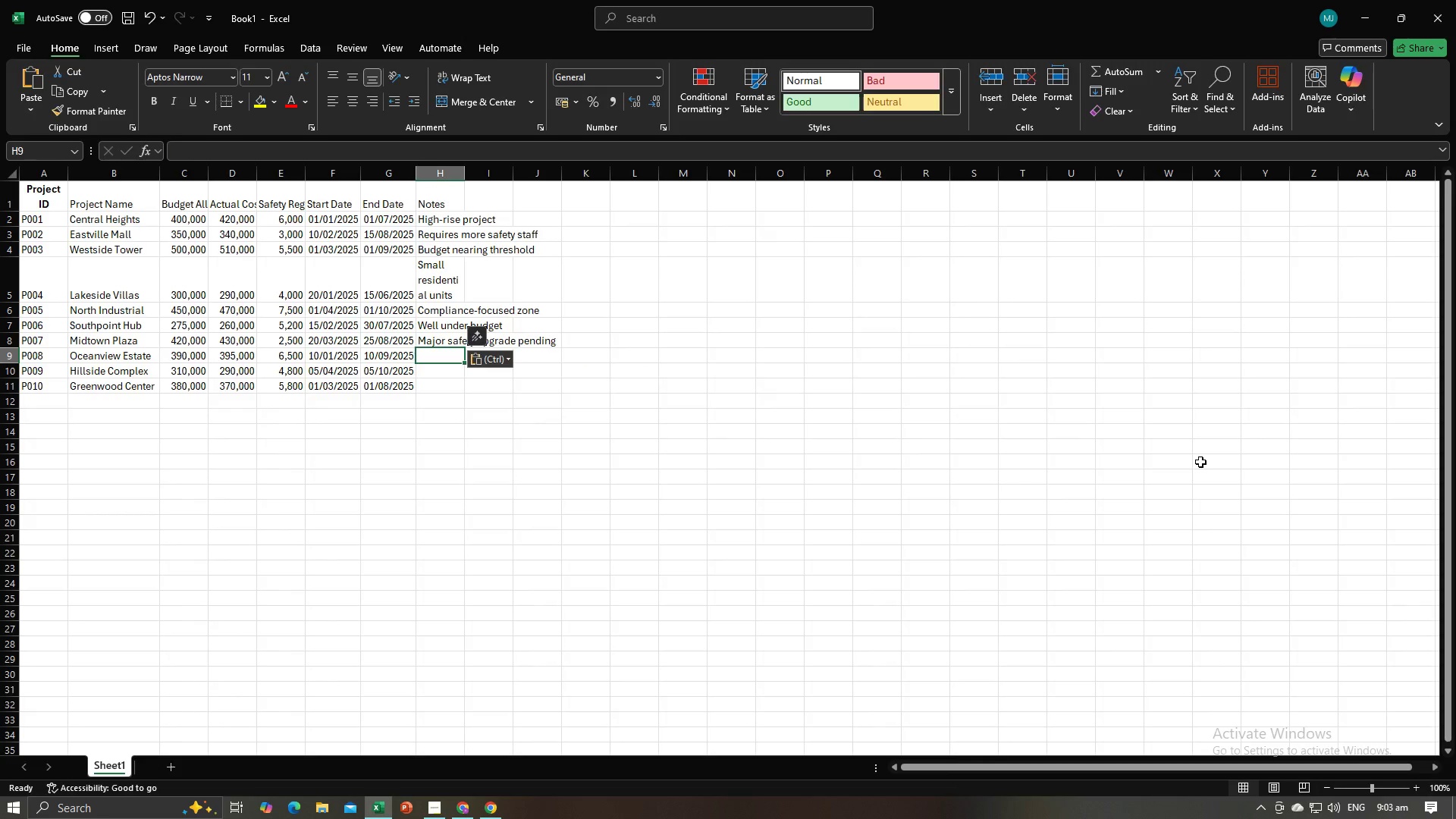 
key(Alt+AltLeft)
 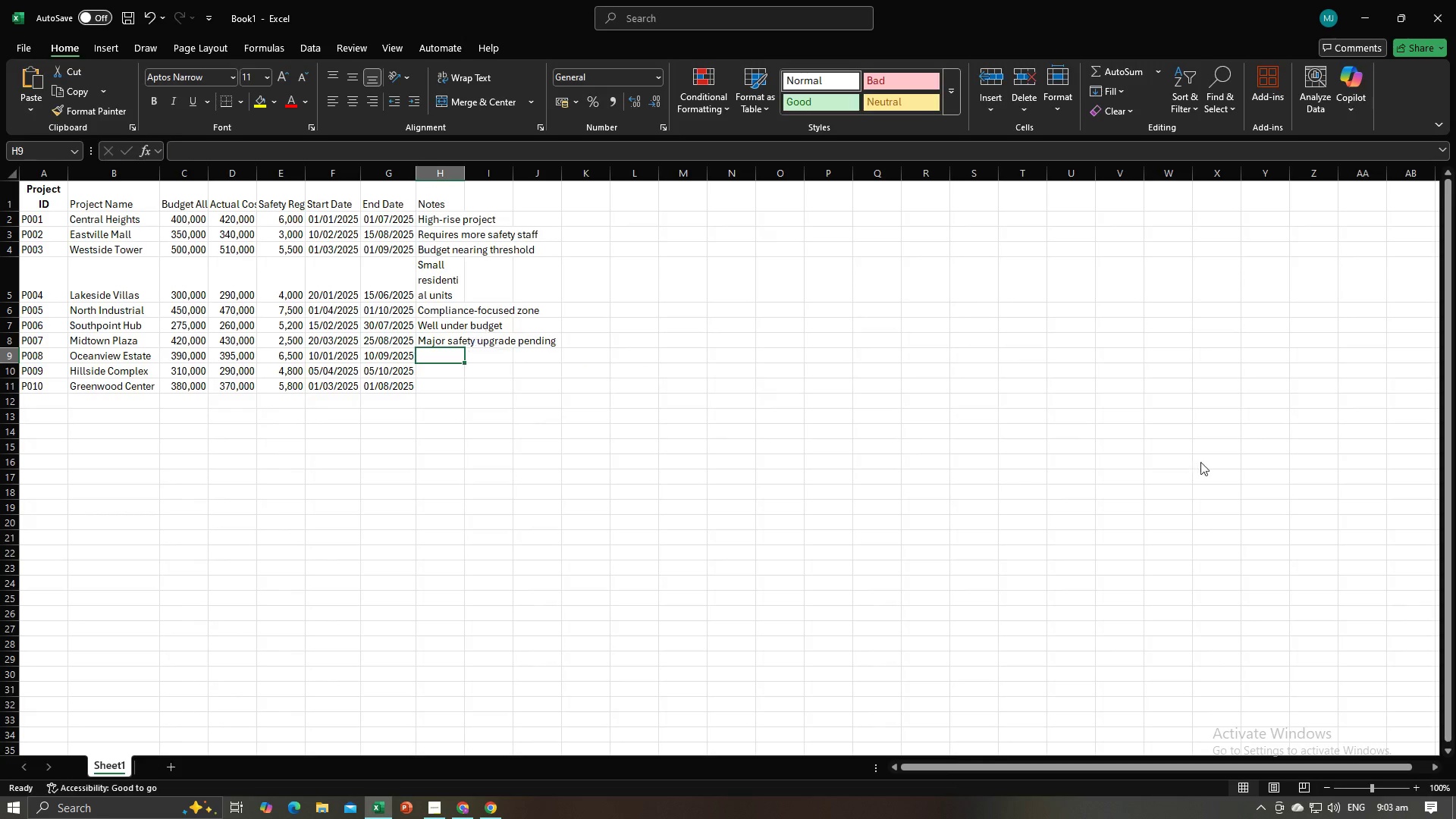 
key(Alt+Tab)
 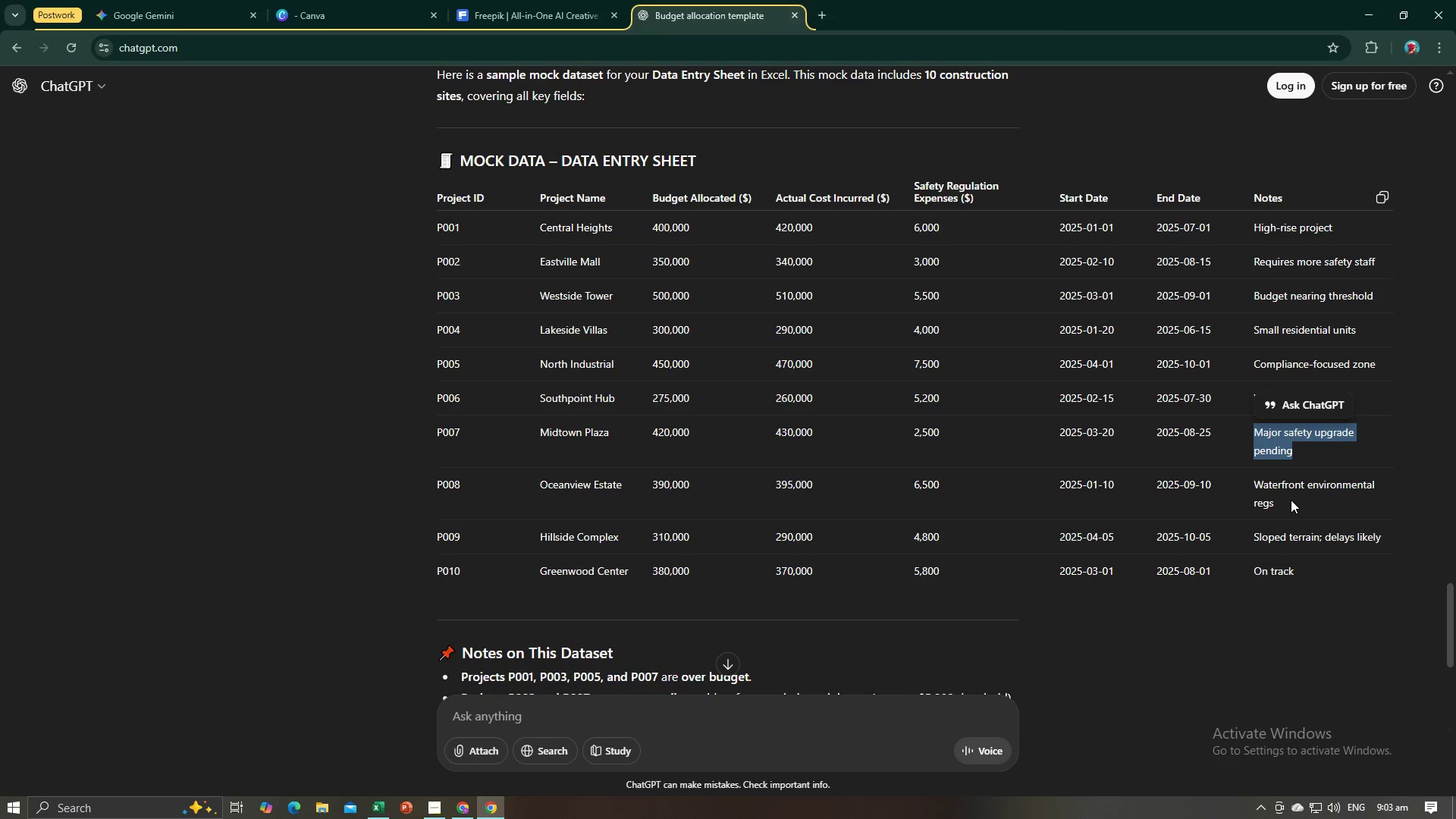 
left_click_drag(start_coordinate=[1290, 500], to_coordinate=[1256, 486])
 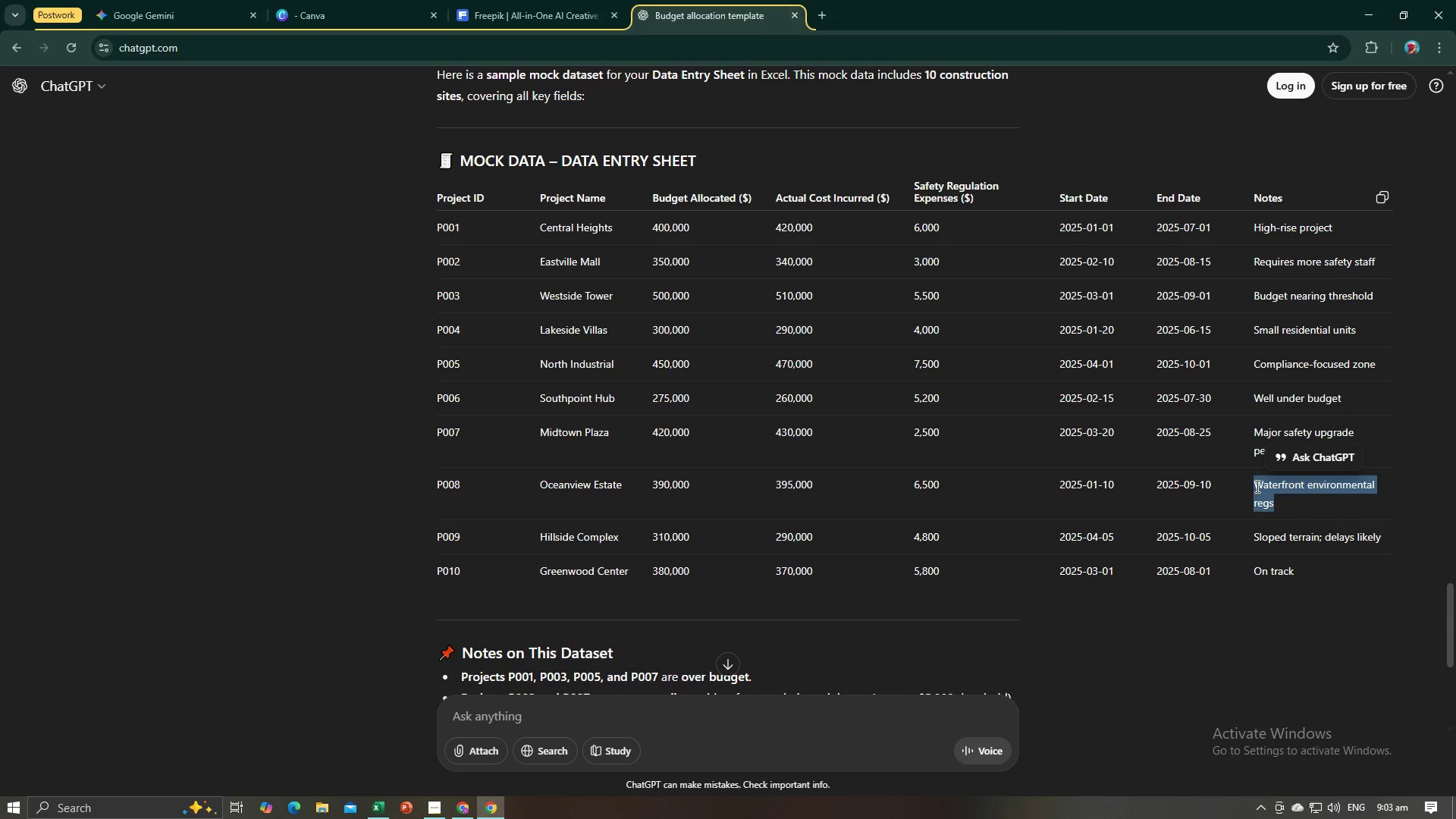 
key(Control+C)
 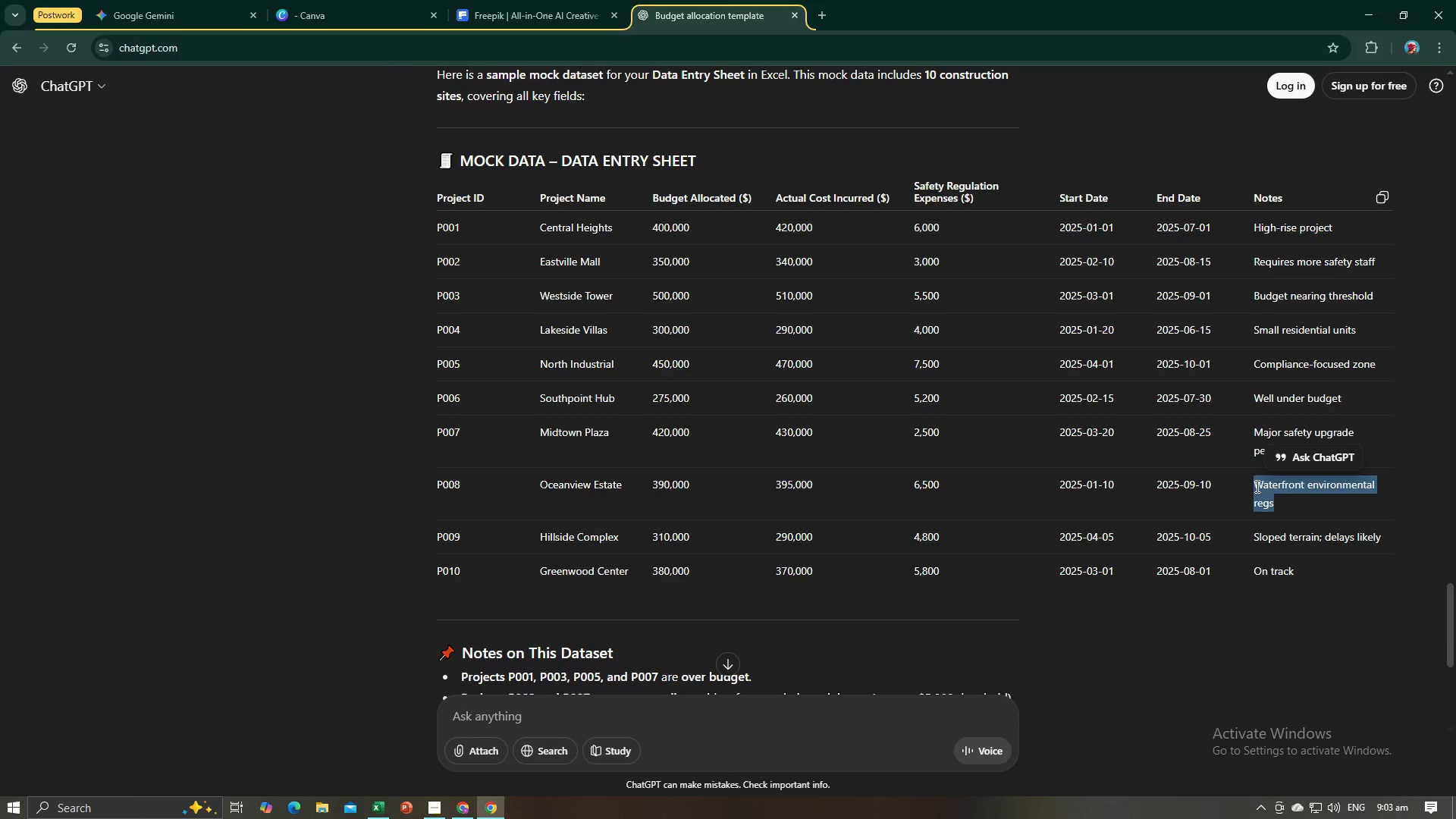 
key(Alt+AltLeft)
 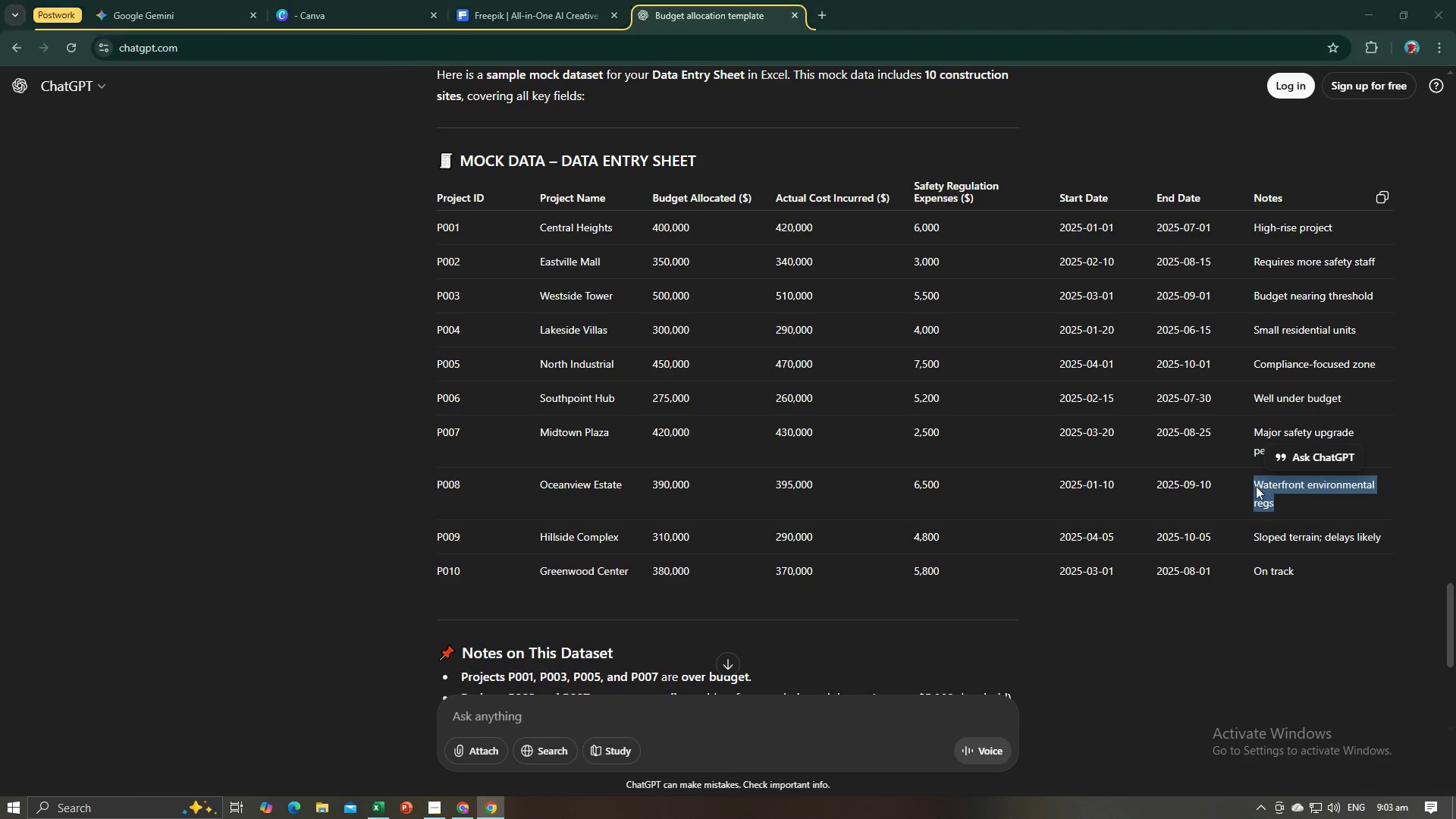 
key(Alt+Tab)
 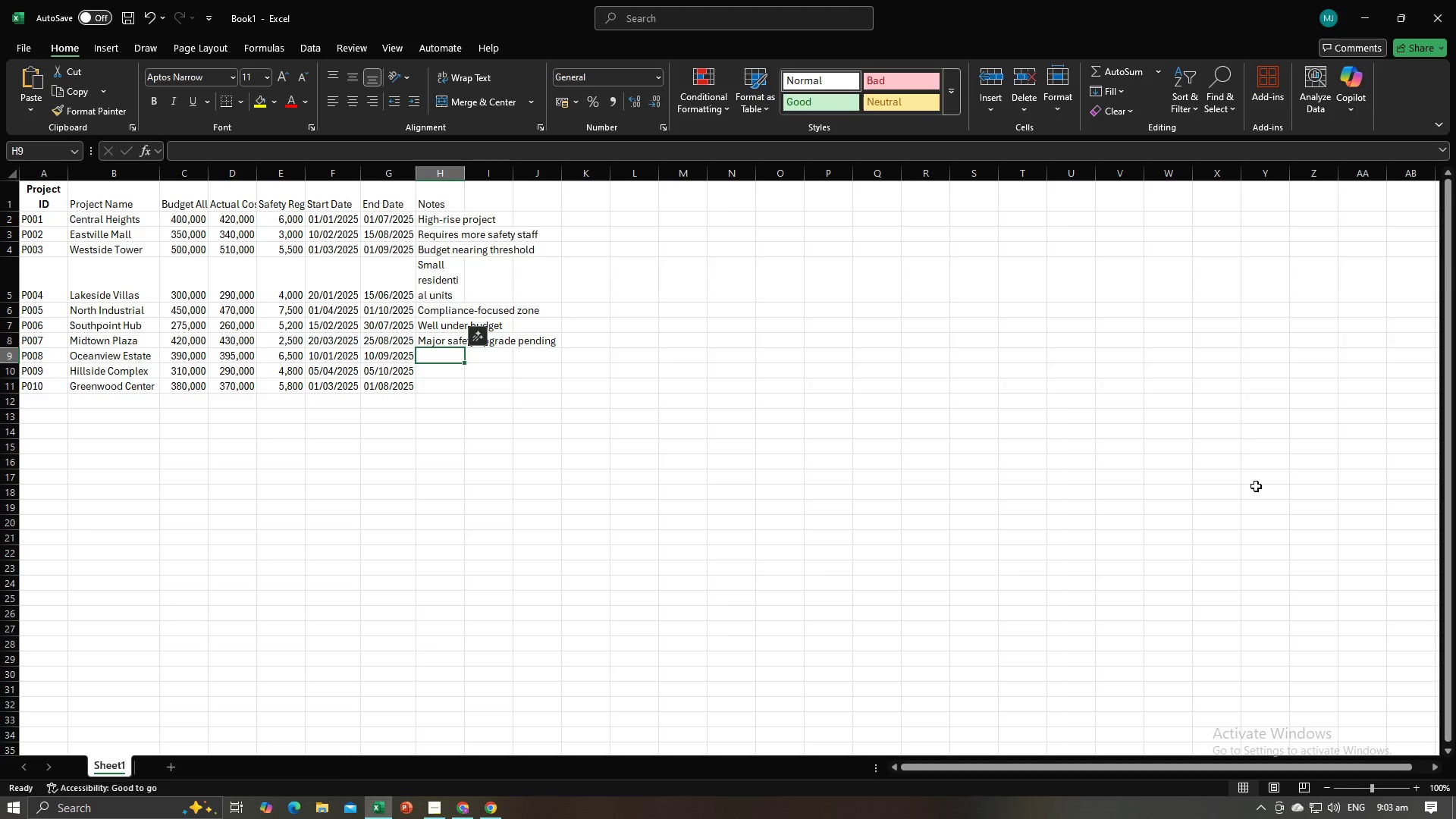 
key(Control+V)
 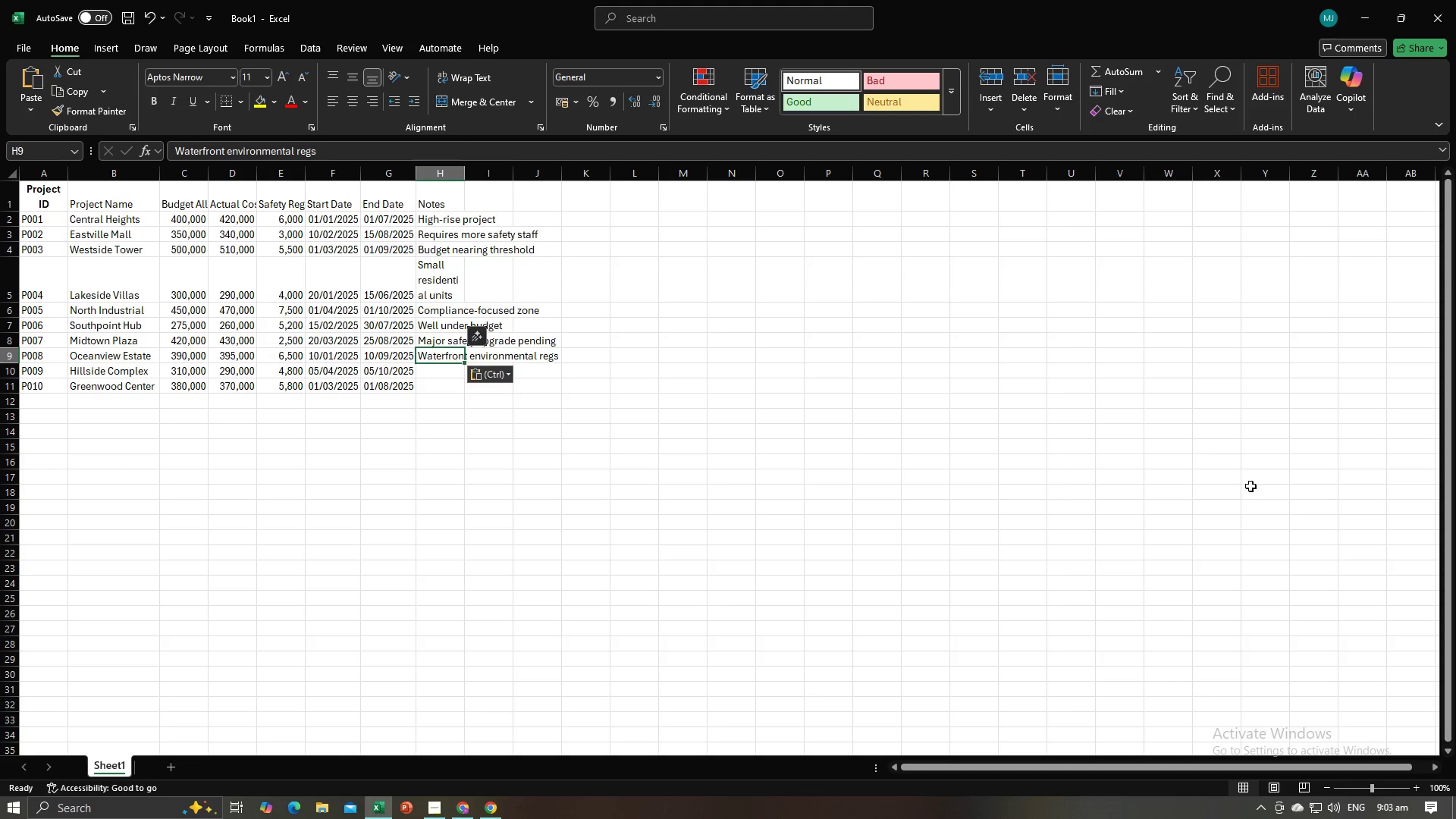 
key(NumpadEnter)
 